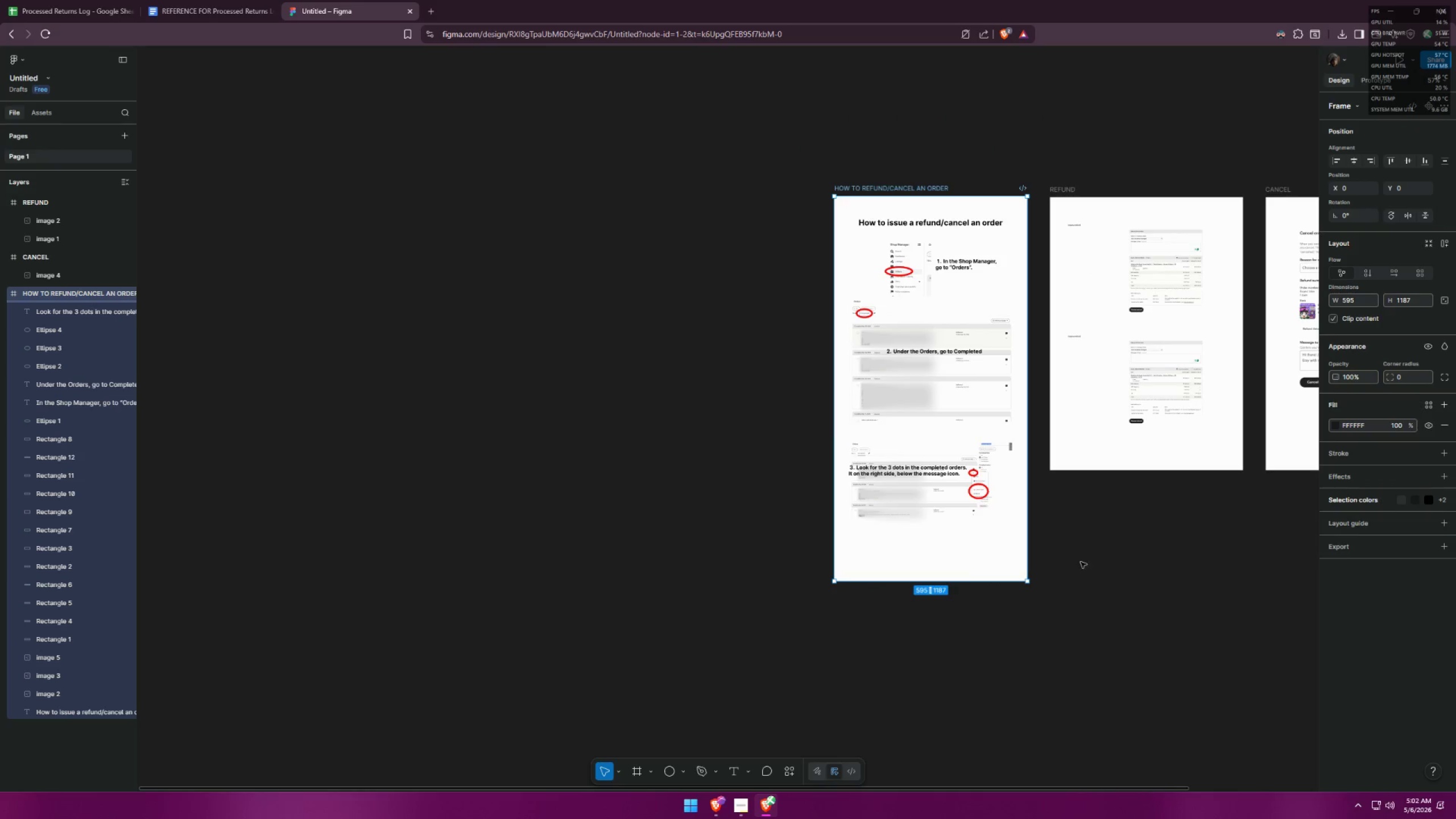 
hold_key(key=ControlLeft, duration=0.73)
left_click([1088, 558])
 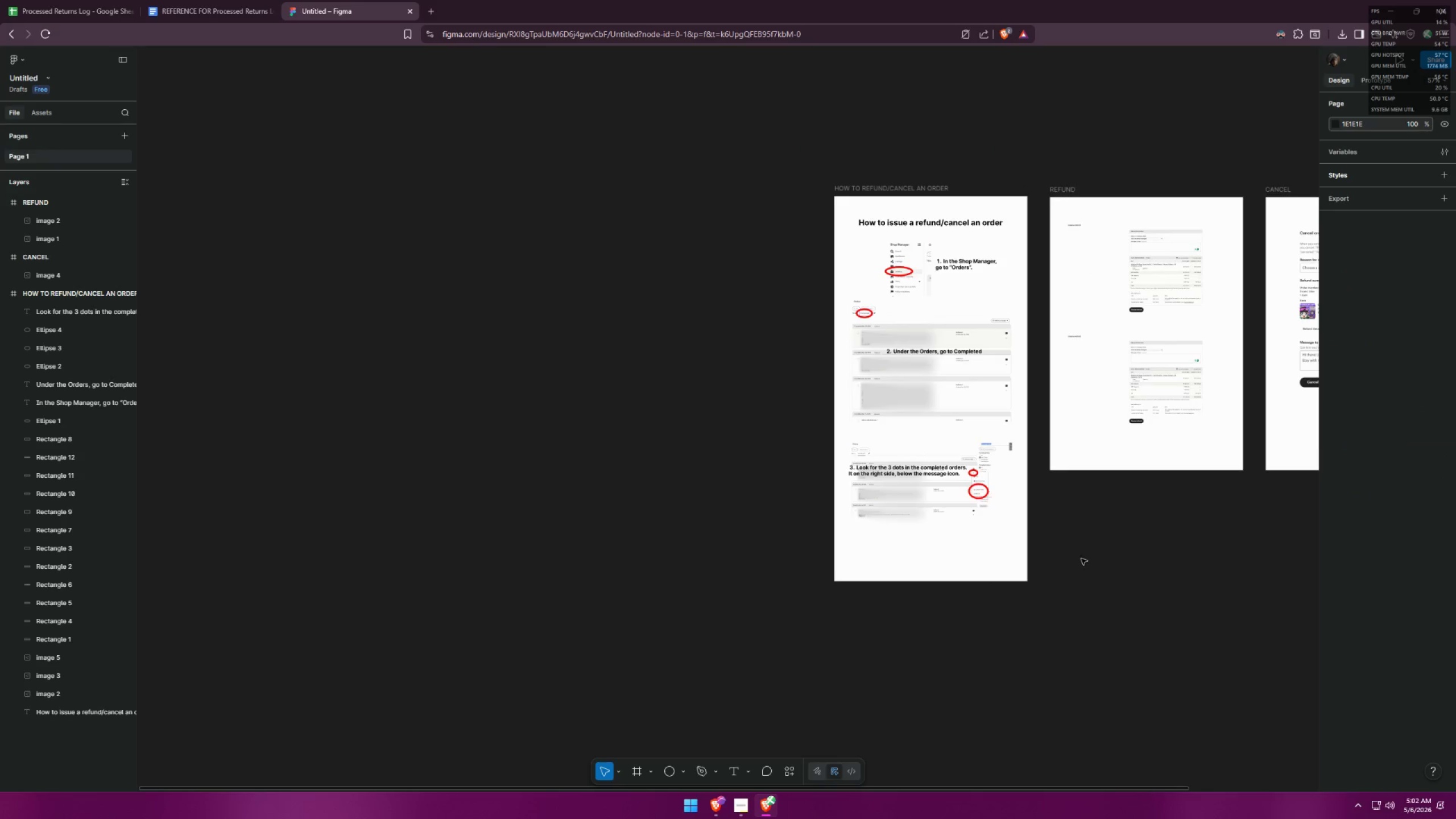 
scroll: coordinate [1035, 540], scroll_direction: up, amount: 5.0
 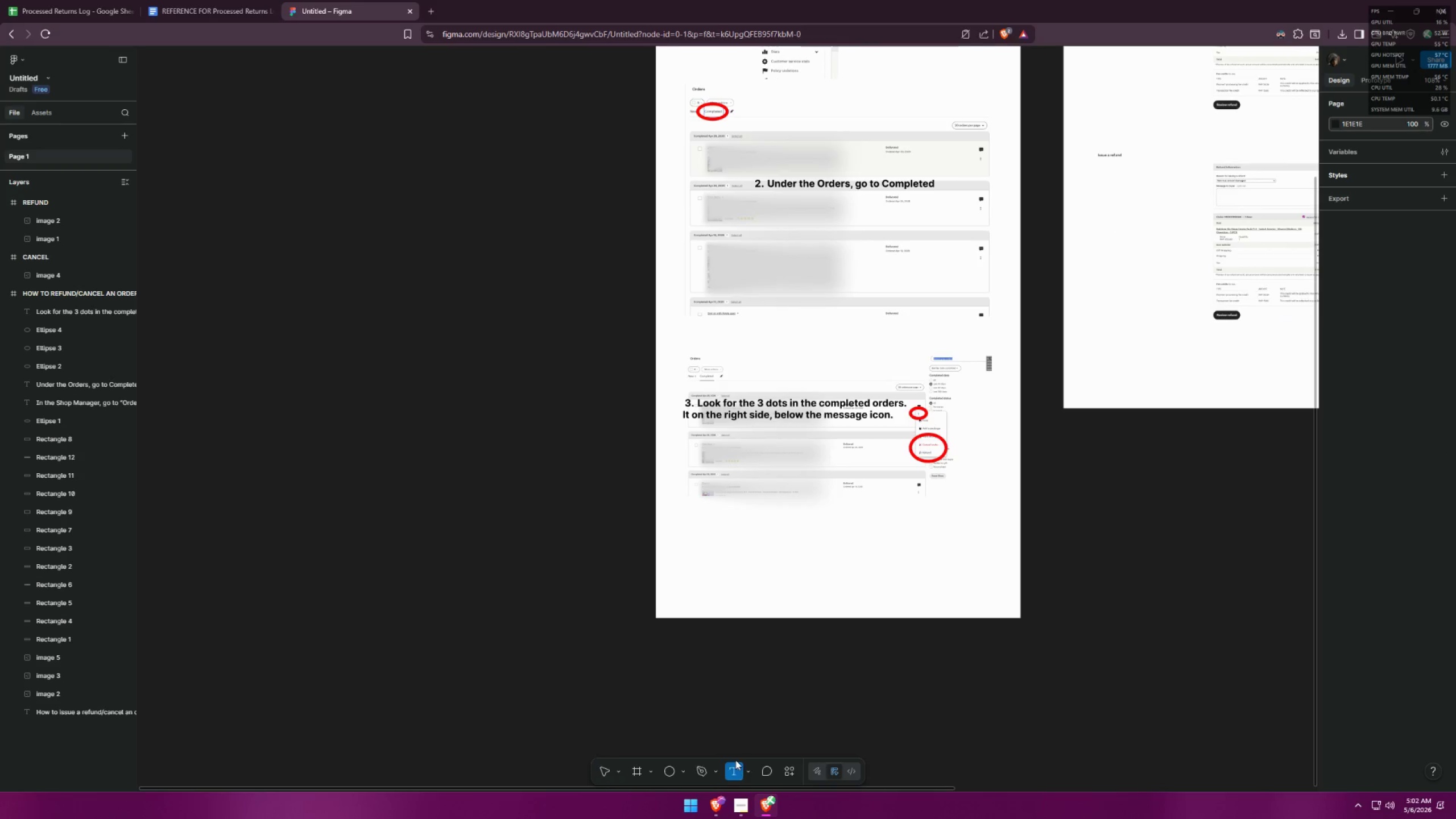 
double_click([766, 537])
 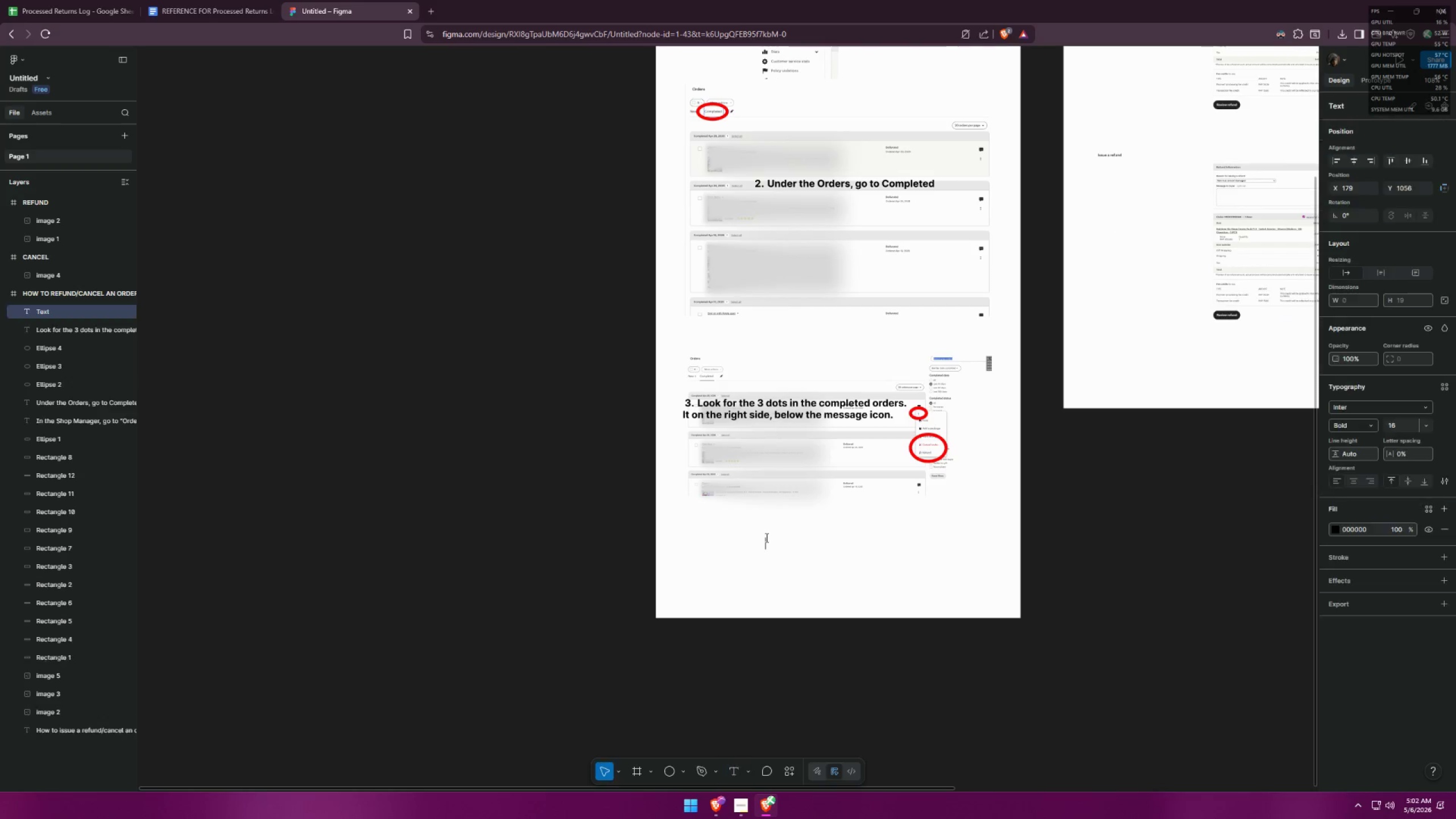 
key(4)
 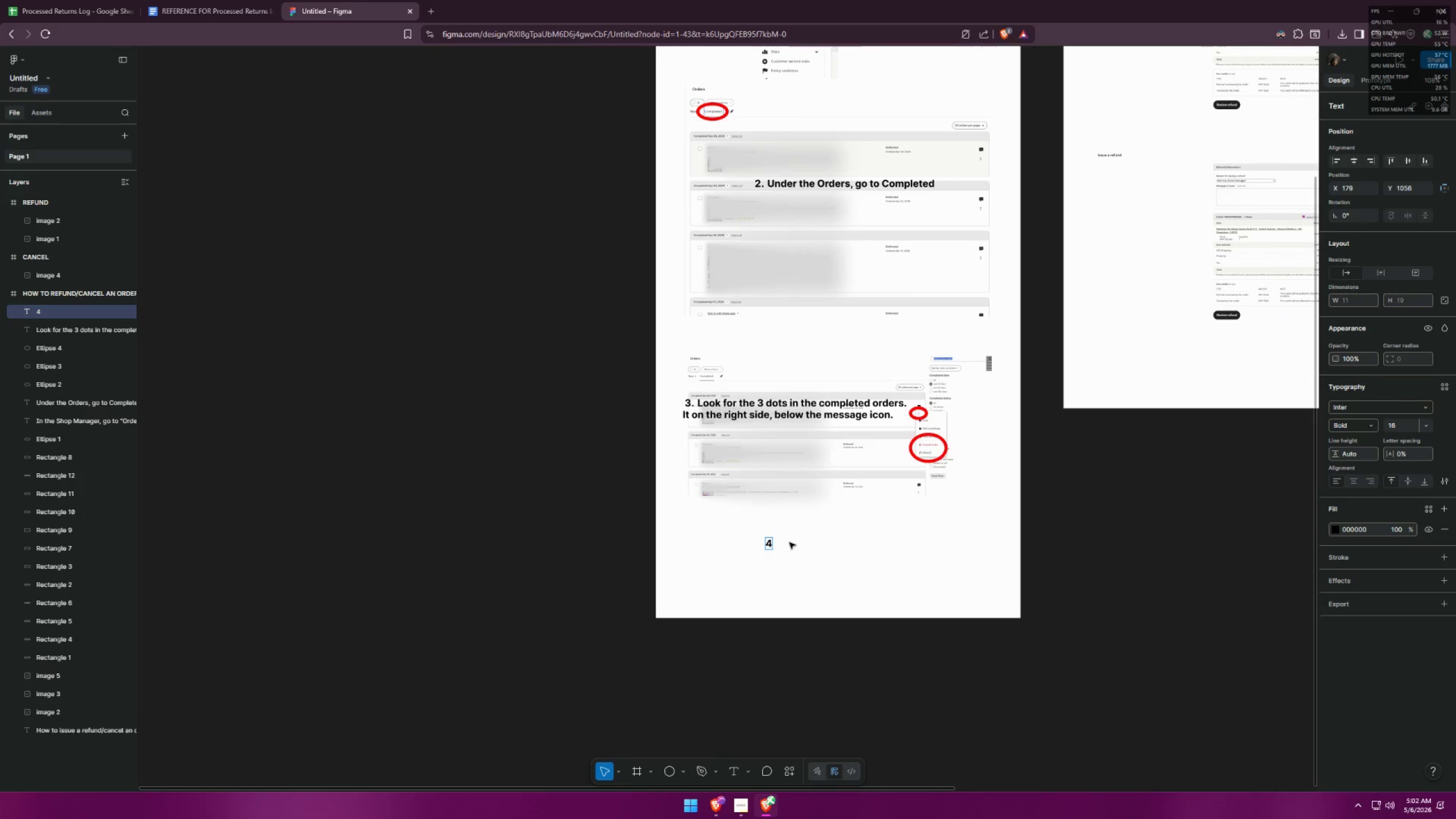 
key(Period)
 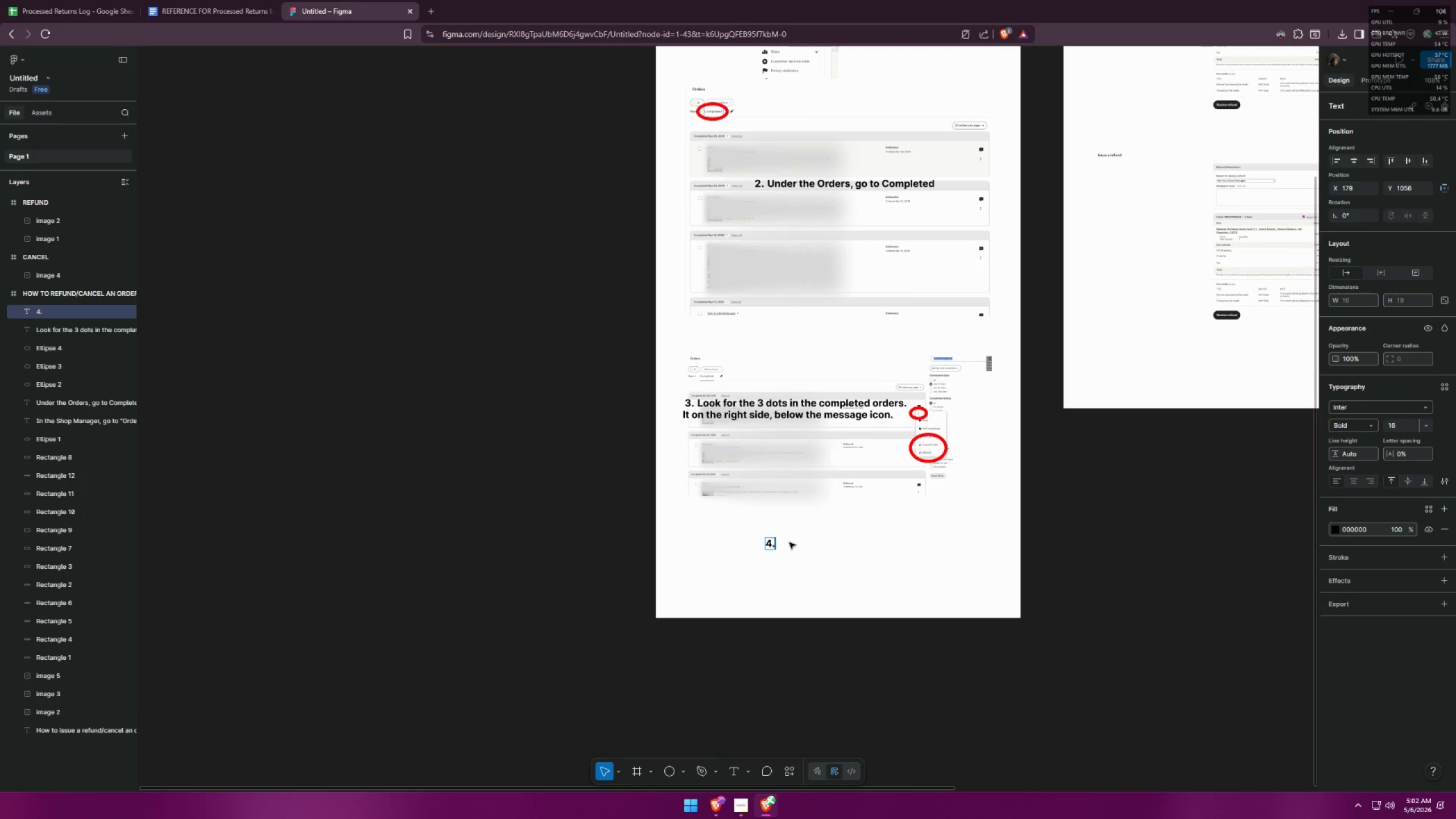 
key(Space)
 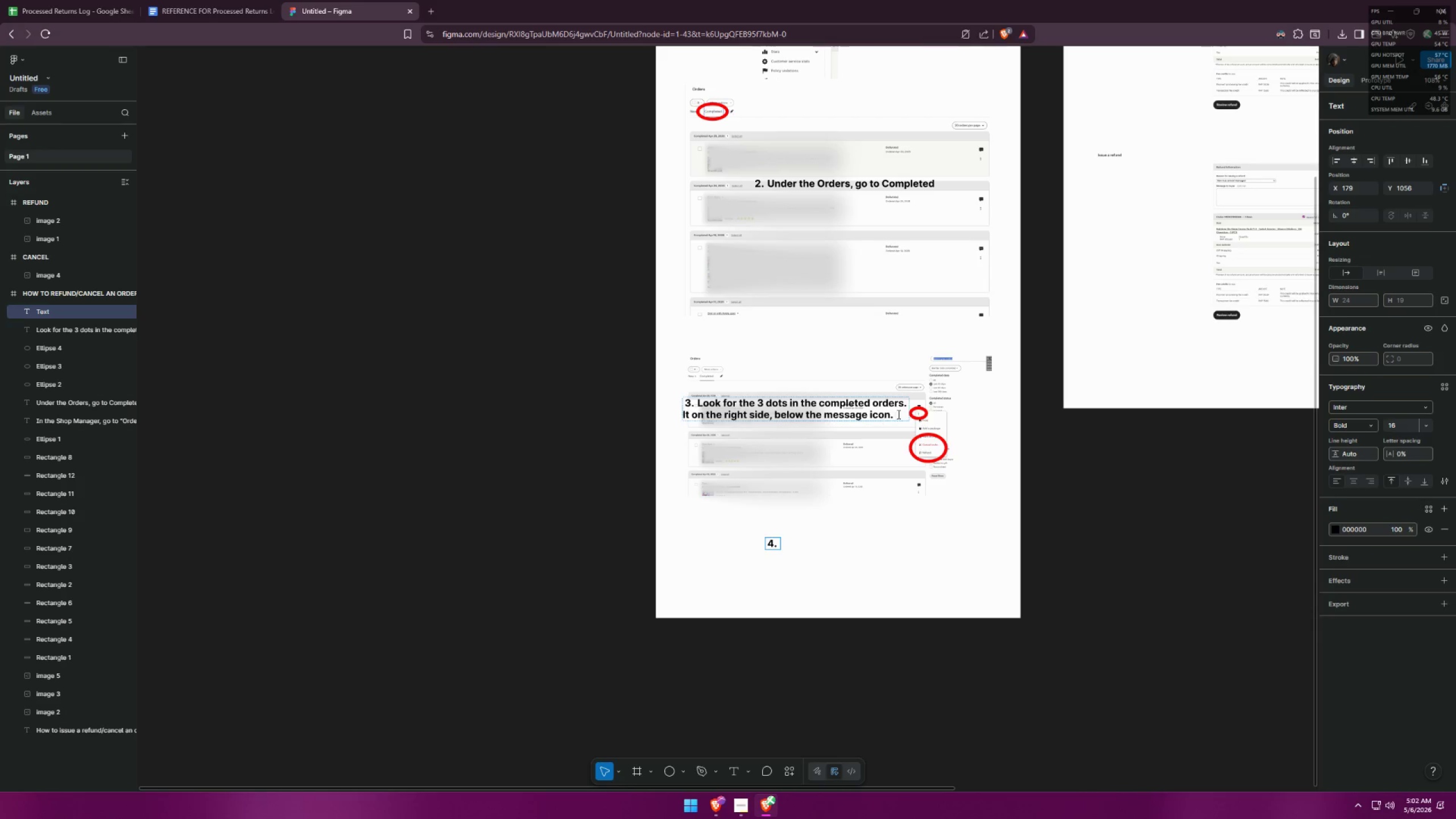 
hold_key(key=ControlLeft, duration=1.5)
scroll: coordinate [841, 437], scroll_direction: up, amount: 5.0
 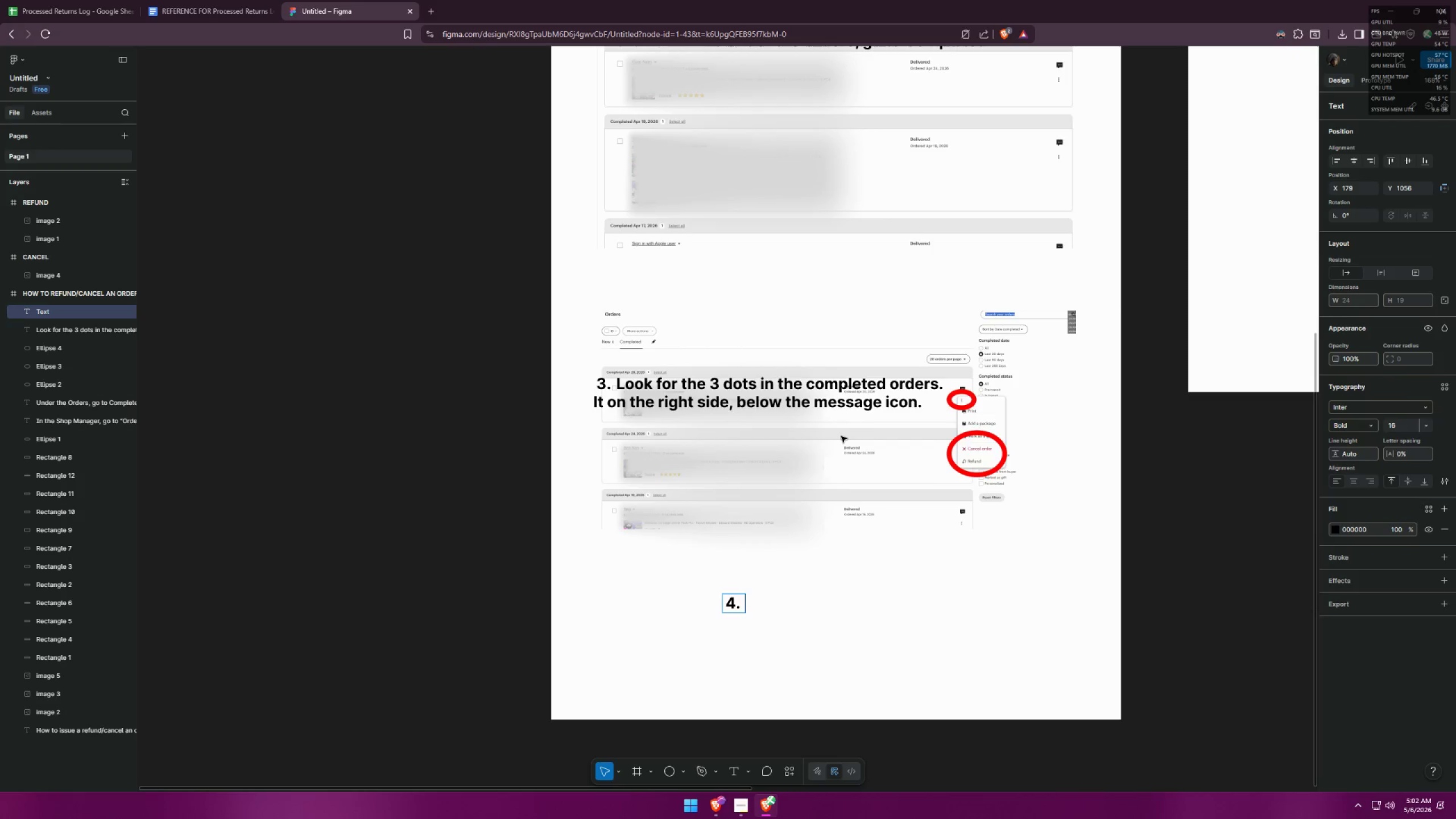 
hold_key(key=ControlLeft, duration=0.53)
scroll: coordinate [859, 411], scroll_direction: up, amount: 2.0
 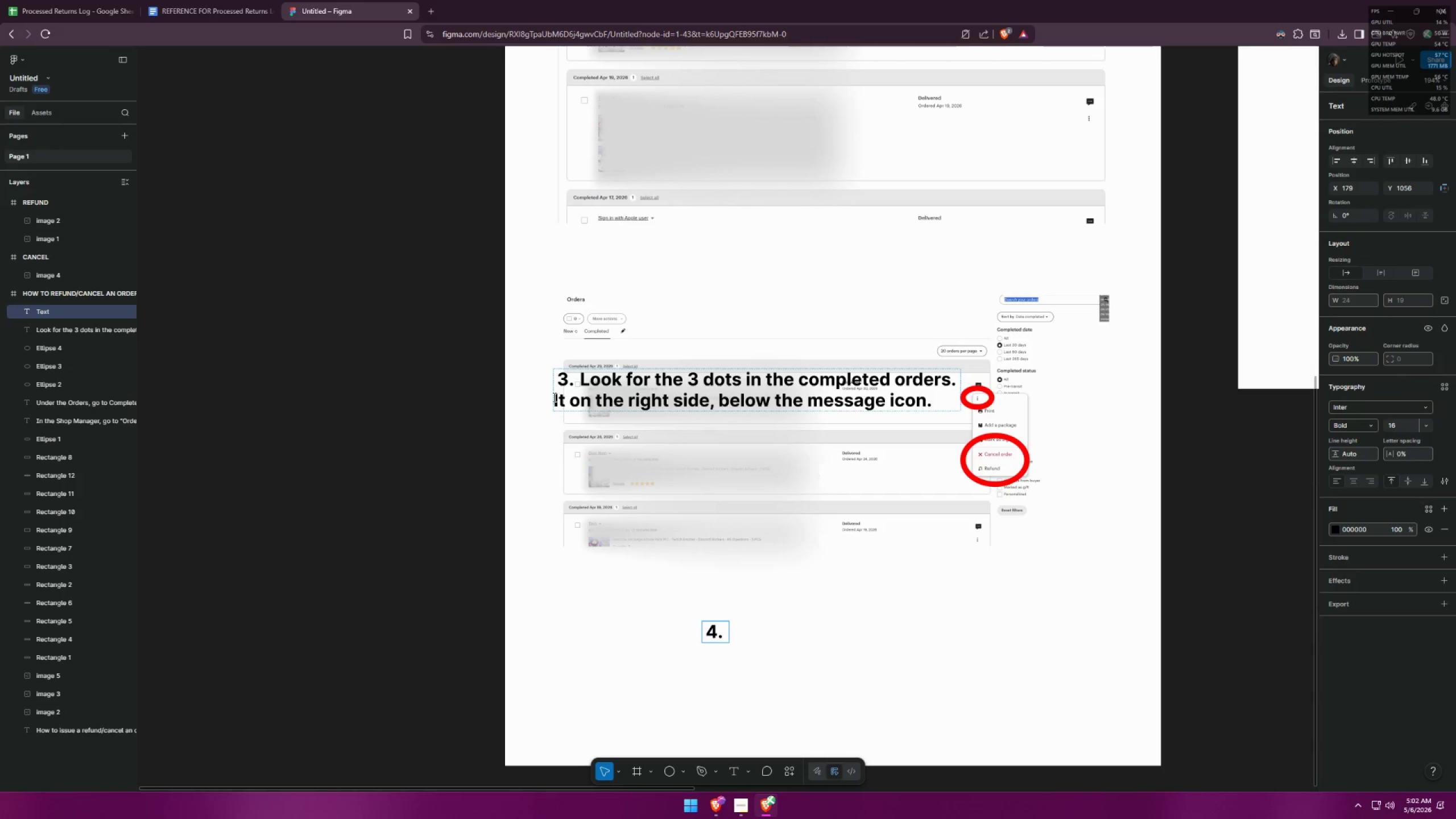 
left_click([574, 398])
 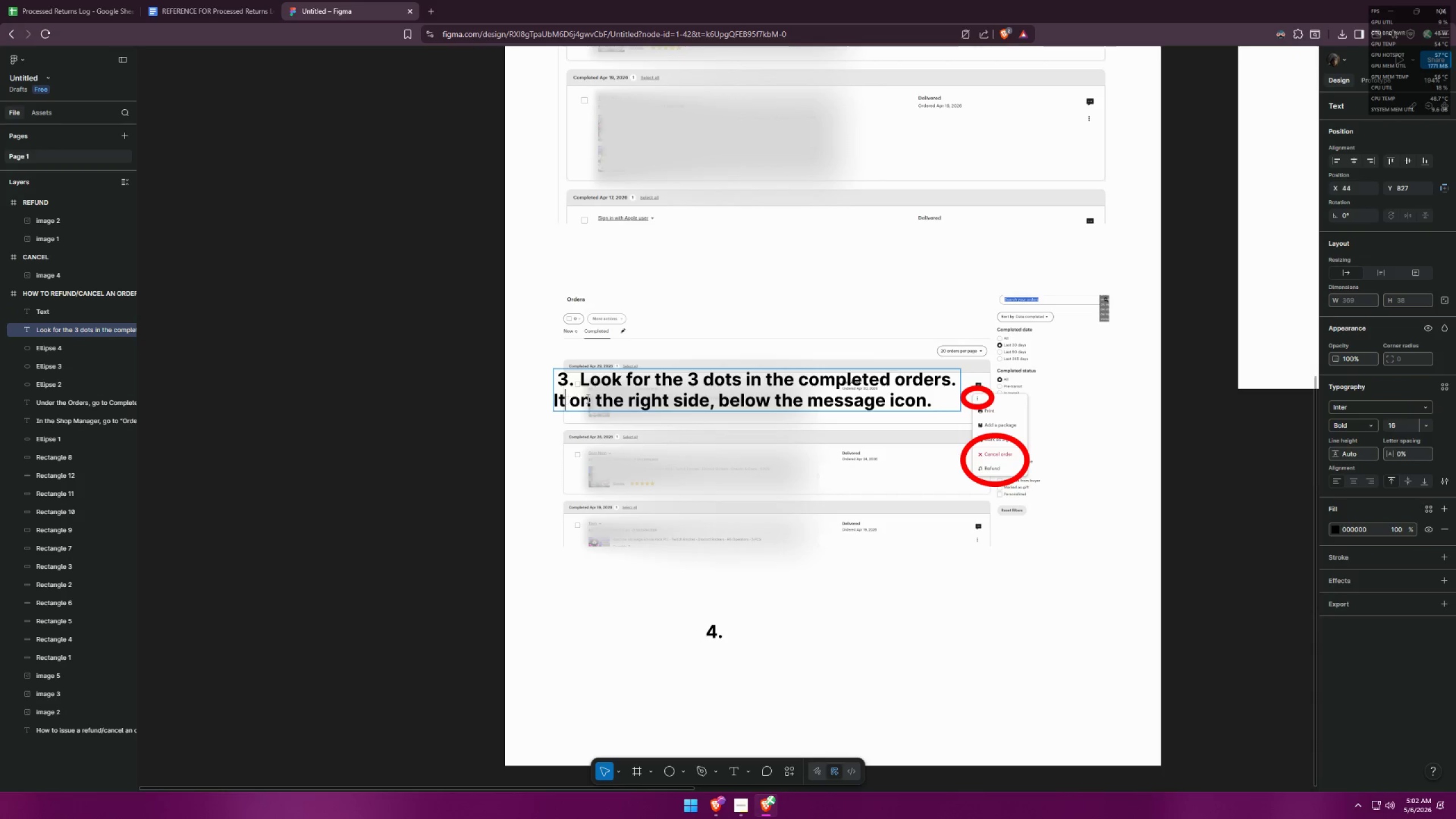 
type( is)
 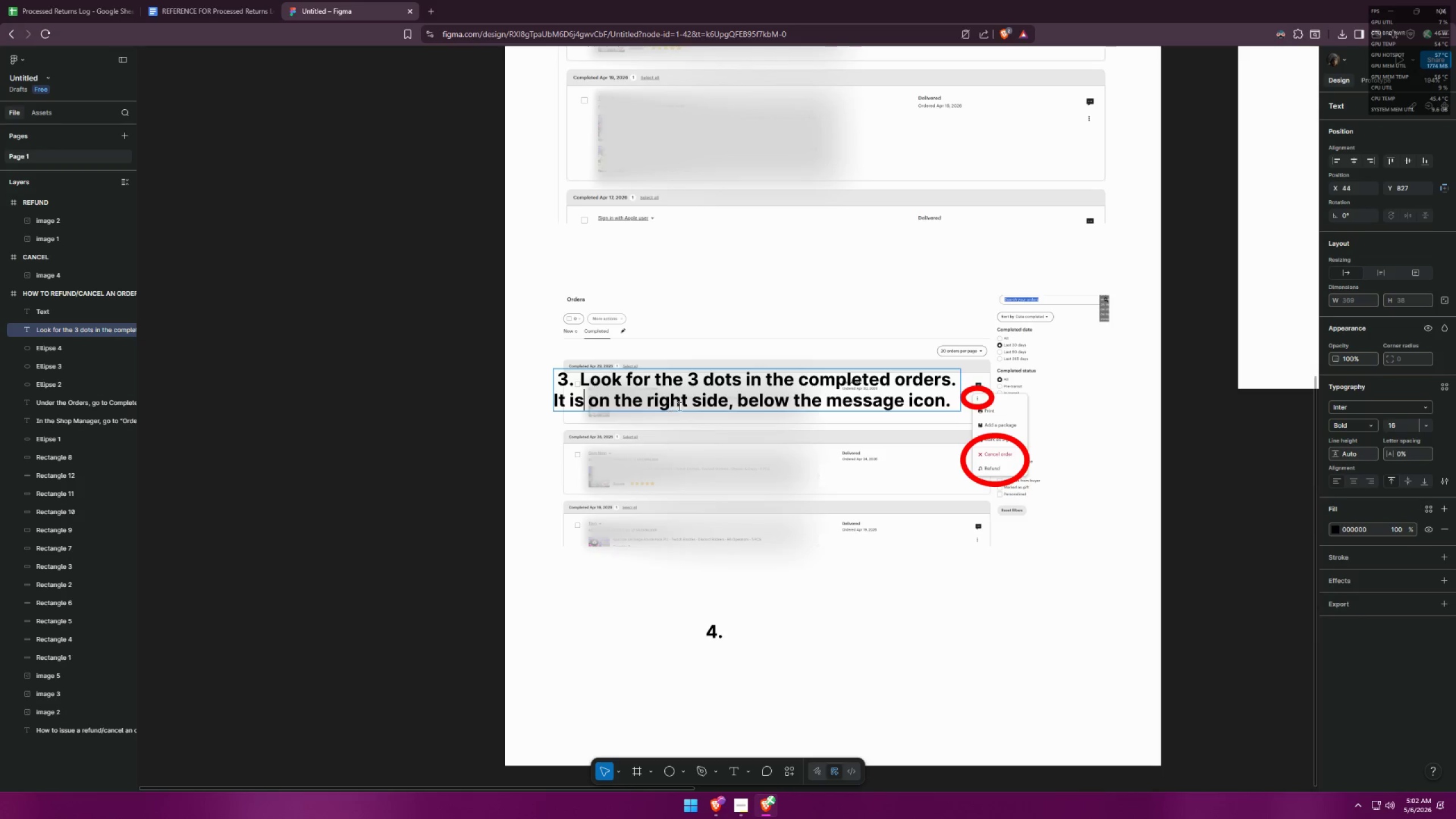 
wait(7.2)
 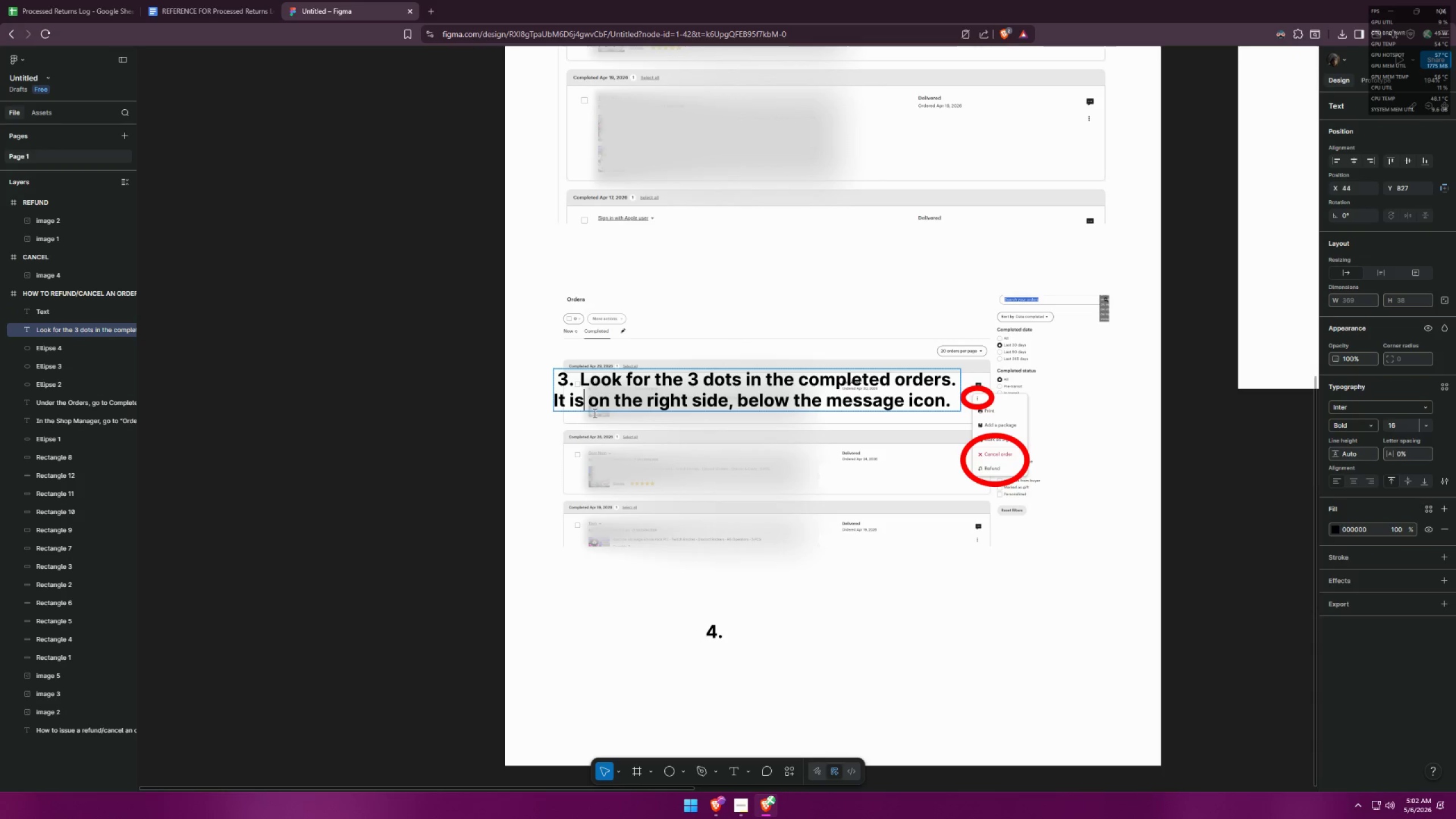 
left_click([727, 395])
 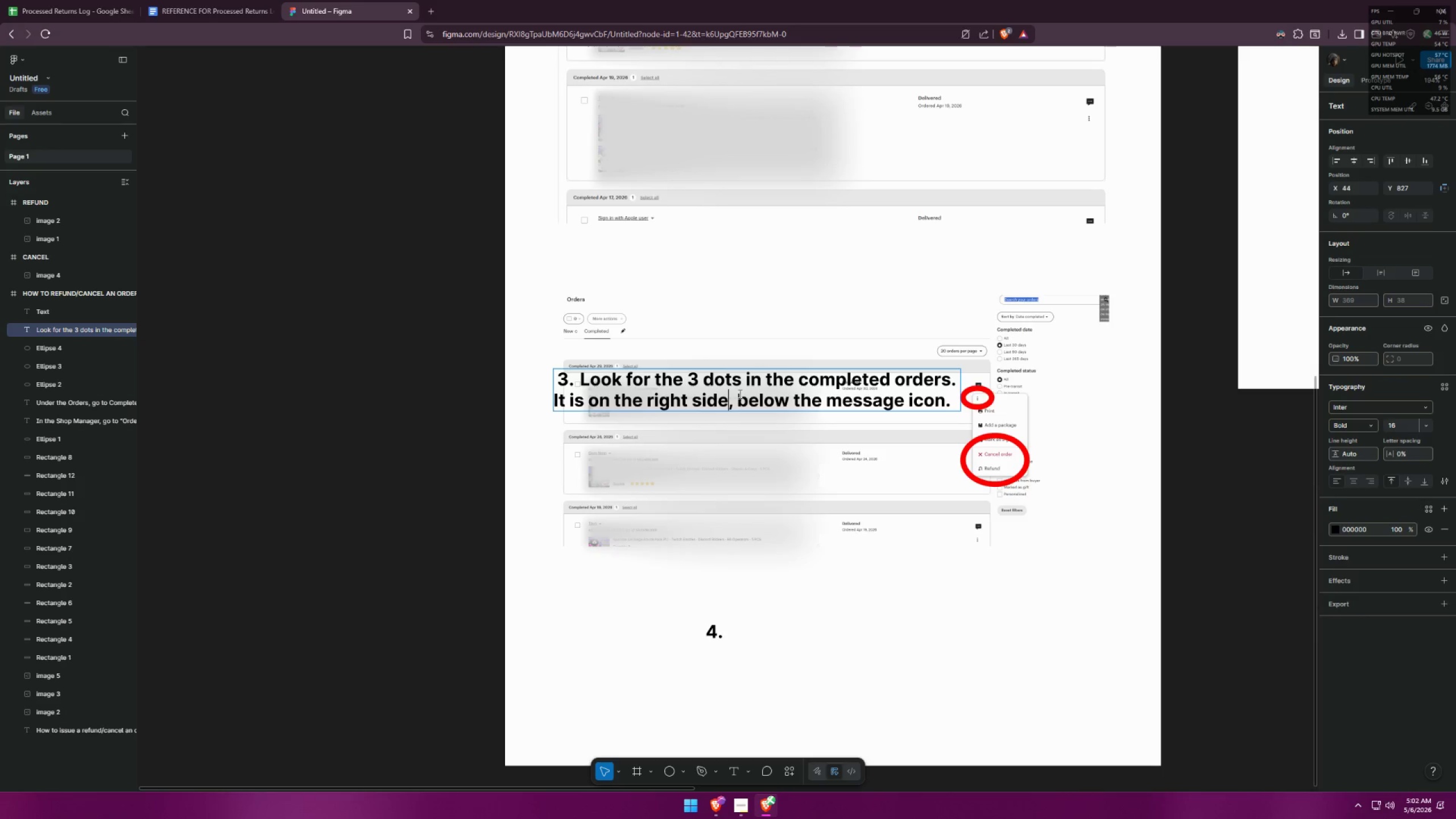 
wait(9.05)
 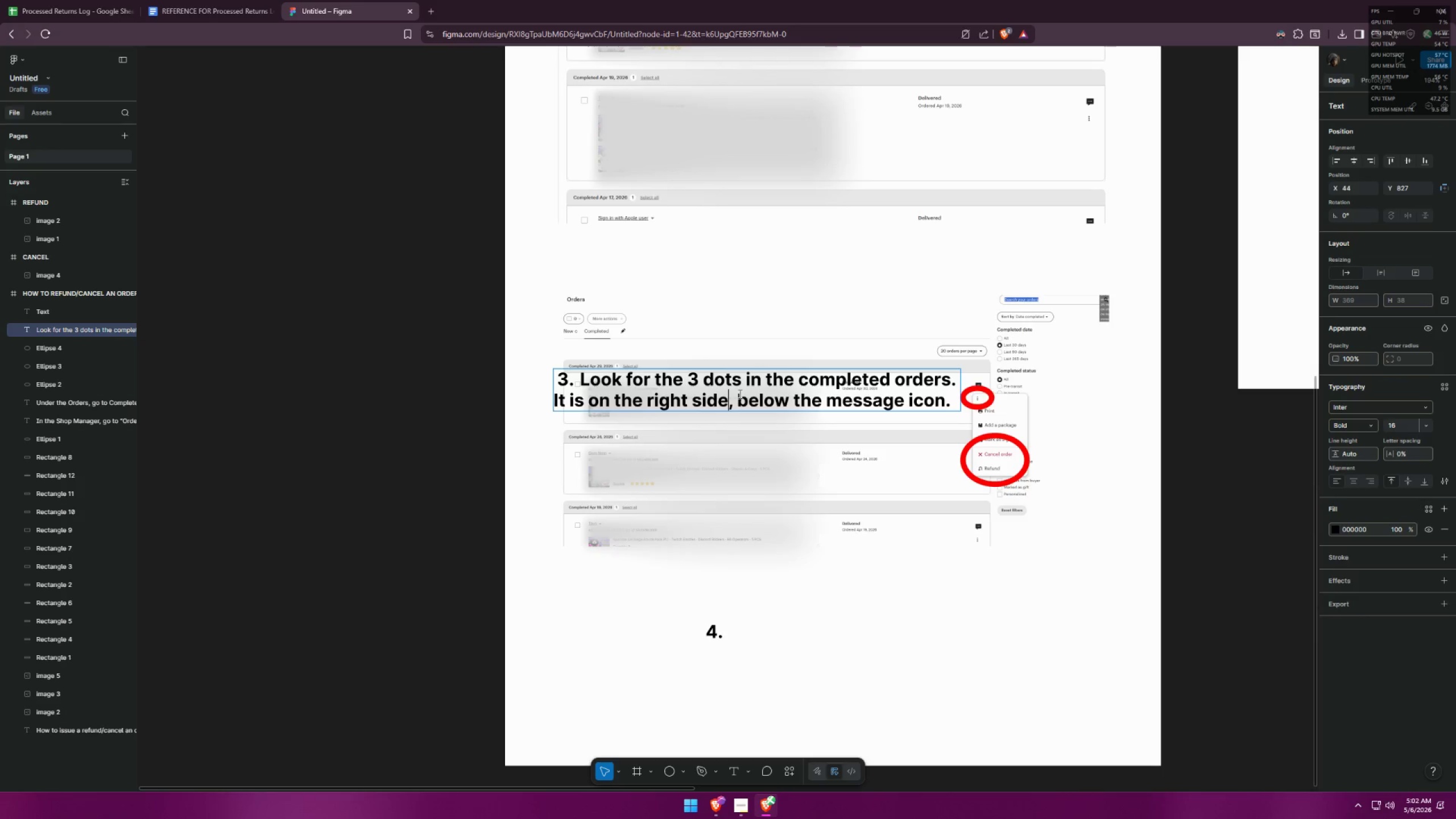 
type( of the [age)
key(Backspace)
key(Backspace)
key(Backspace)
key(Backspace)
type(page)
 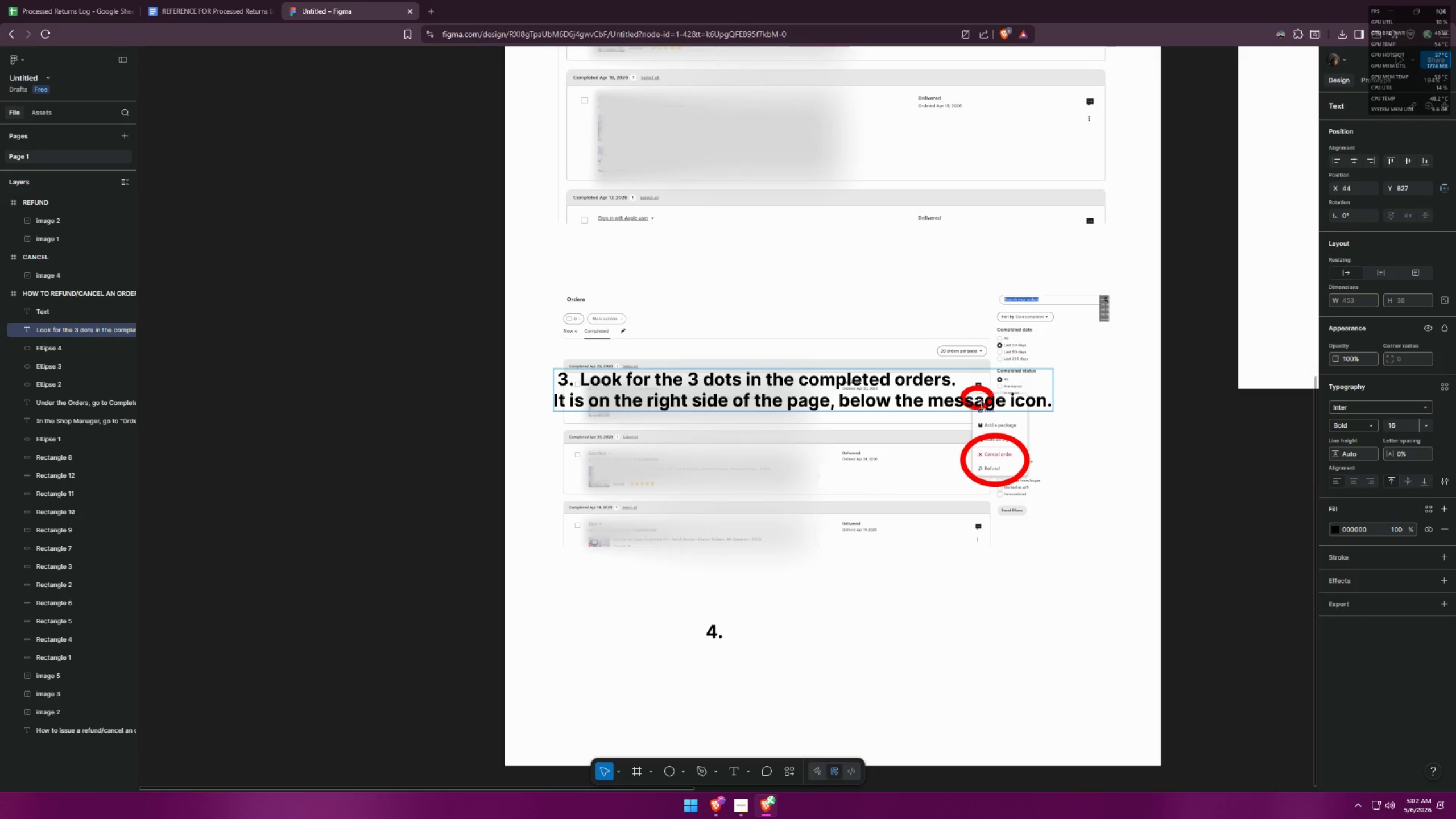 
left_click([842, 399])
 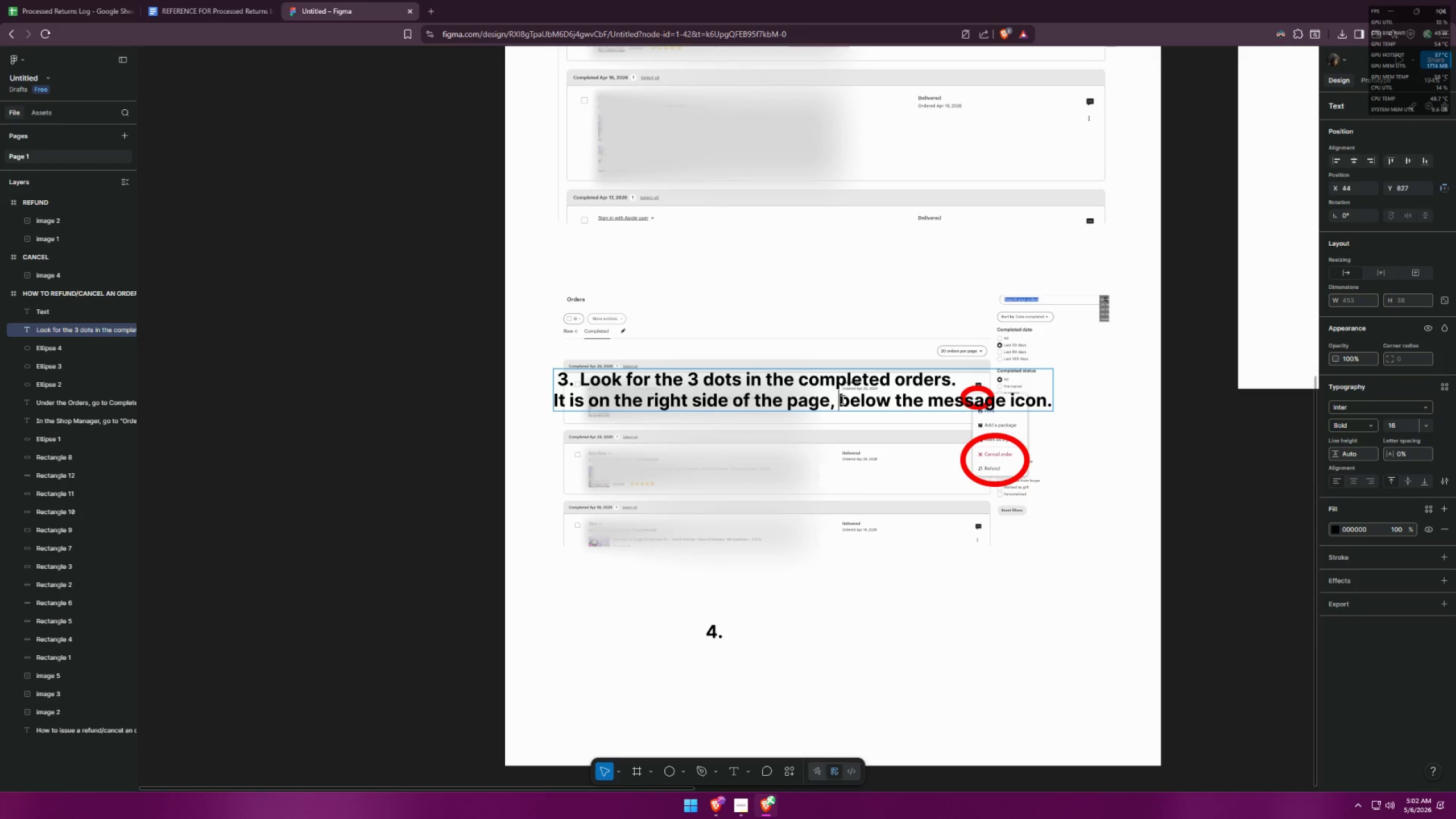 
key(Enter)
 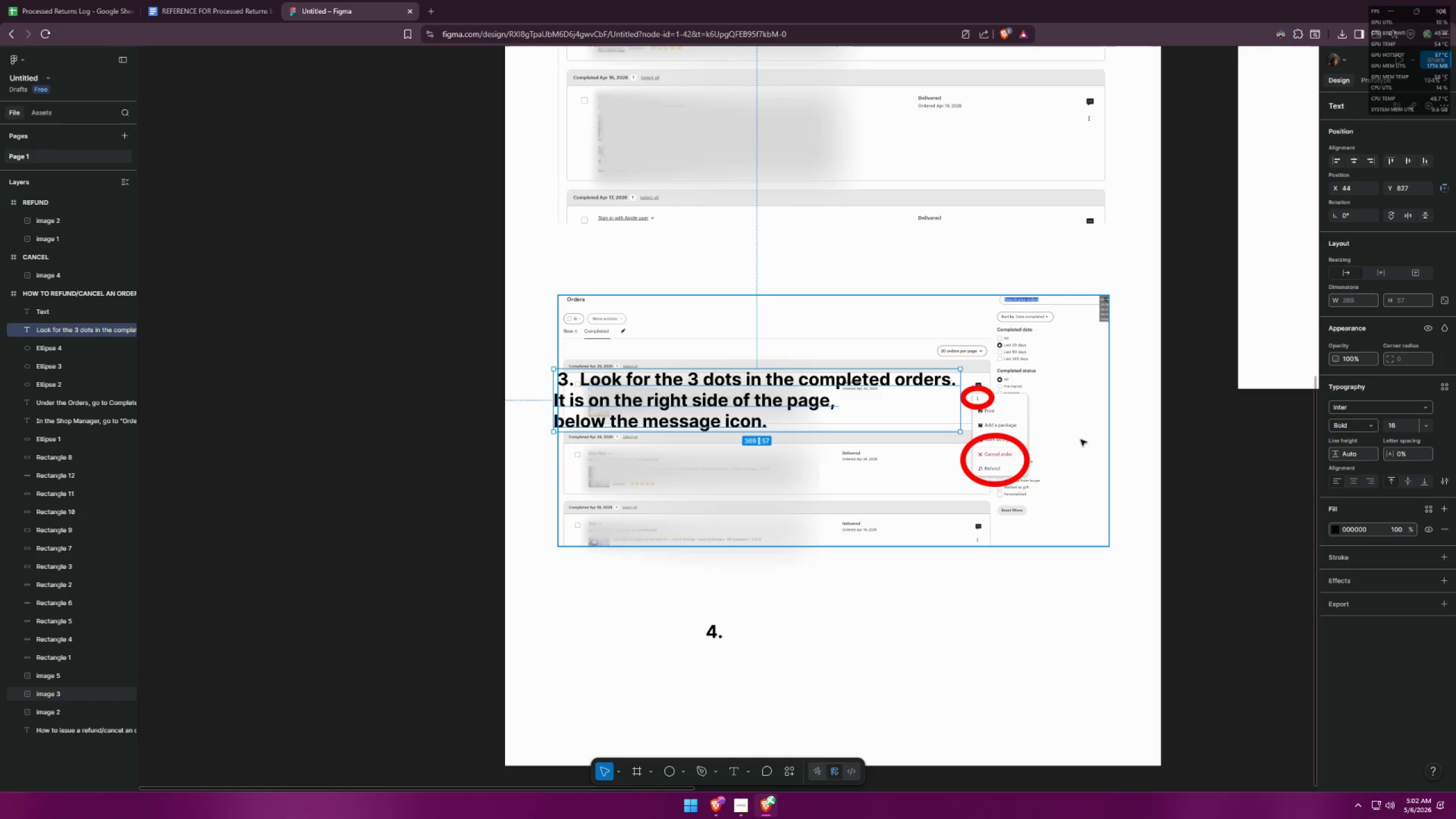 
double_click([1129, 434])
 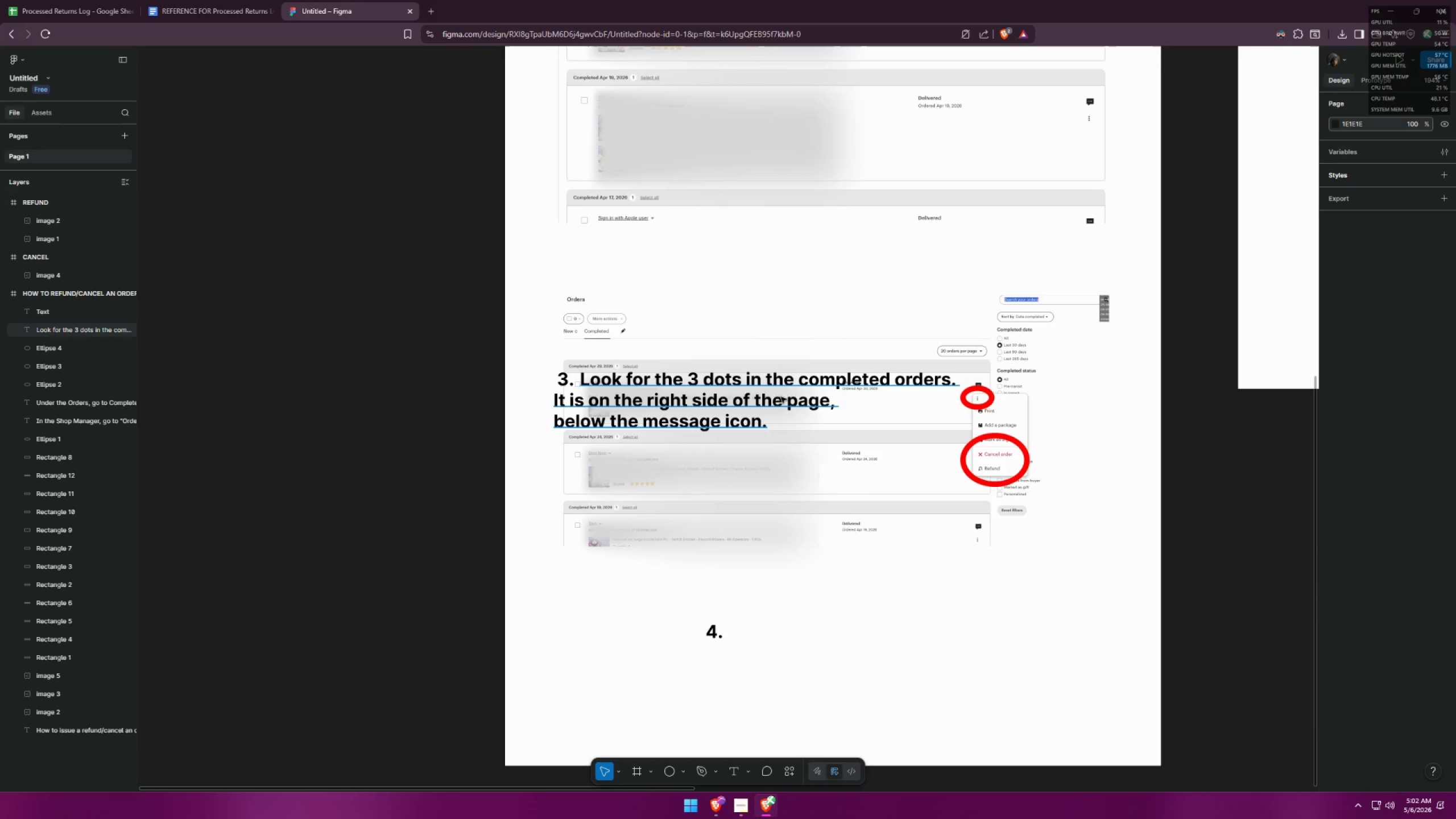 
left_click_drag(start_coordinate=[753, 394], to_coordinate=[775, 384])
 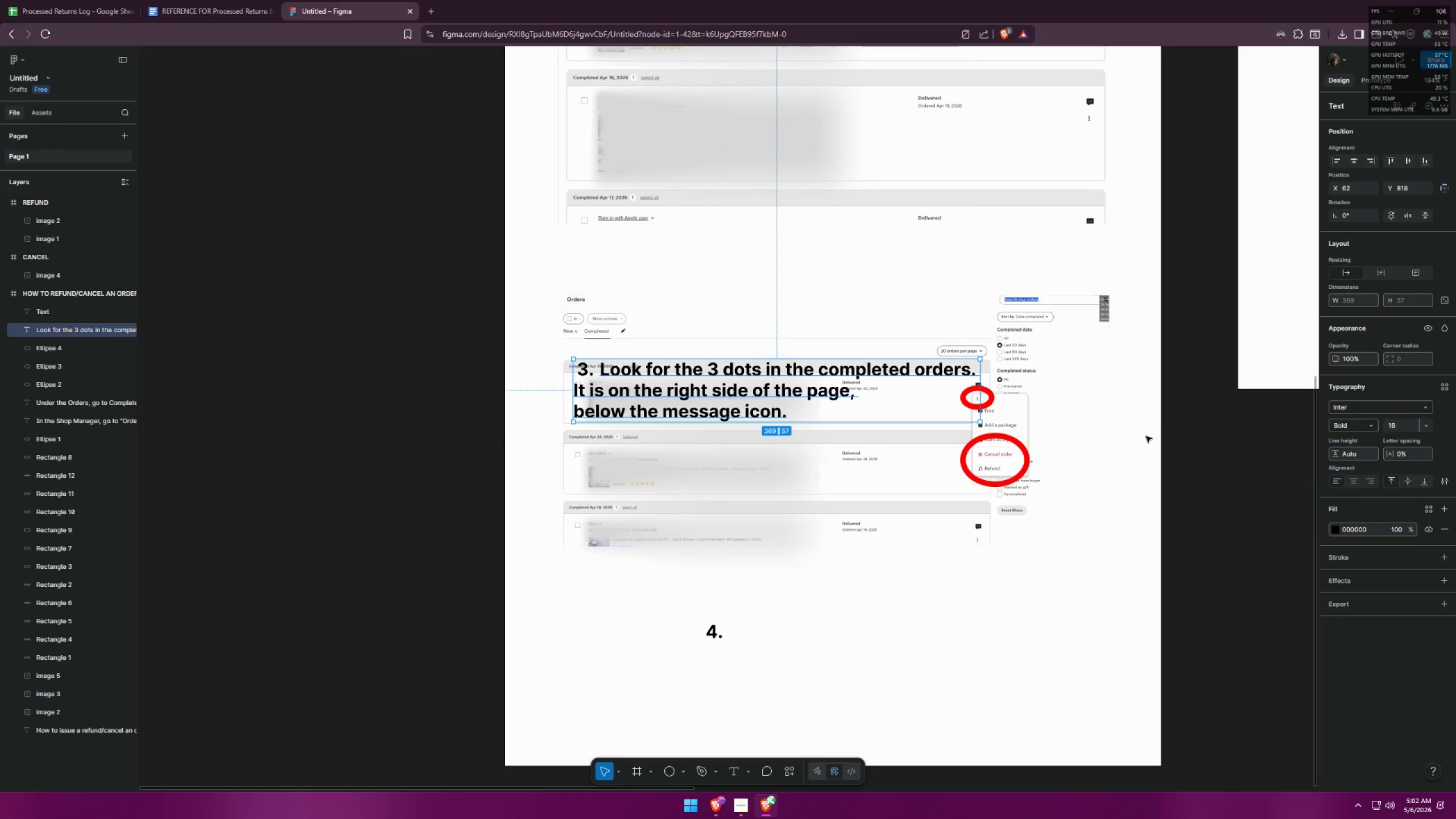 
left_click([1144, 436])
 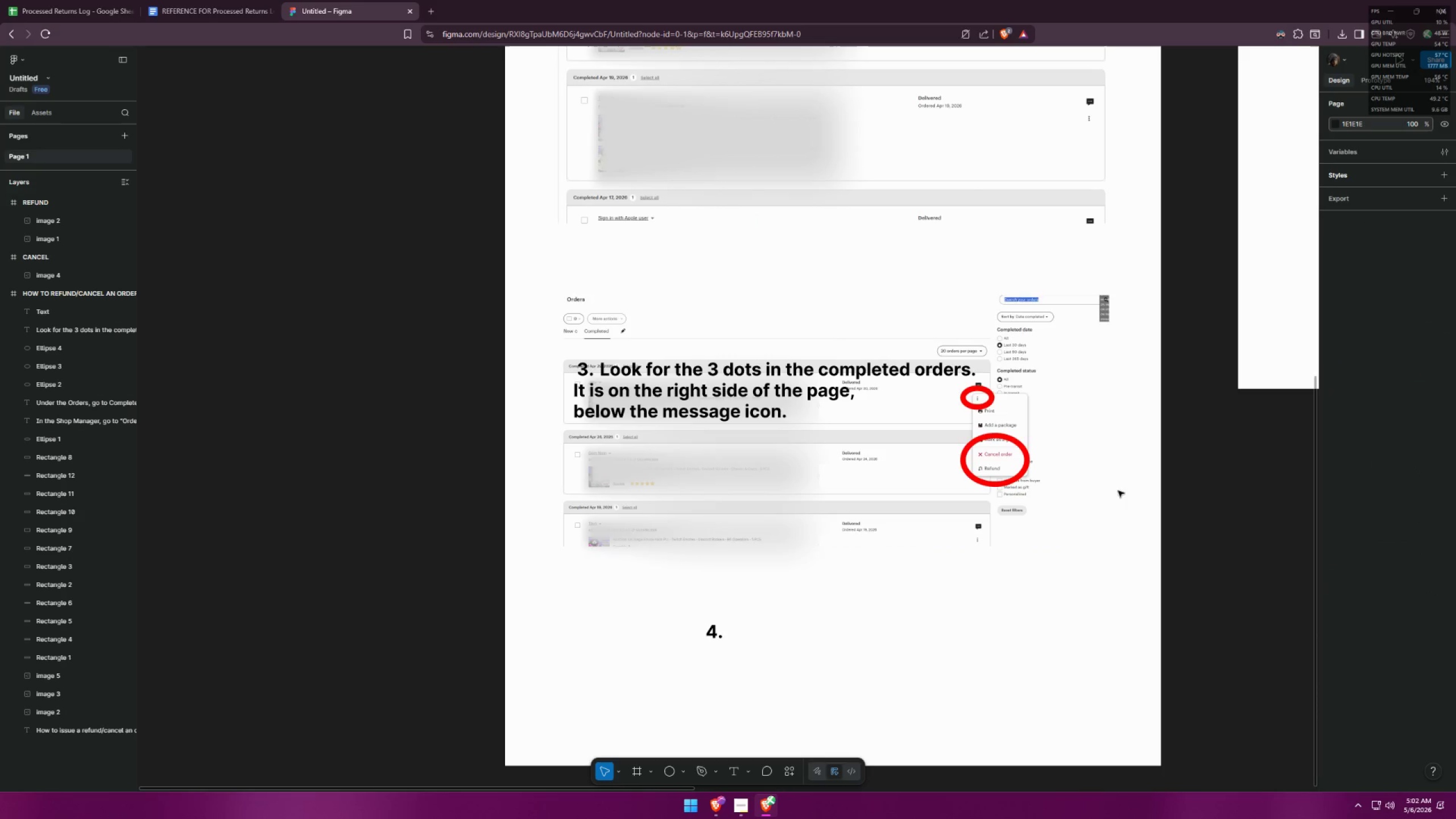 
left_click([791, 410])
 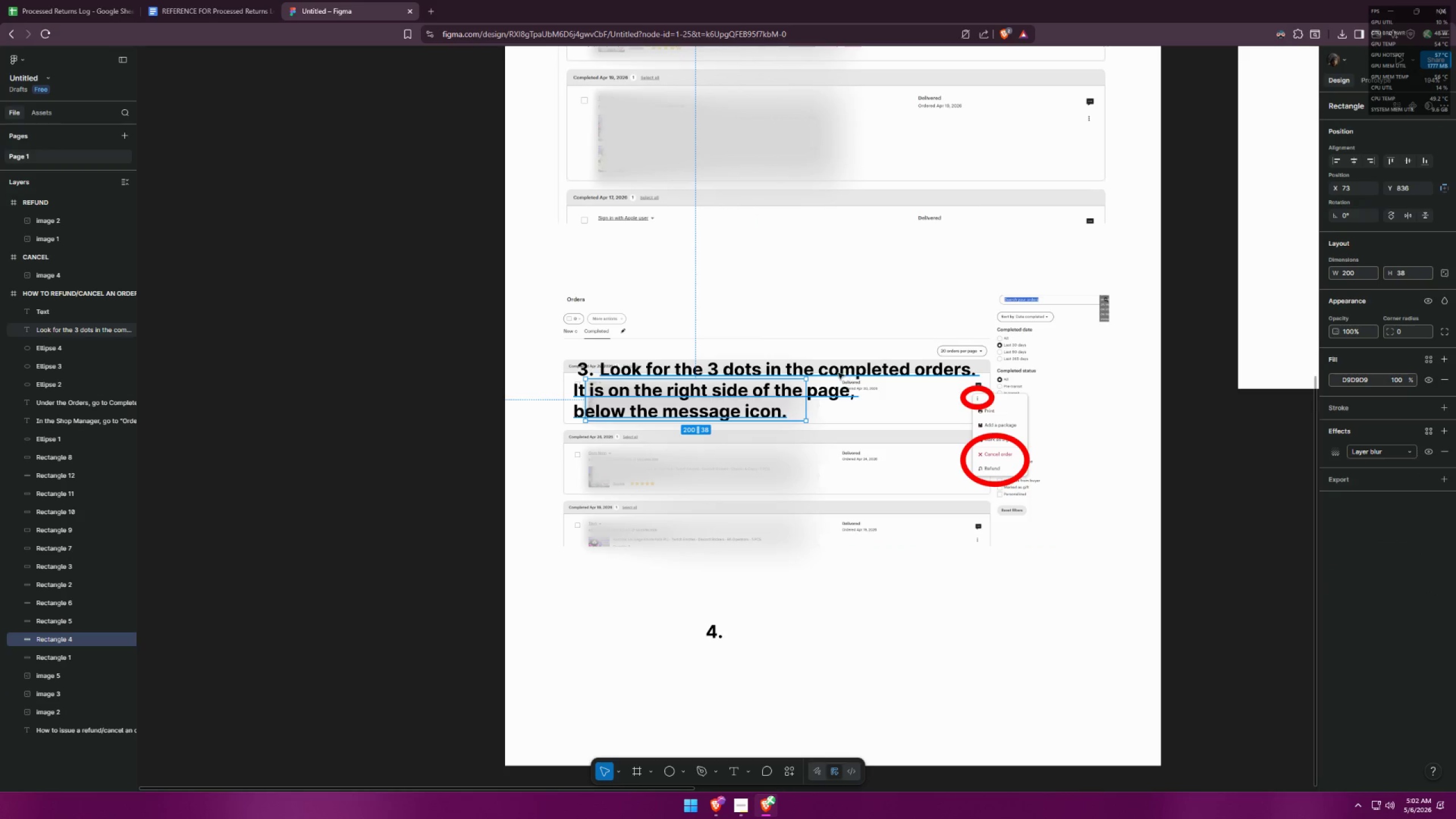 
left_click([718, 378])
 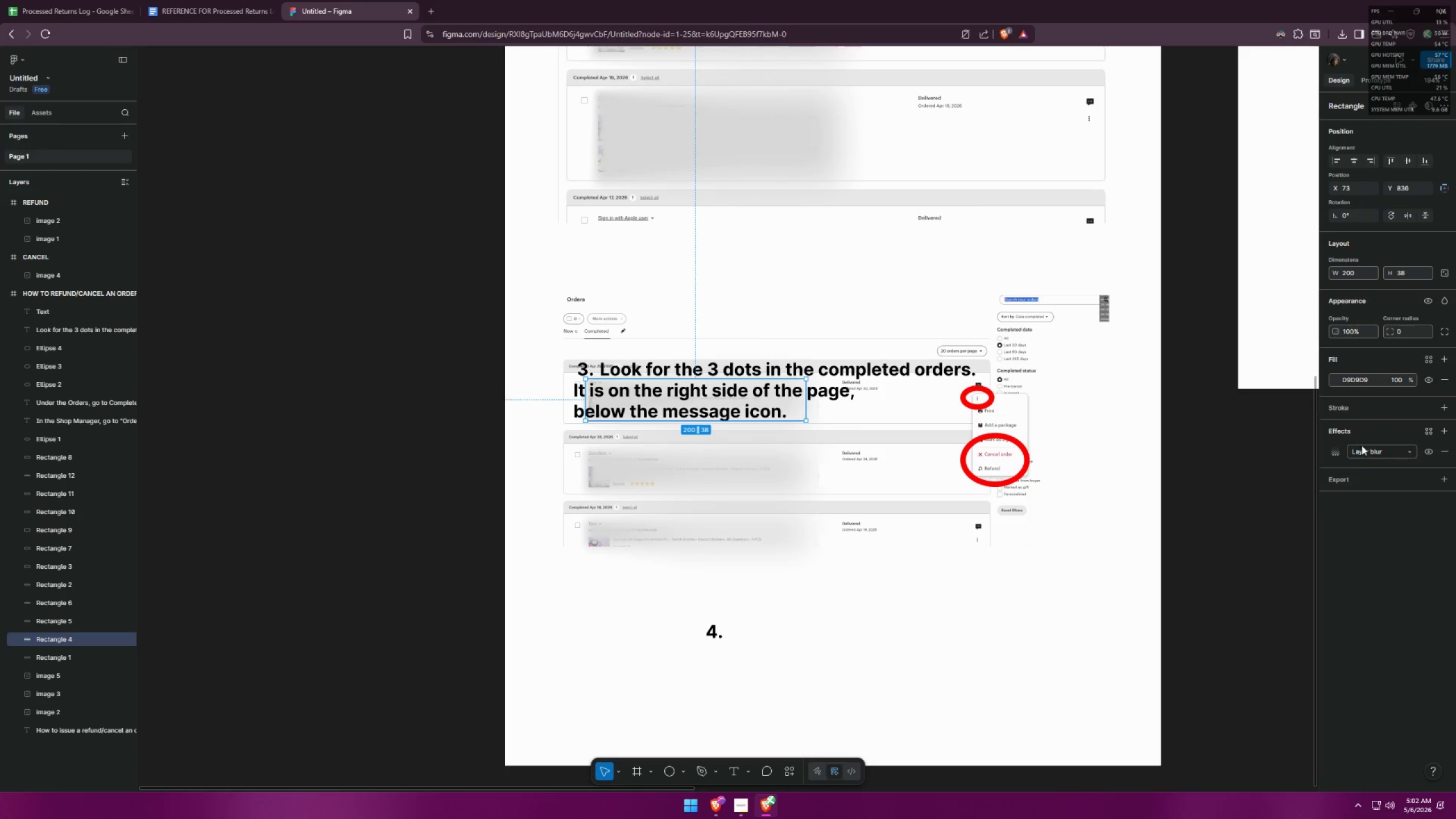 
left_click([1444, 406])
 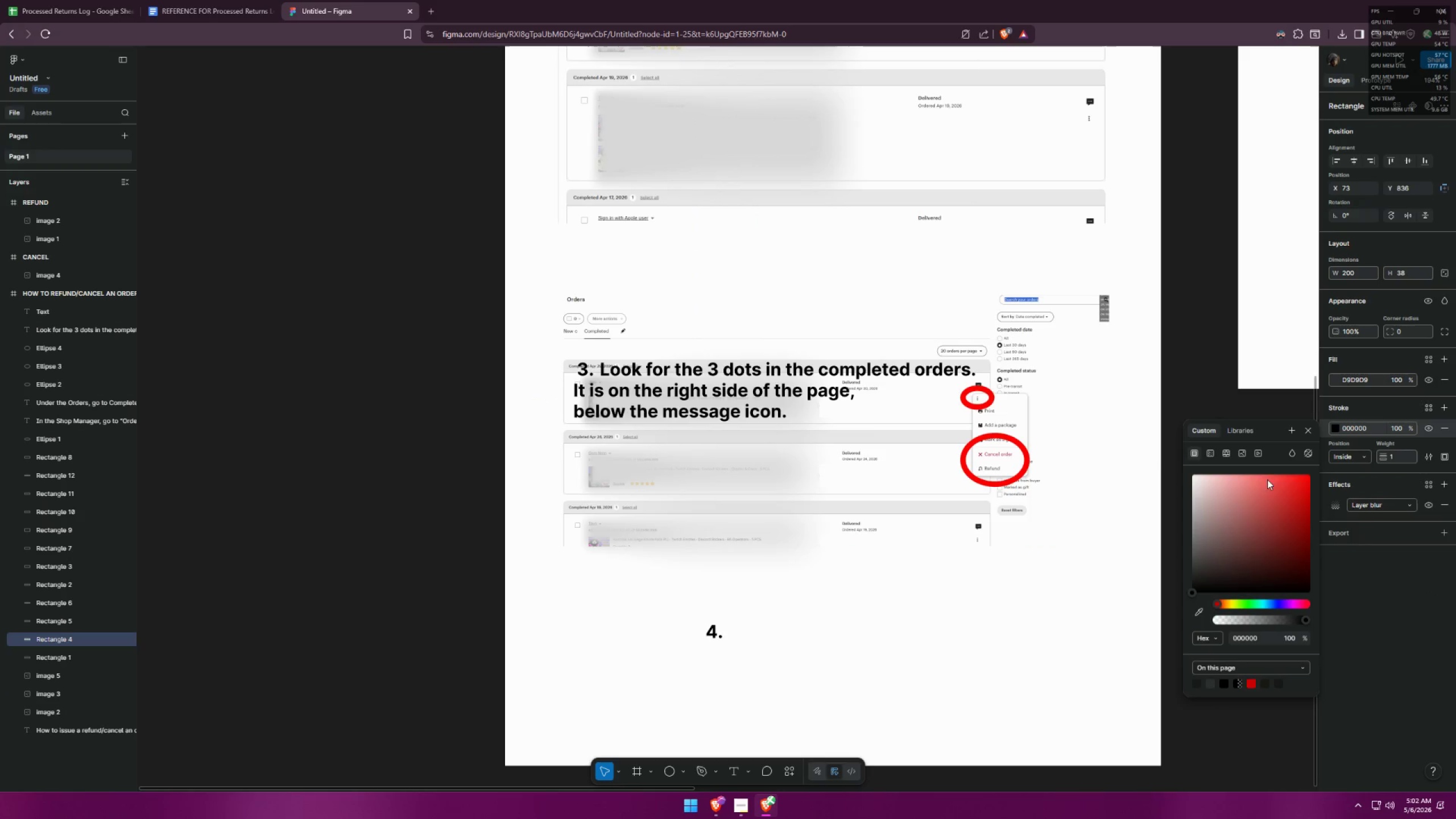 
left_click_drag(start_coordinate=[1223, 498], to_coordinate=[1156, 446])
 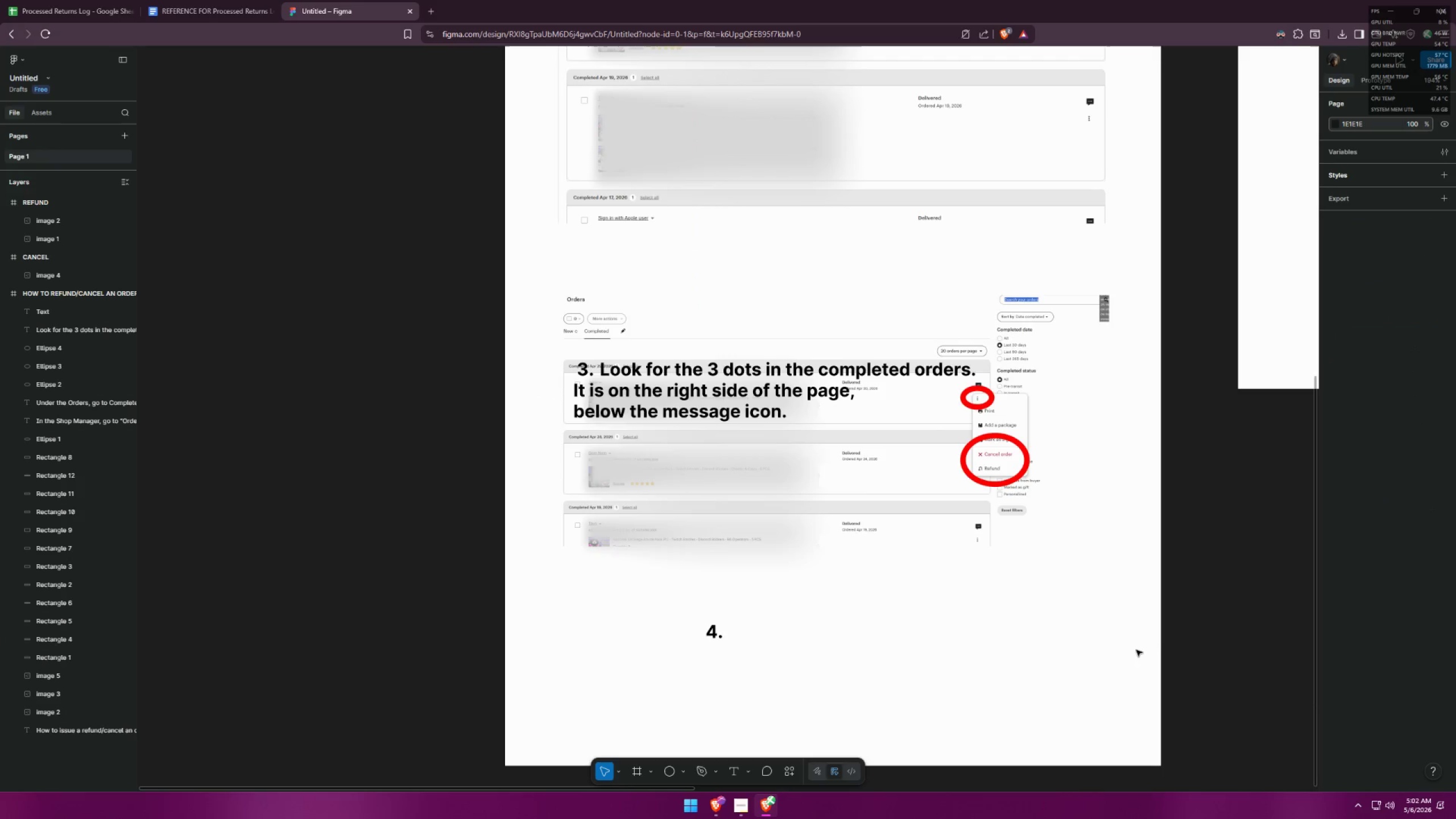 
key(Control+ControlLeft)
 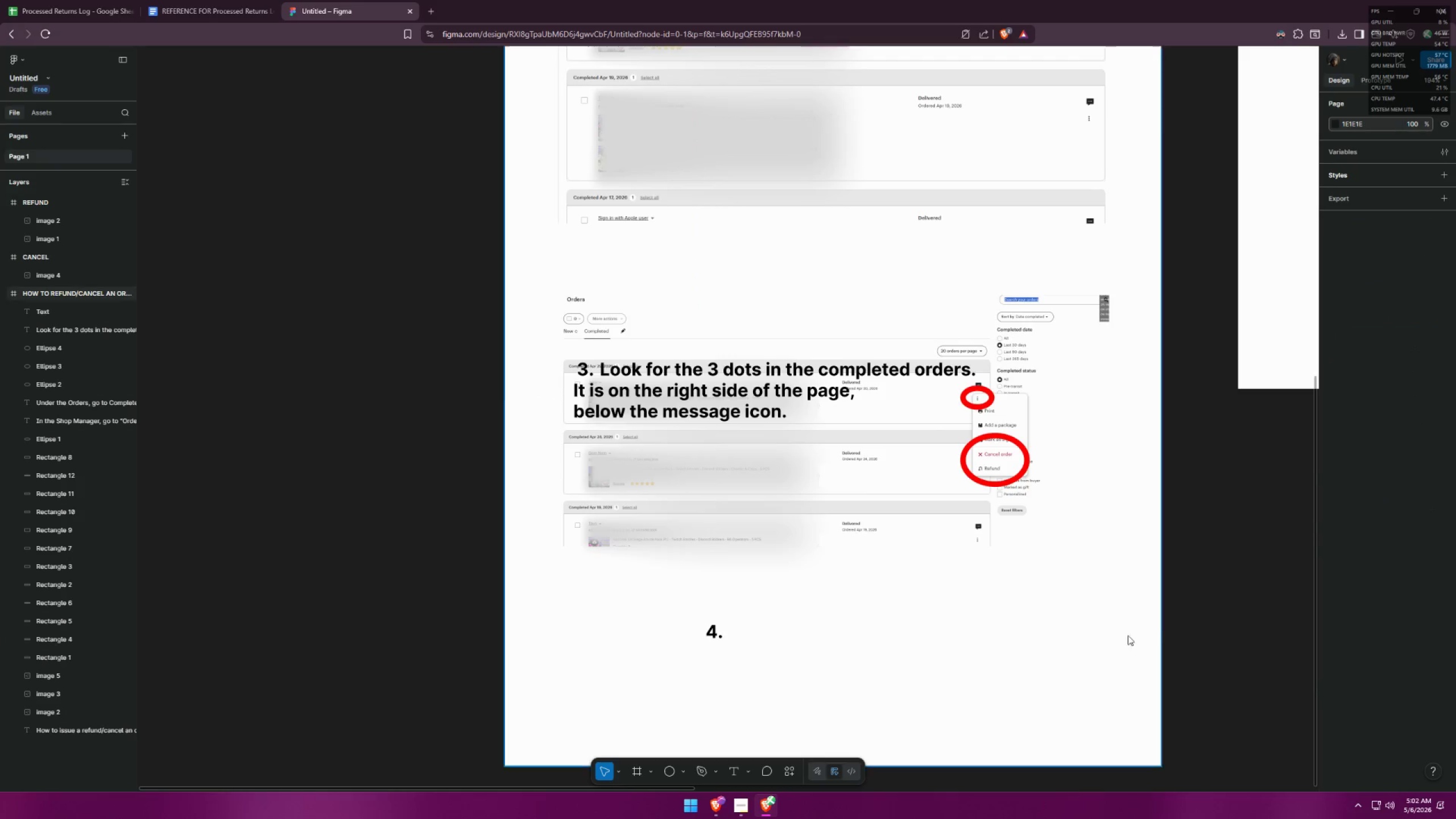 
key(Control+Z)
 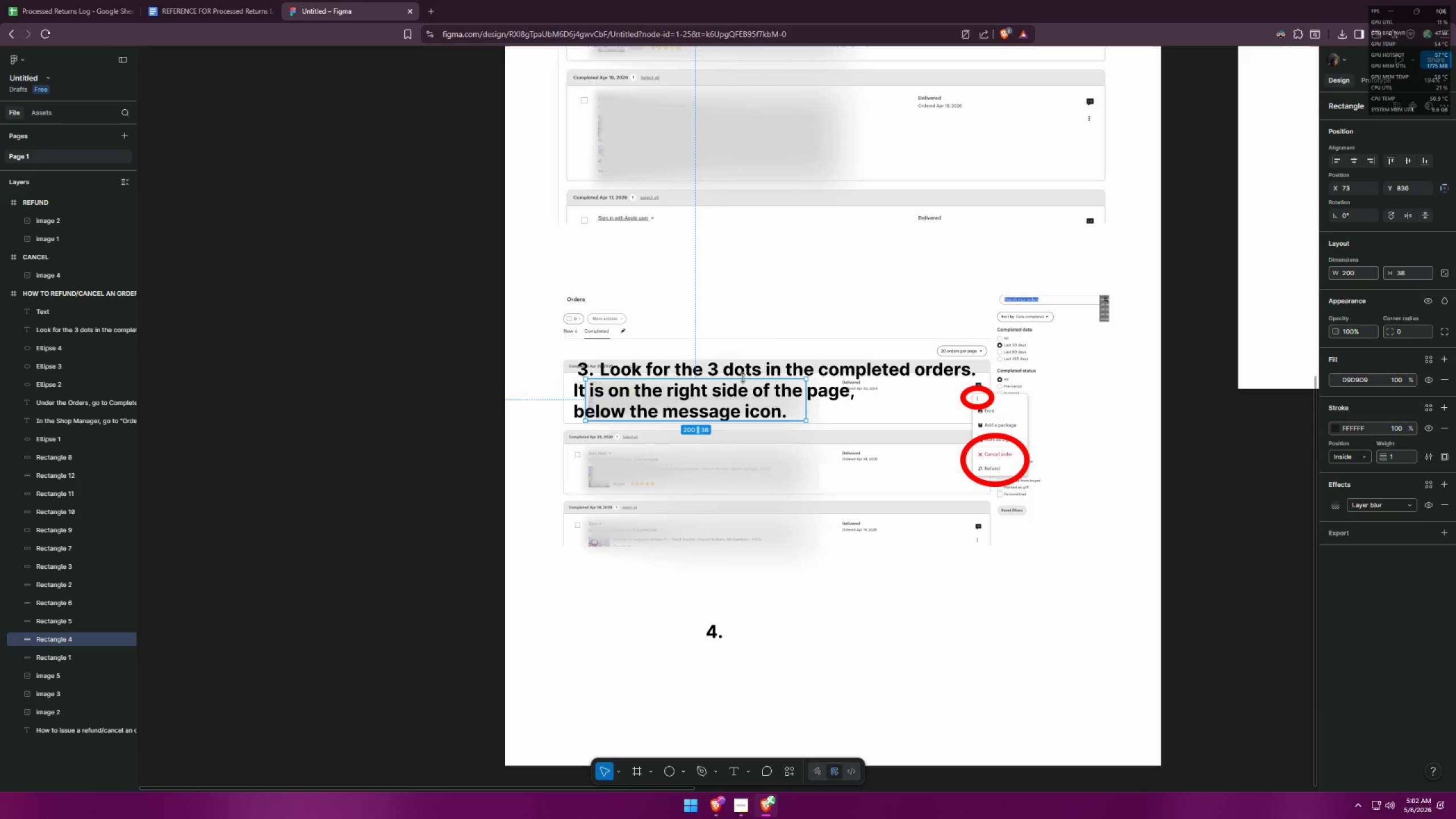 
left_click([749, 373])
 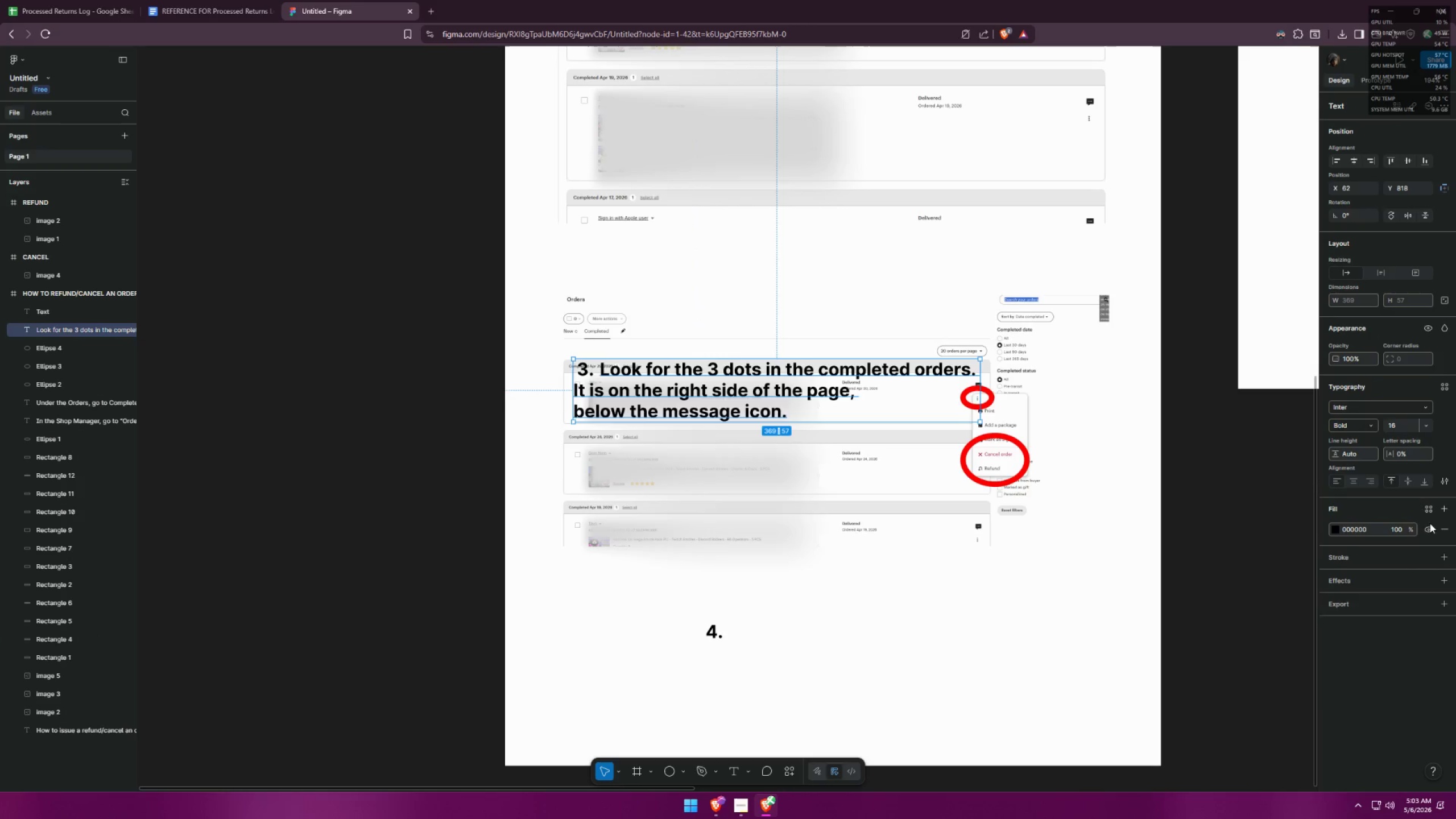 
left_click([1443, 555])
 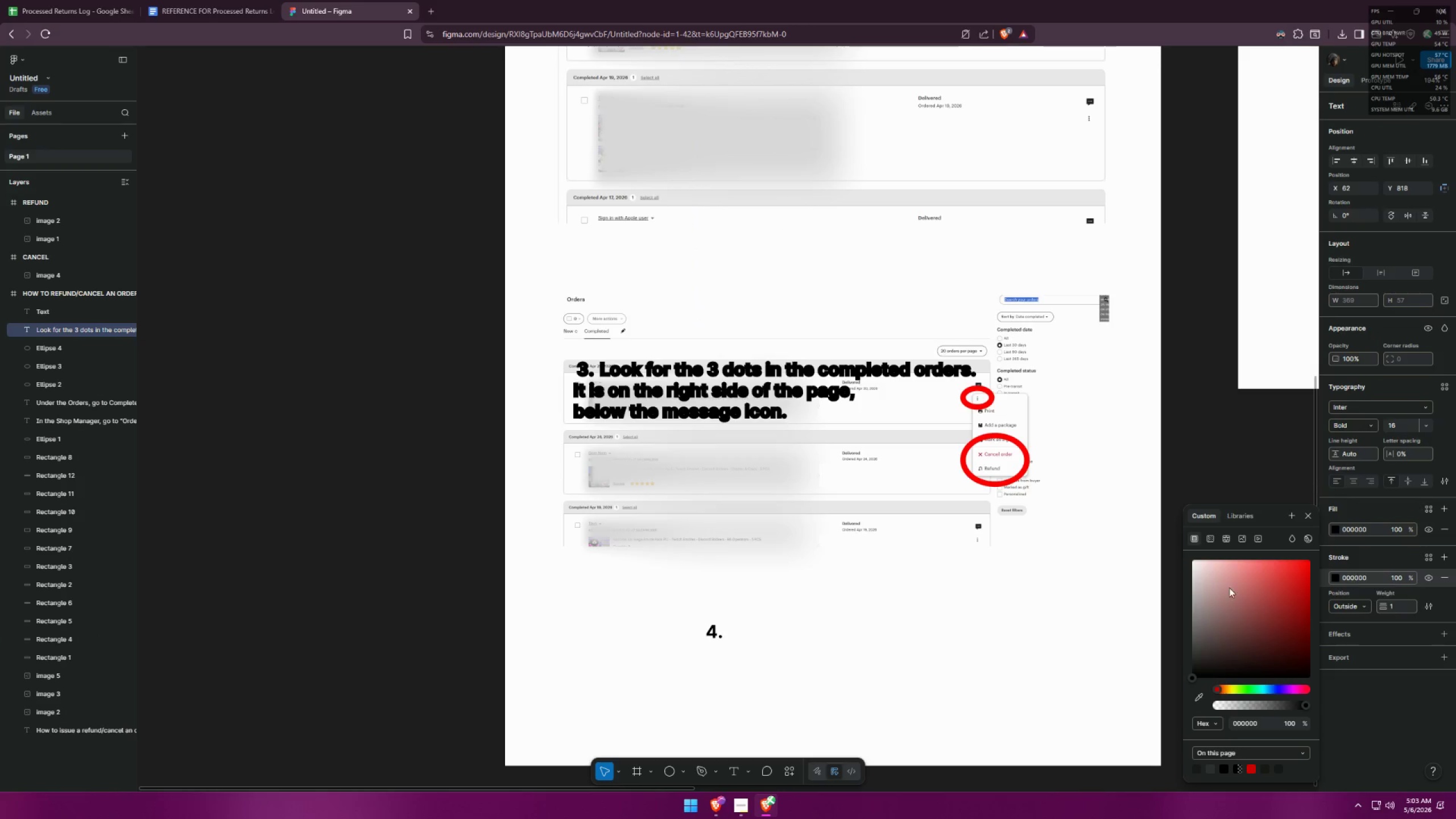 
left_click_drag(start_coordinate=[1223, 602], to_coordinate=[1148, 520])
 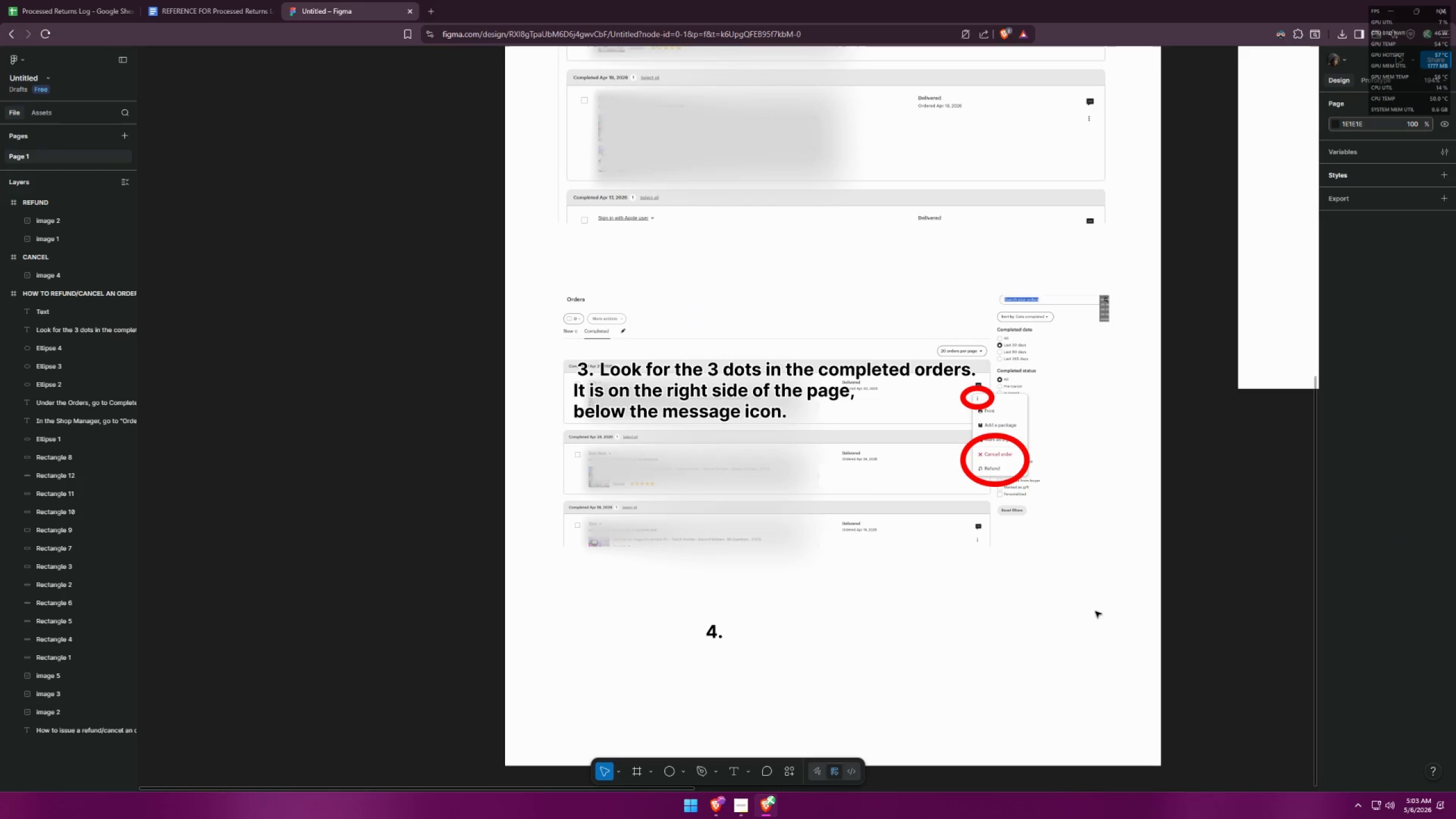 
hold_key(key=ControlLeft, duration=0.81)
scroll: coordinate [1078, 556], scroll_direction: down, amount: 4.0
 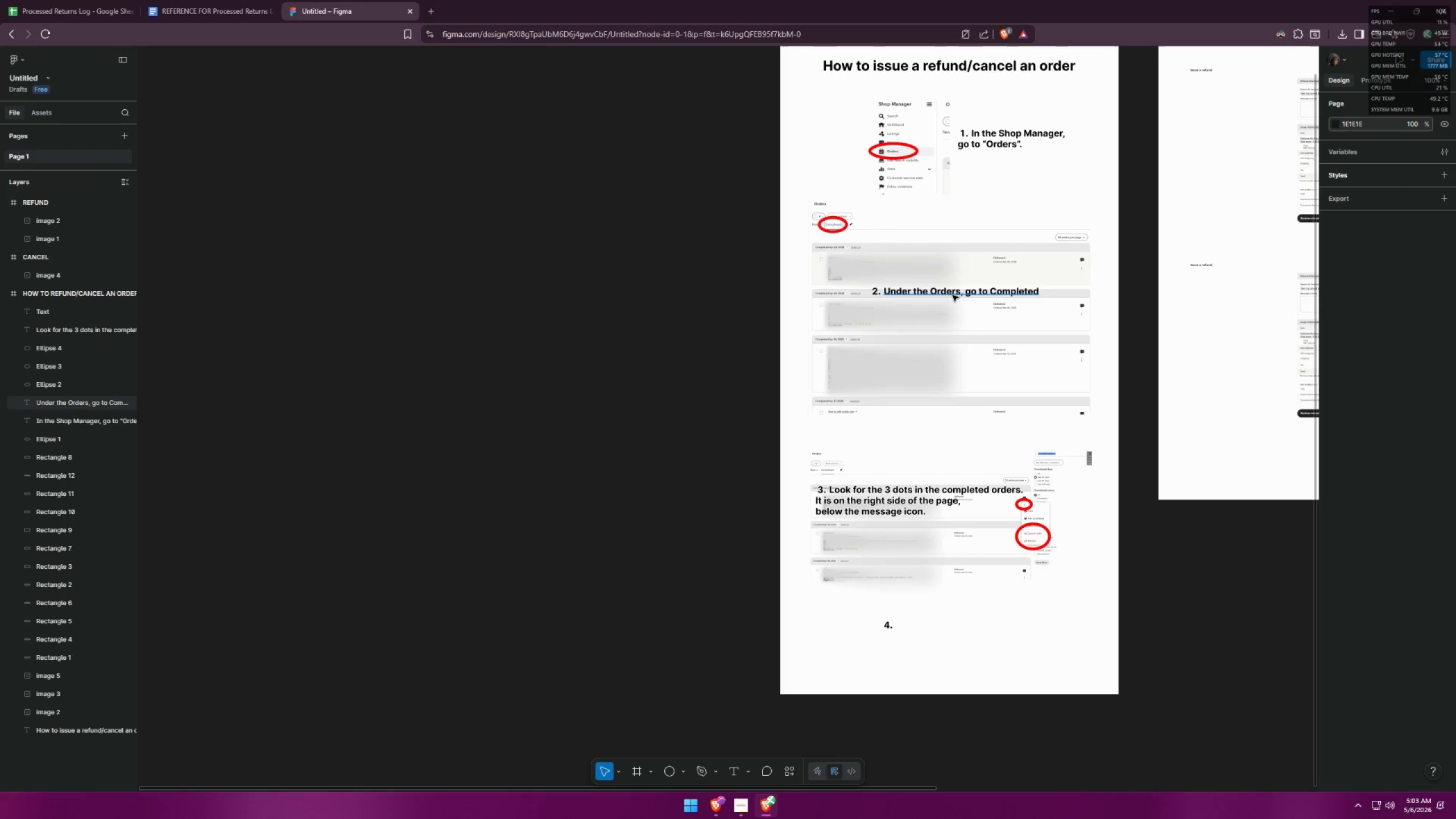 
left_click([954, 293])
 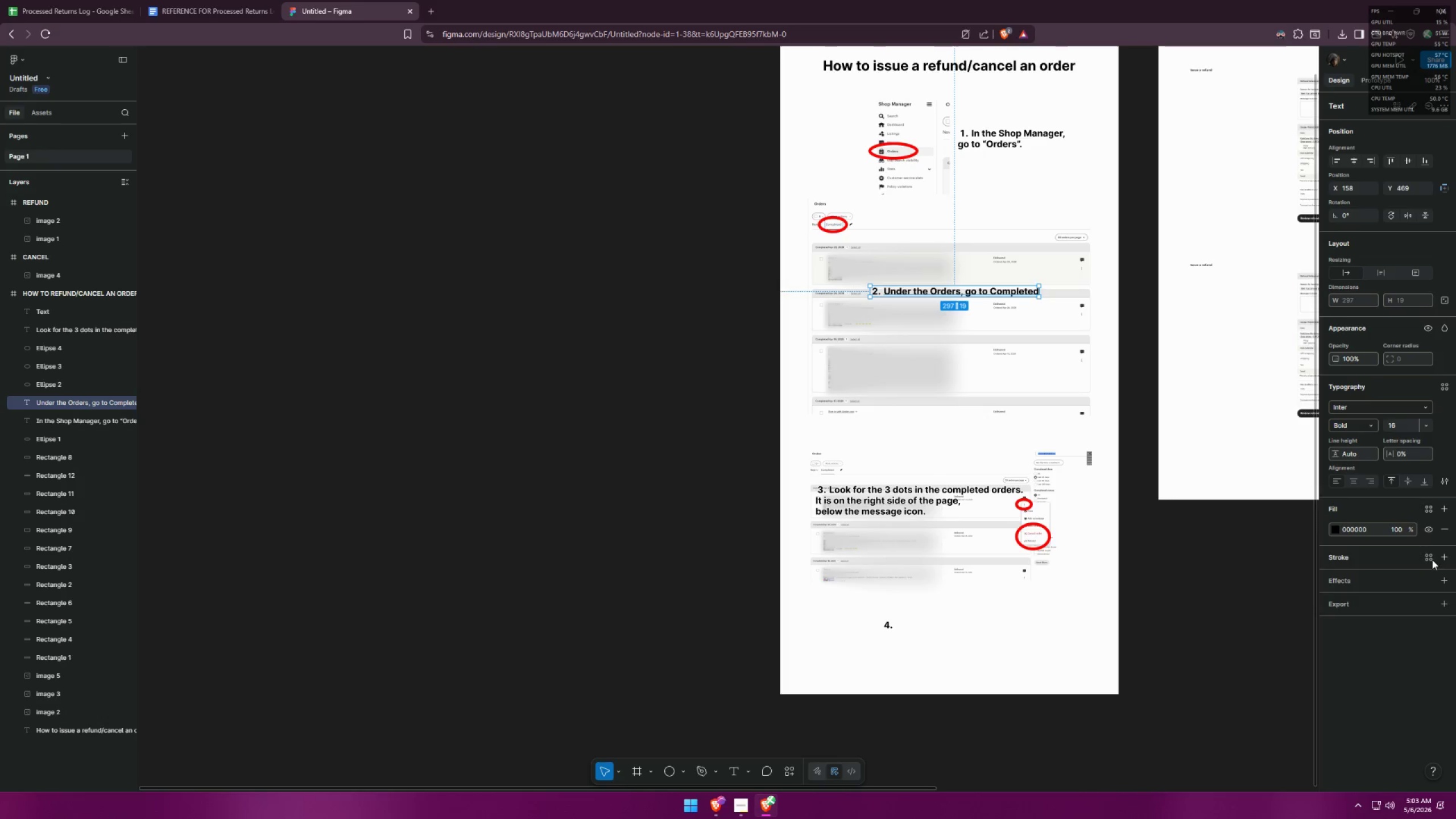 
left_click([1446, 554])
 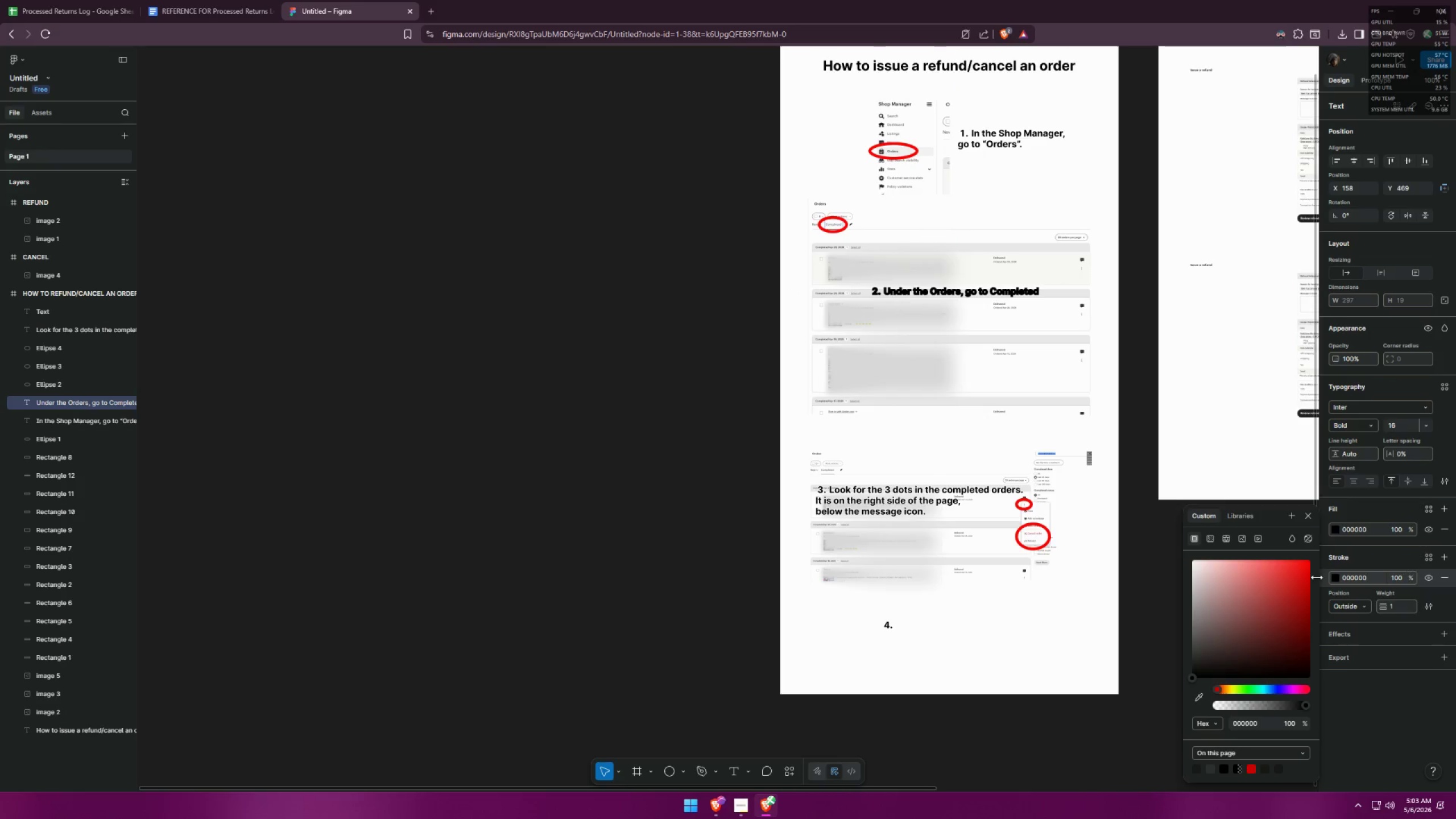 
left_click_drag(start_coordinate=[1196, 592], to_coordinate=[1129, 496])
 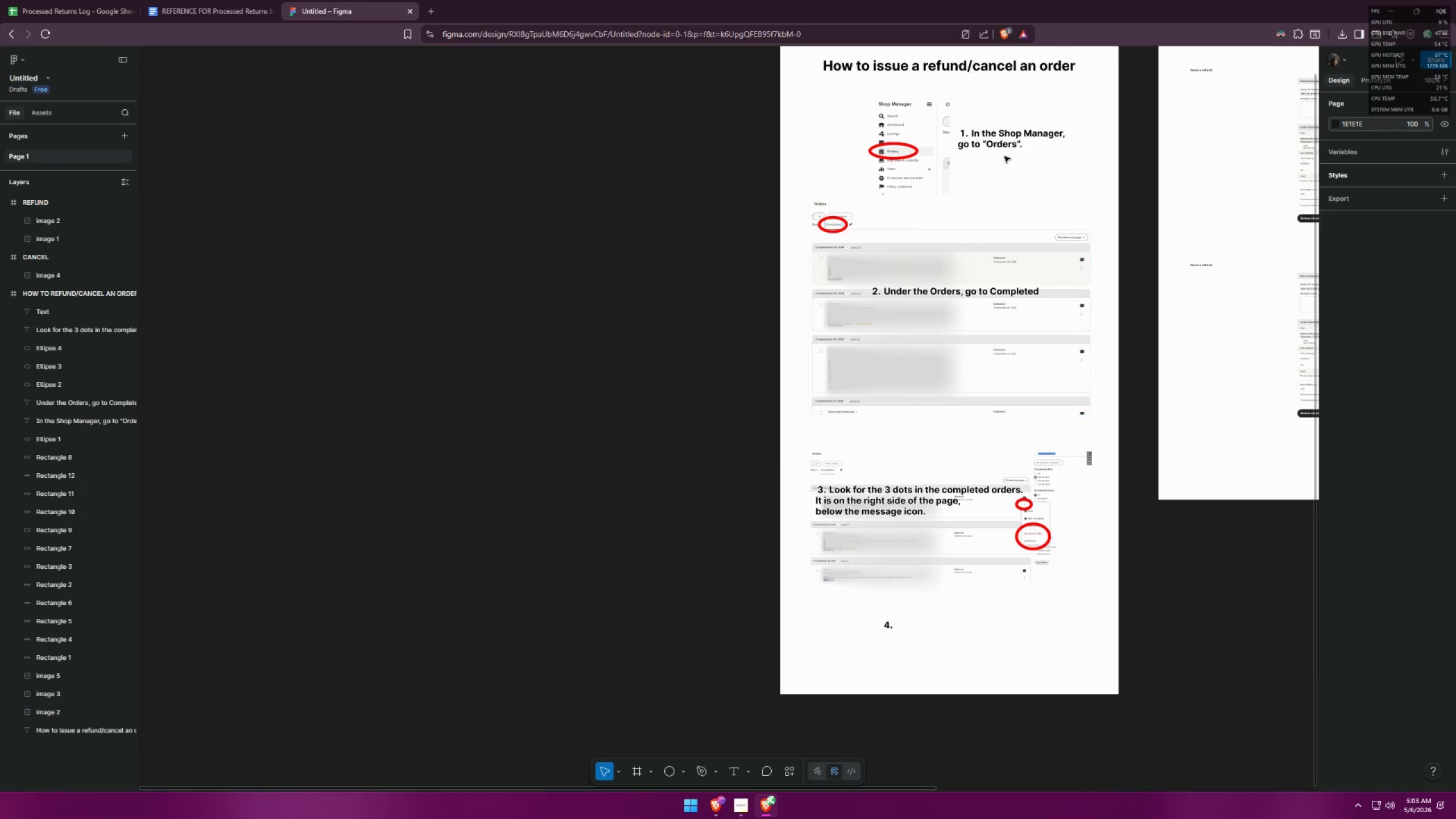 
left_click([1006, 143])
 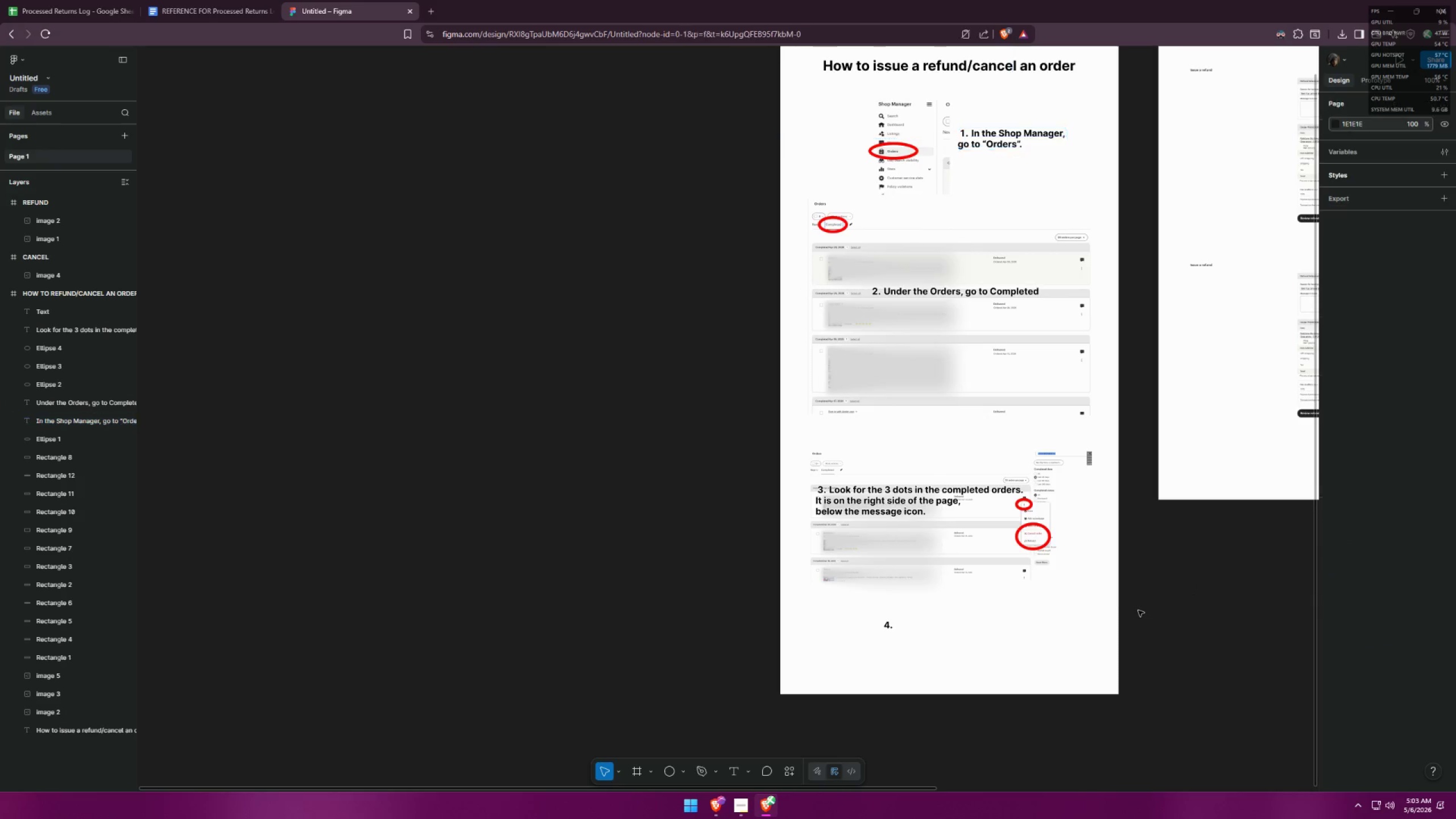 
hold_key(key=ControlLeft, duration=0.38)
scroll: coordinate [1004, 660], scroll_direction: up, amount: 4.0
 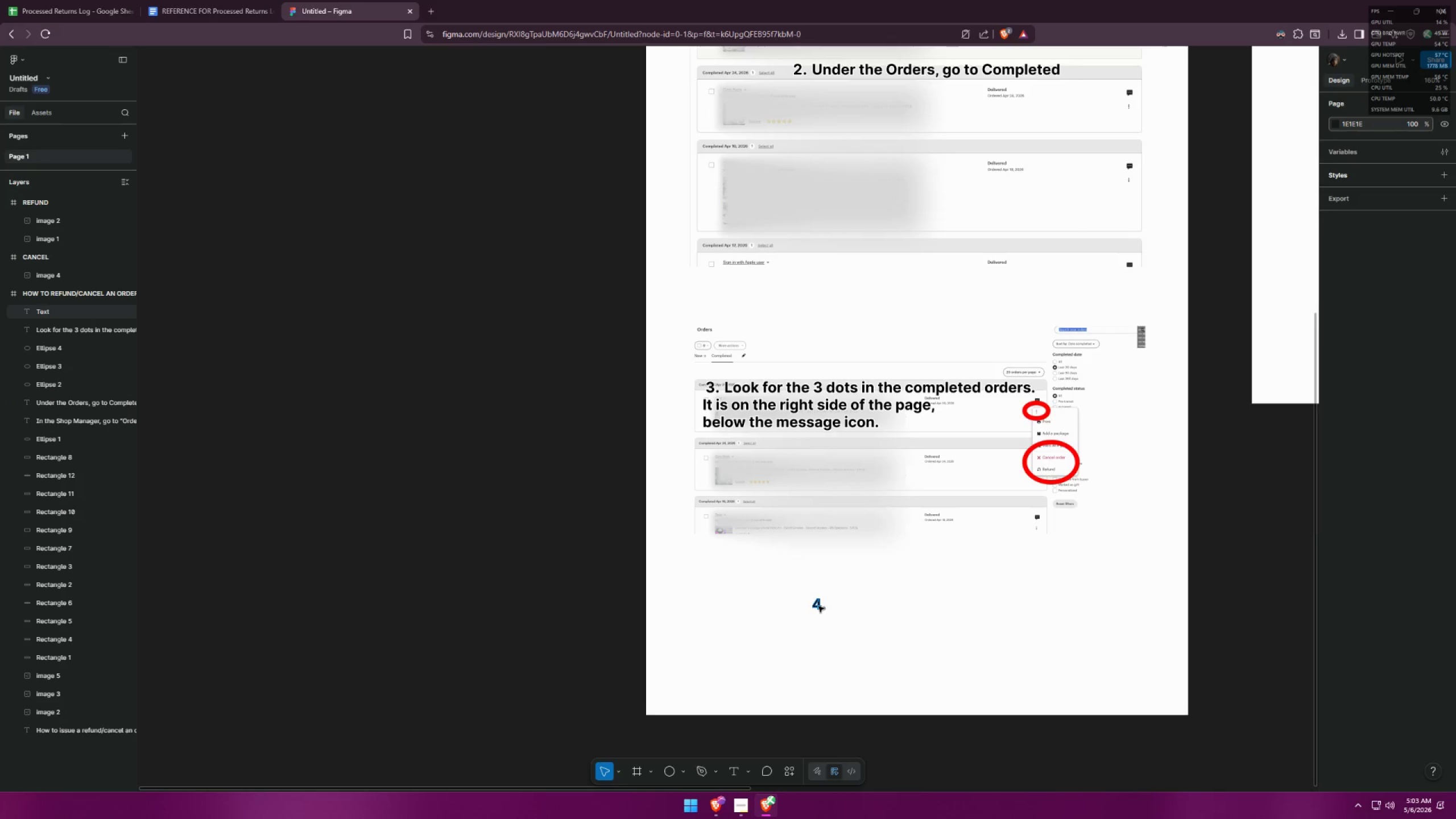 
left_click_drag(start_coordinate=[819, 606], to_coordinate=[801, 591])
 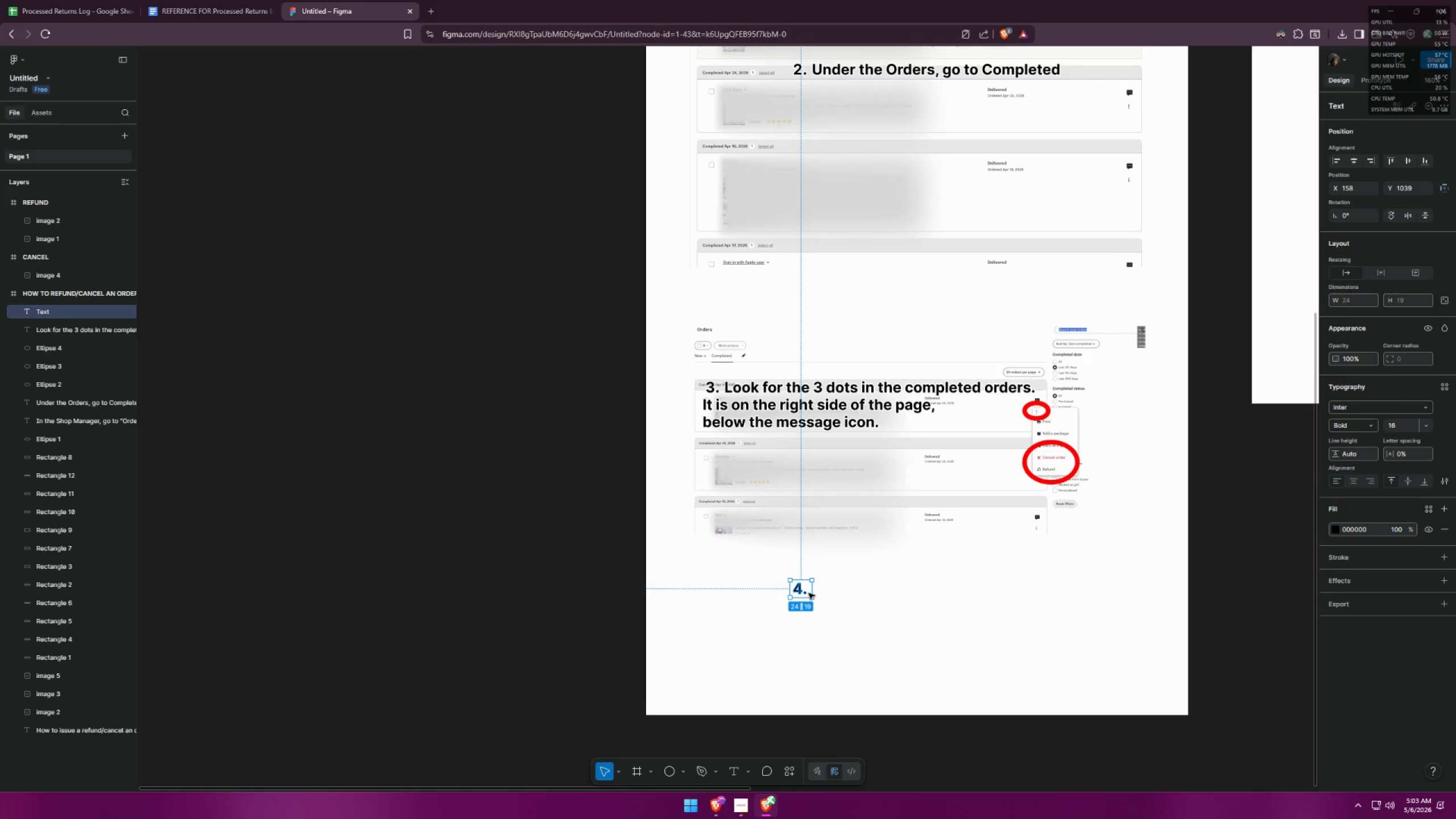 
double_click([809, 593])
 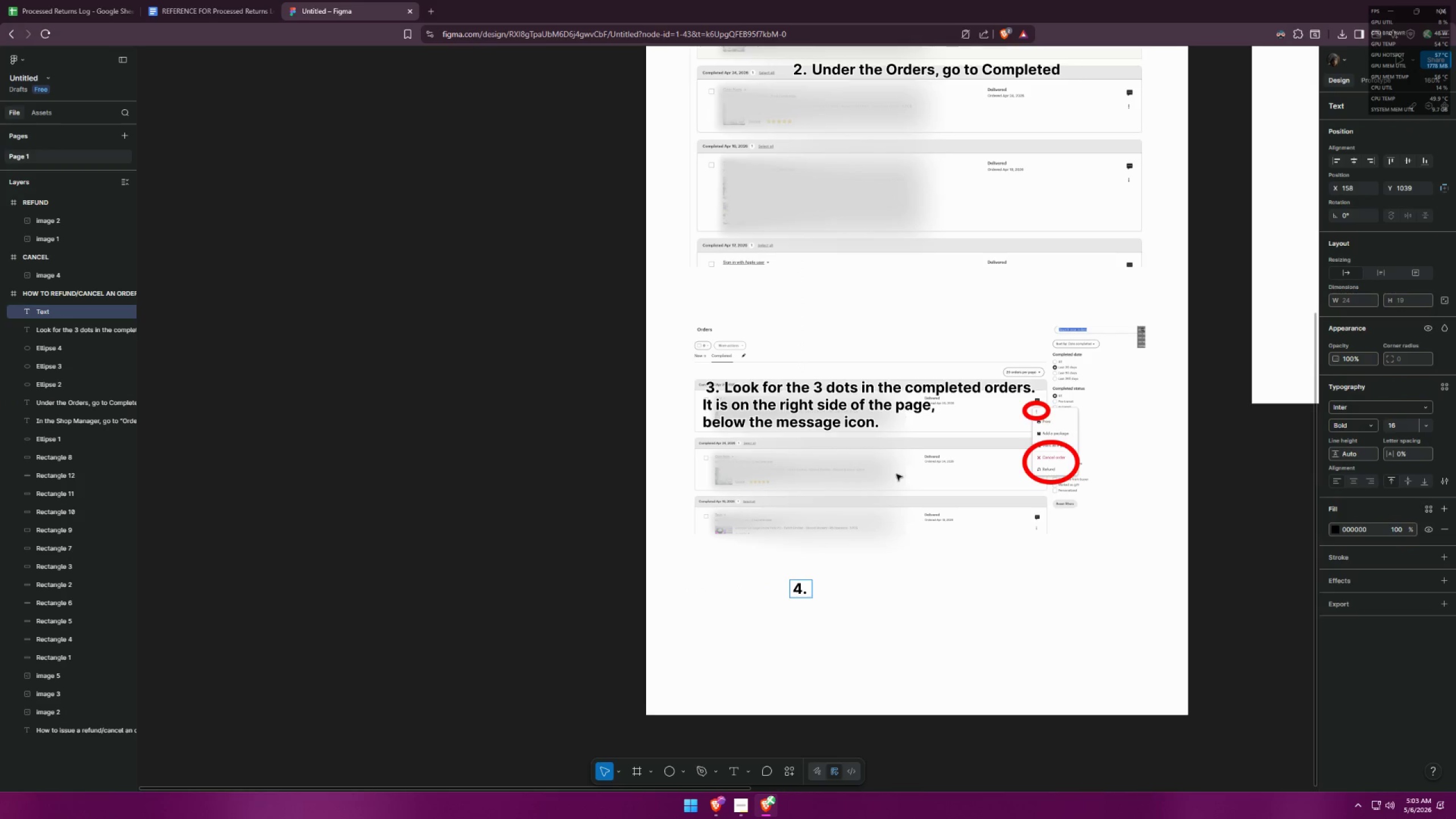 
left_click([872, 420])
 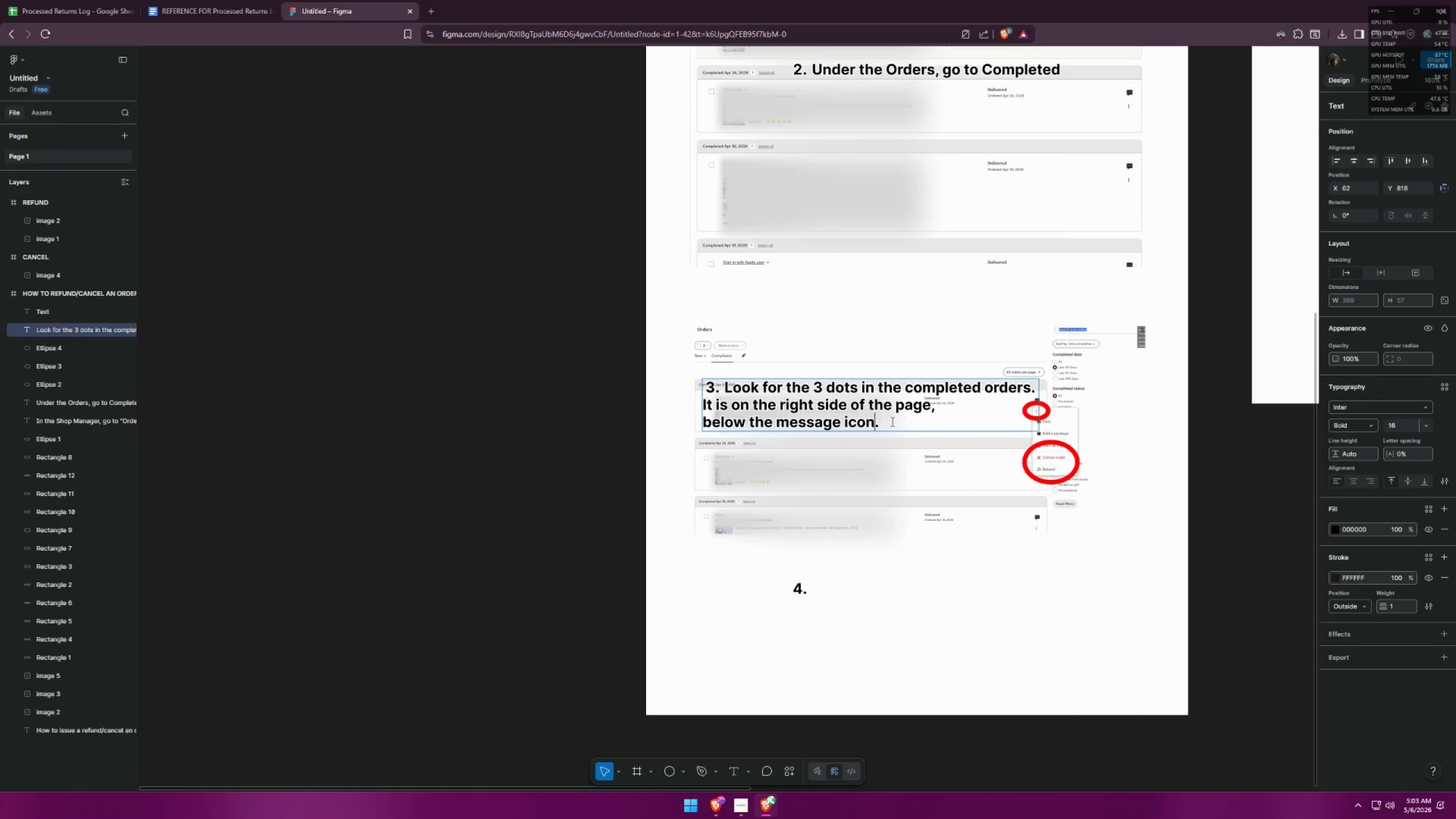 
left_click([891, 421])
 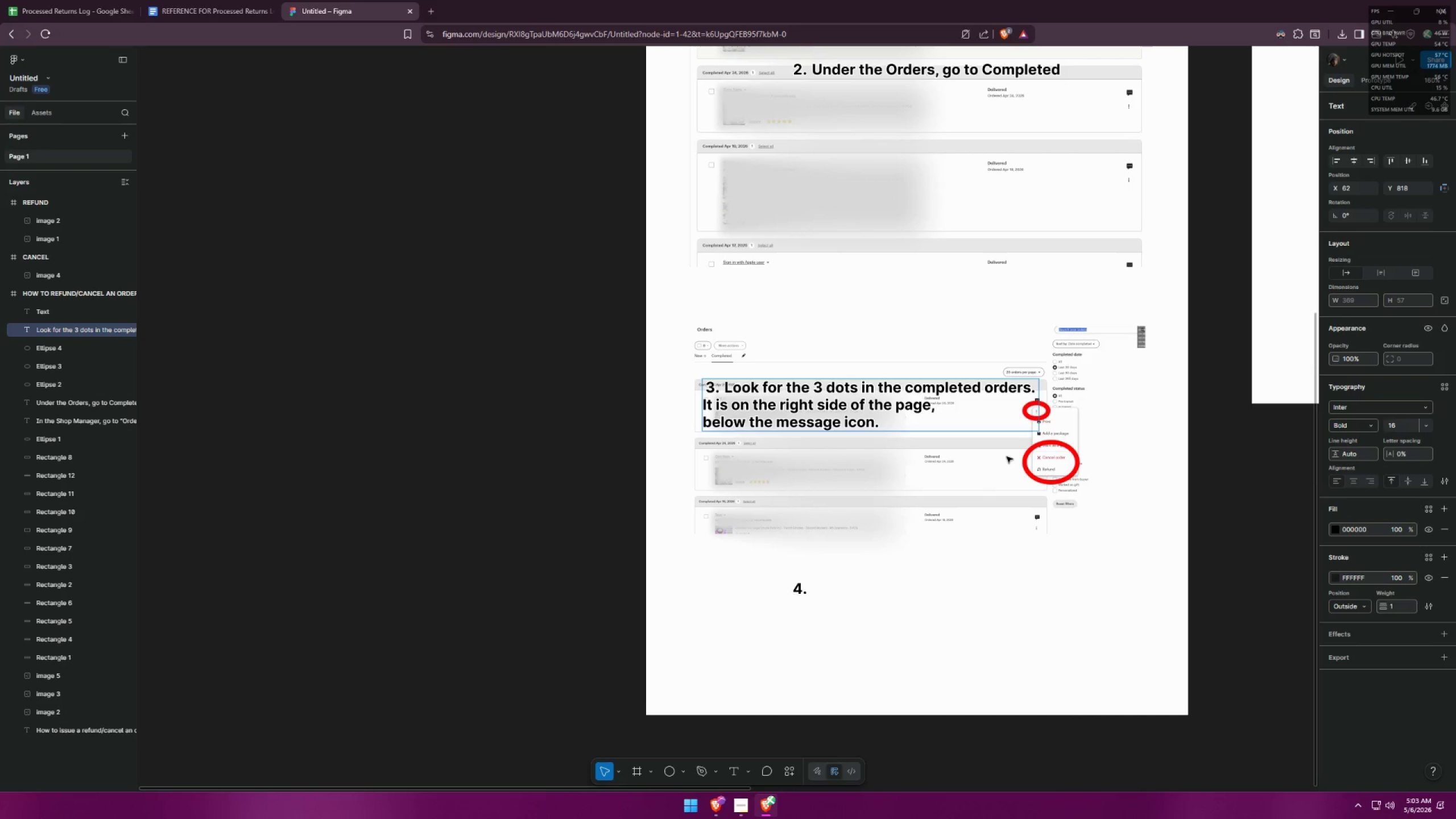 
key(Backspace)
type( teh)
key(Backspace)
key(Backspace)
type(hen select.)
 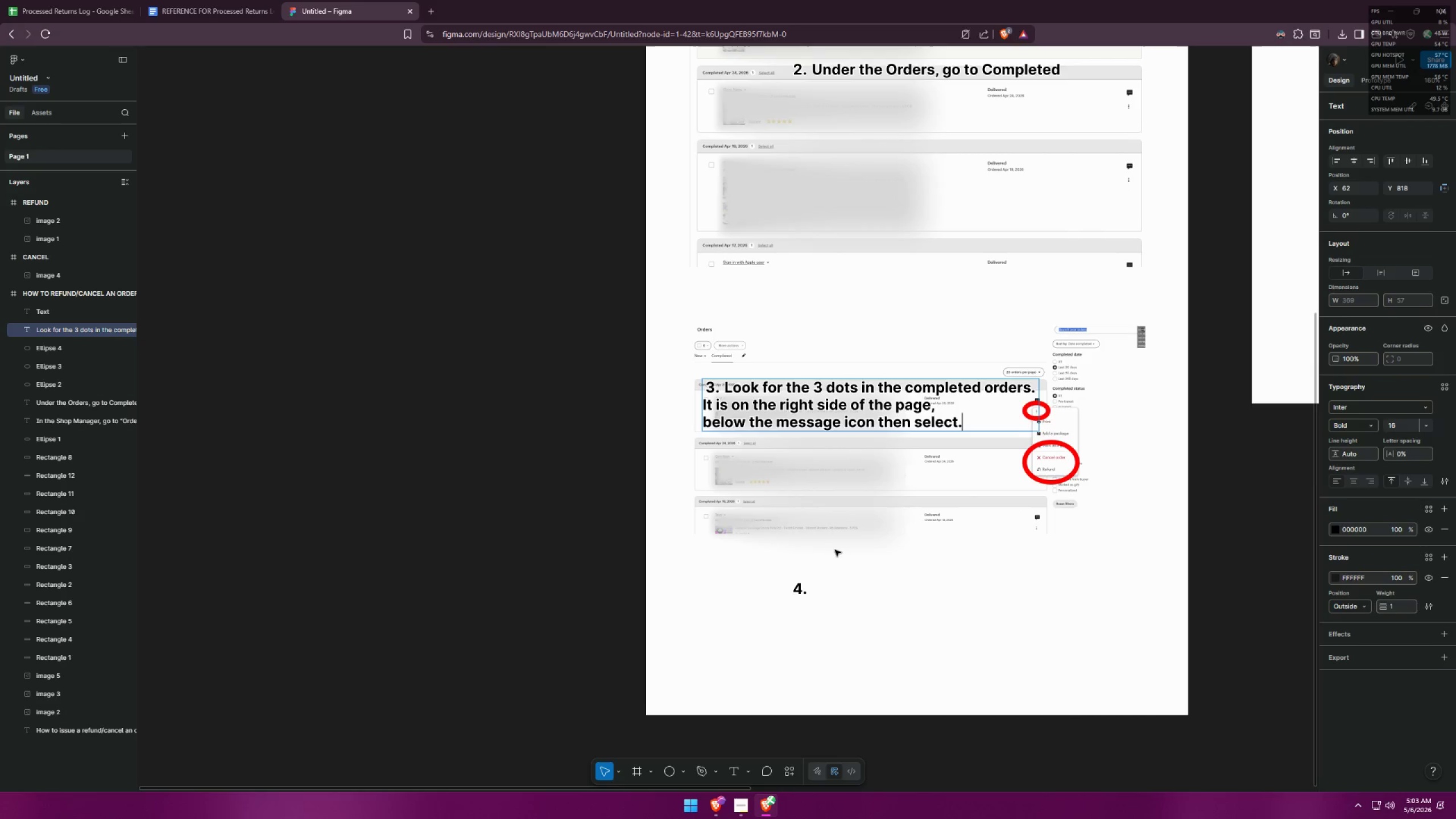 
left_click([799, 590])
 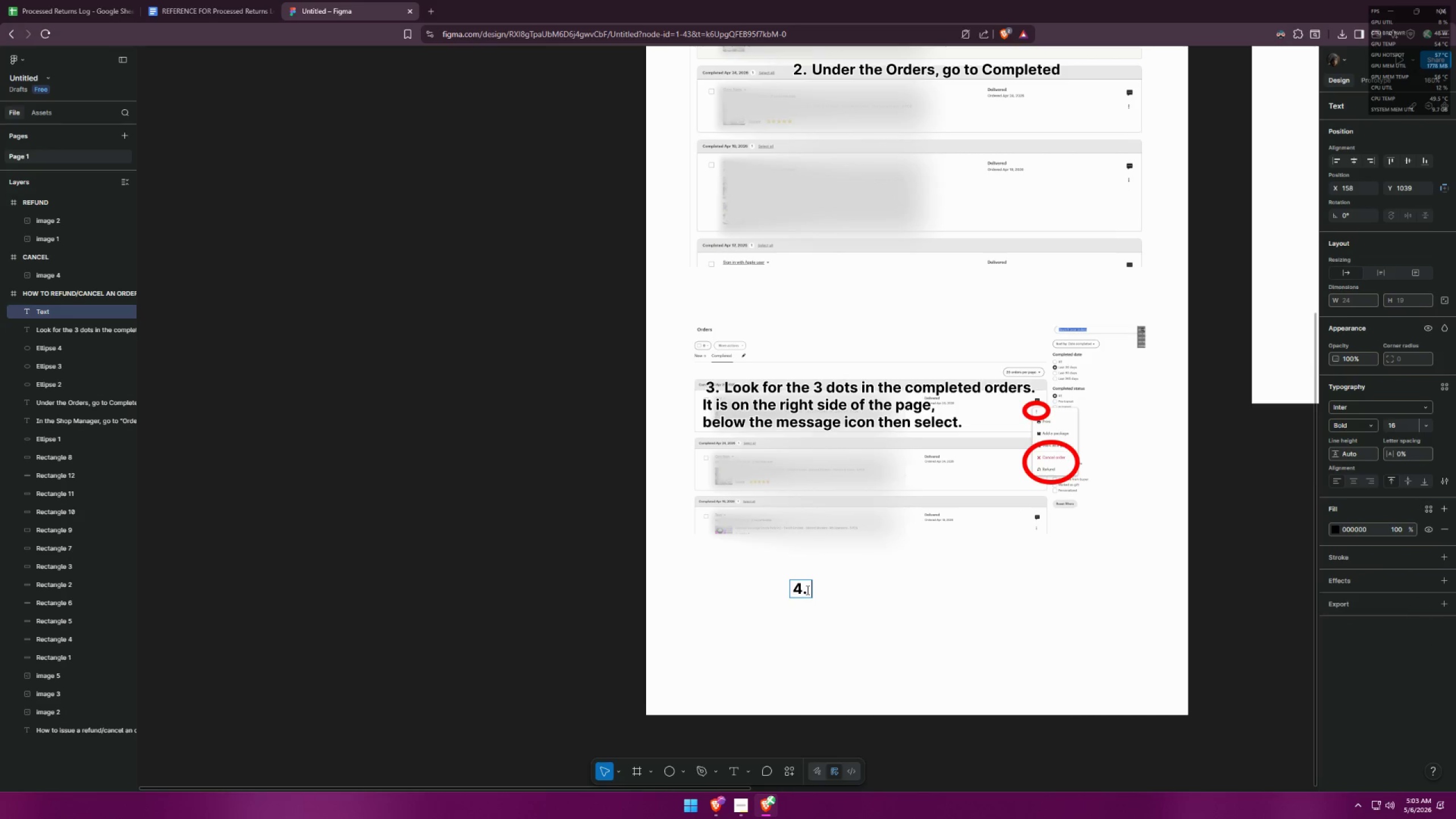 
left_click([806, 590])
 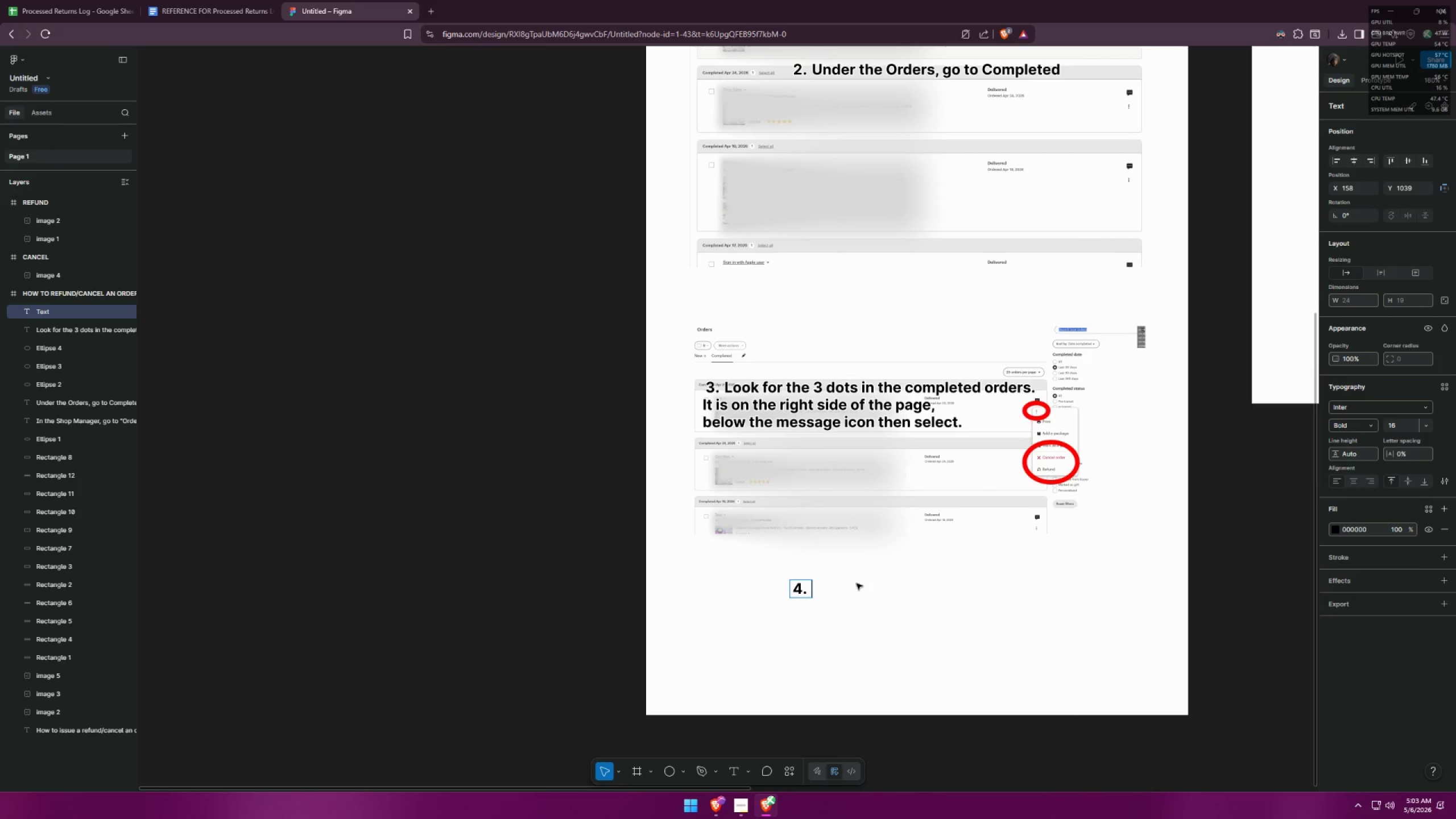 
type( )
key(Backspace)
type(A small rectangle window will pop giving you )
key(Backspace)
key(Backspace)
type(that gives you)
 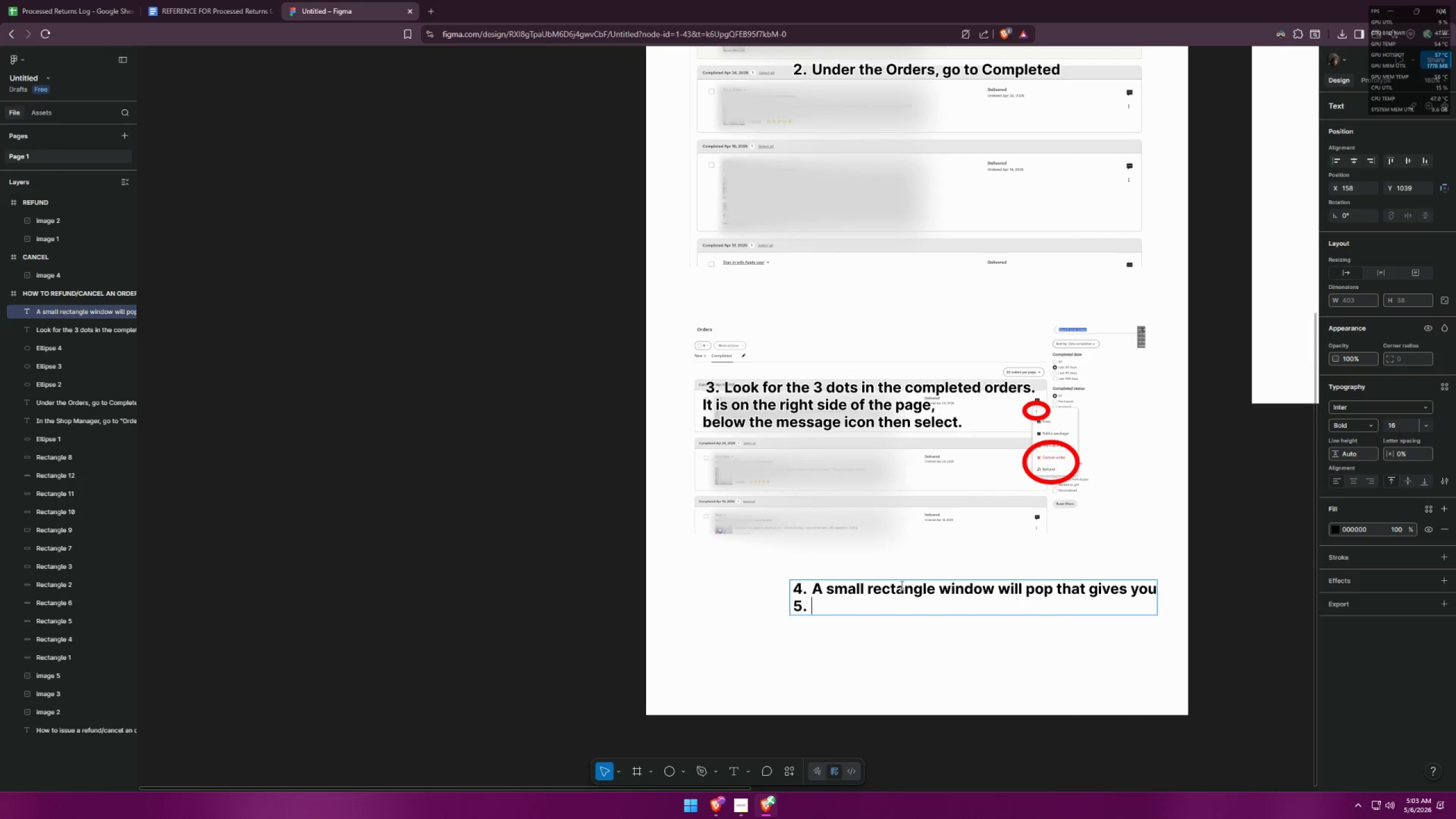 
key(Enter)
 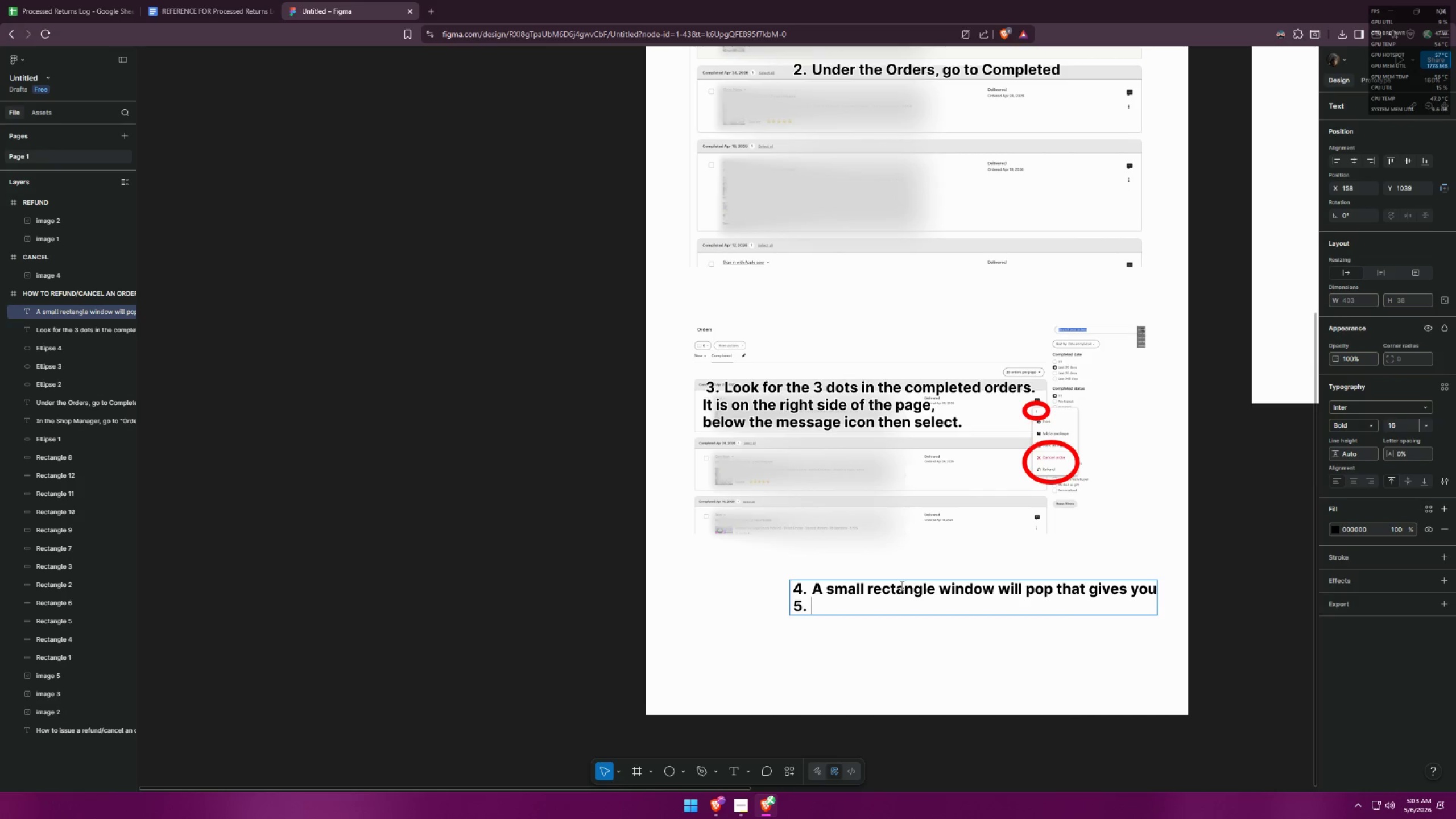 
type(the)
key(Backspace)
key(Backspace)
key(Backspace)
key(Backspace)
type(the option to choose )
key(Backspace)
key(Backspace)
key(Backspace)
key(Backspace)
key(Backspace)
key(Backspace)
type( with )
key(Backspace)
key(Backspace)
key(Backspace)
key(Backspace)
key(Backspace)
key(Backspace)
 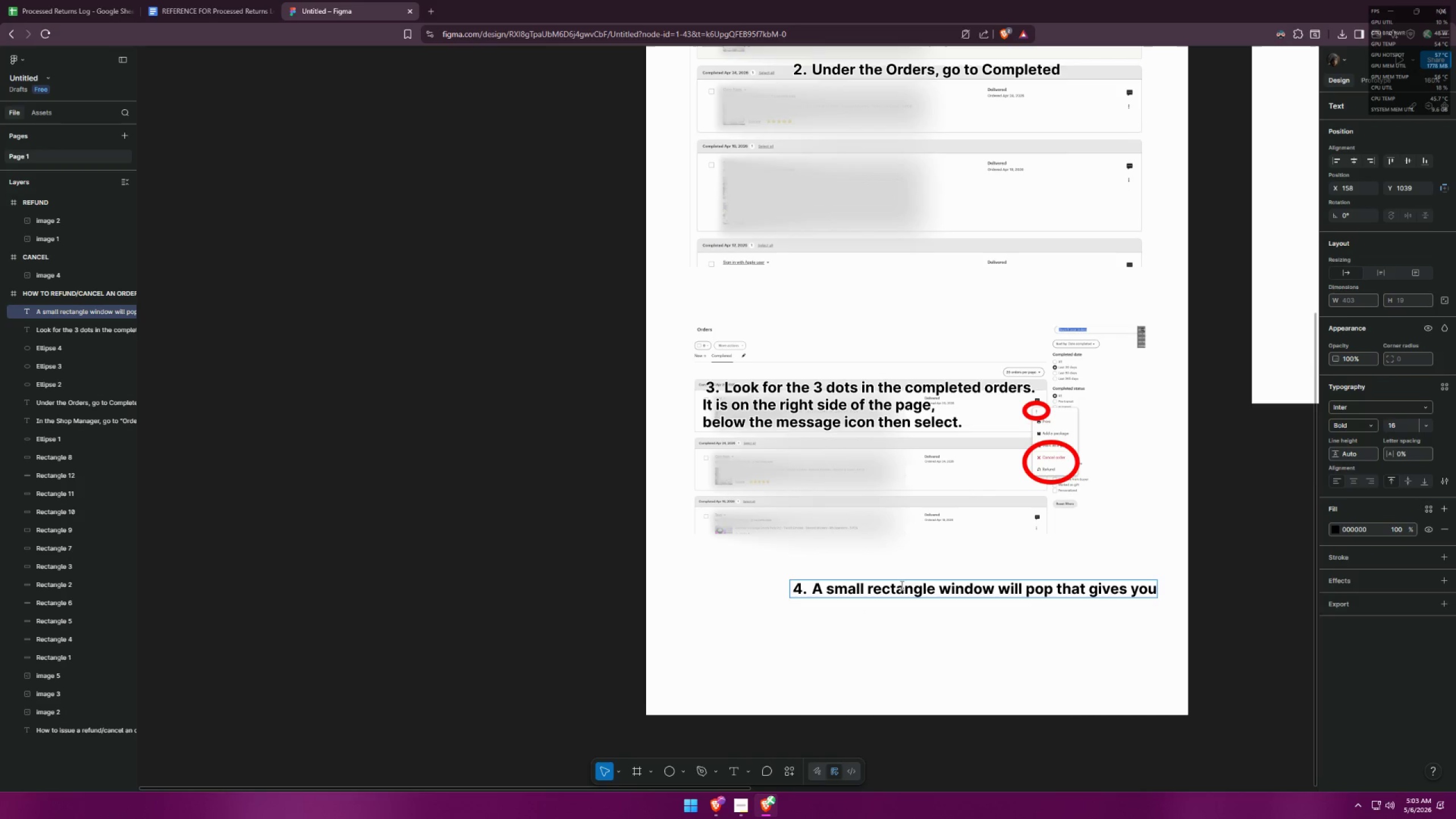 
key(Enter)
 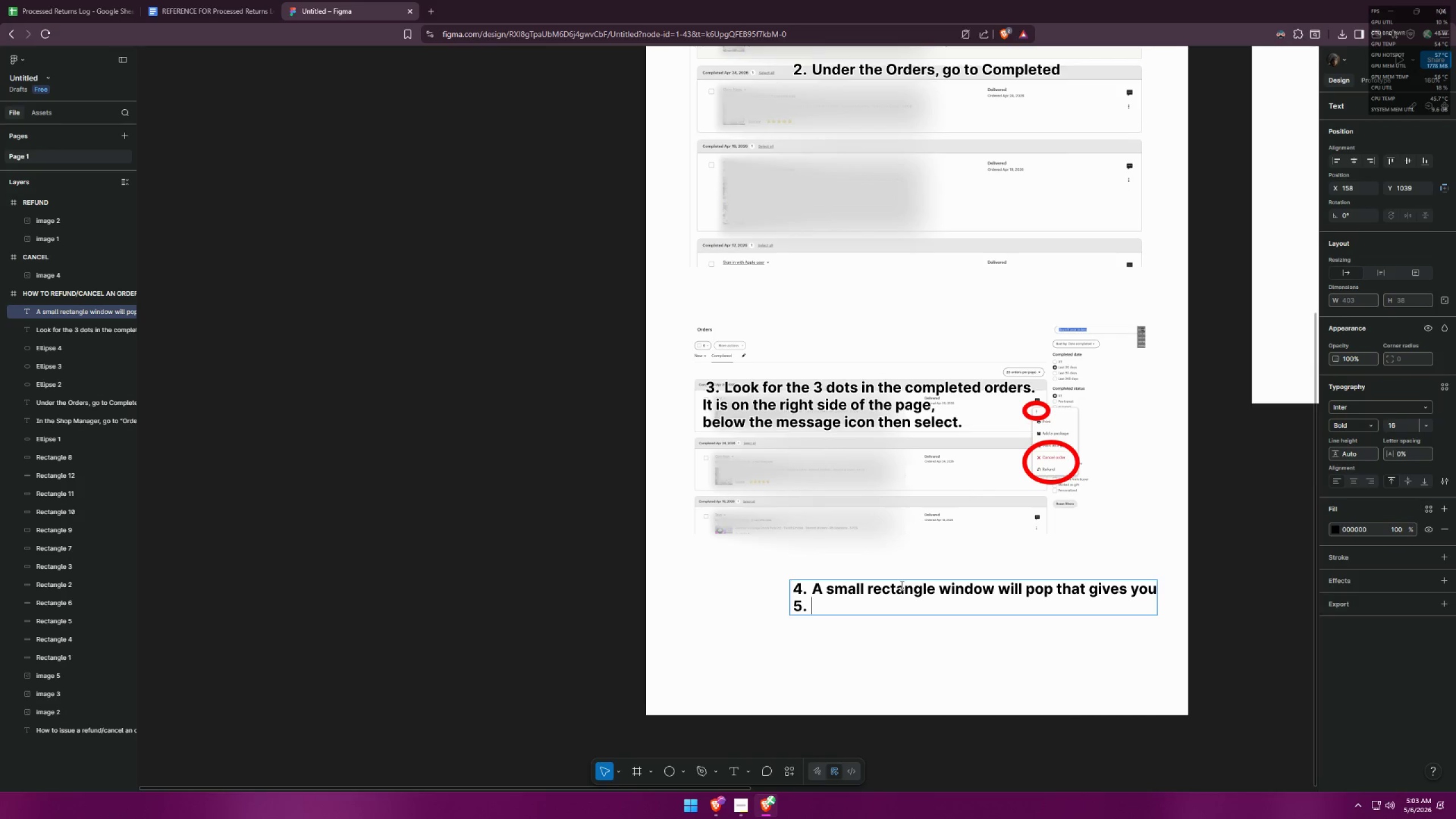 
key(Backspace)
type(with set of options for that order)
key(Backspace)
key(Backspace)
key(Backspace)
key(Backspace)
key(Backspace)
type(completed order, )
 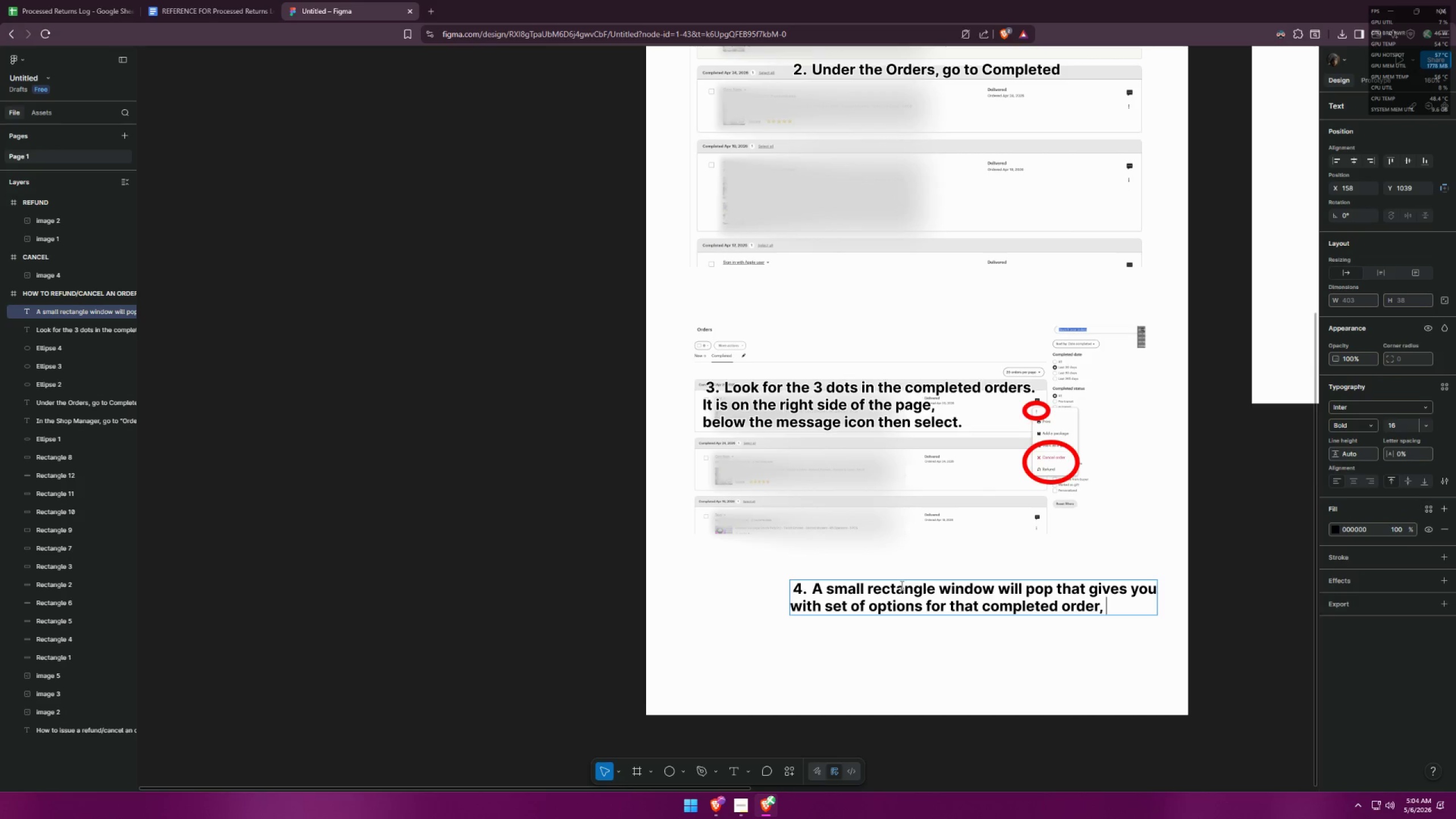 
wait(5.75)
 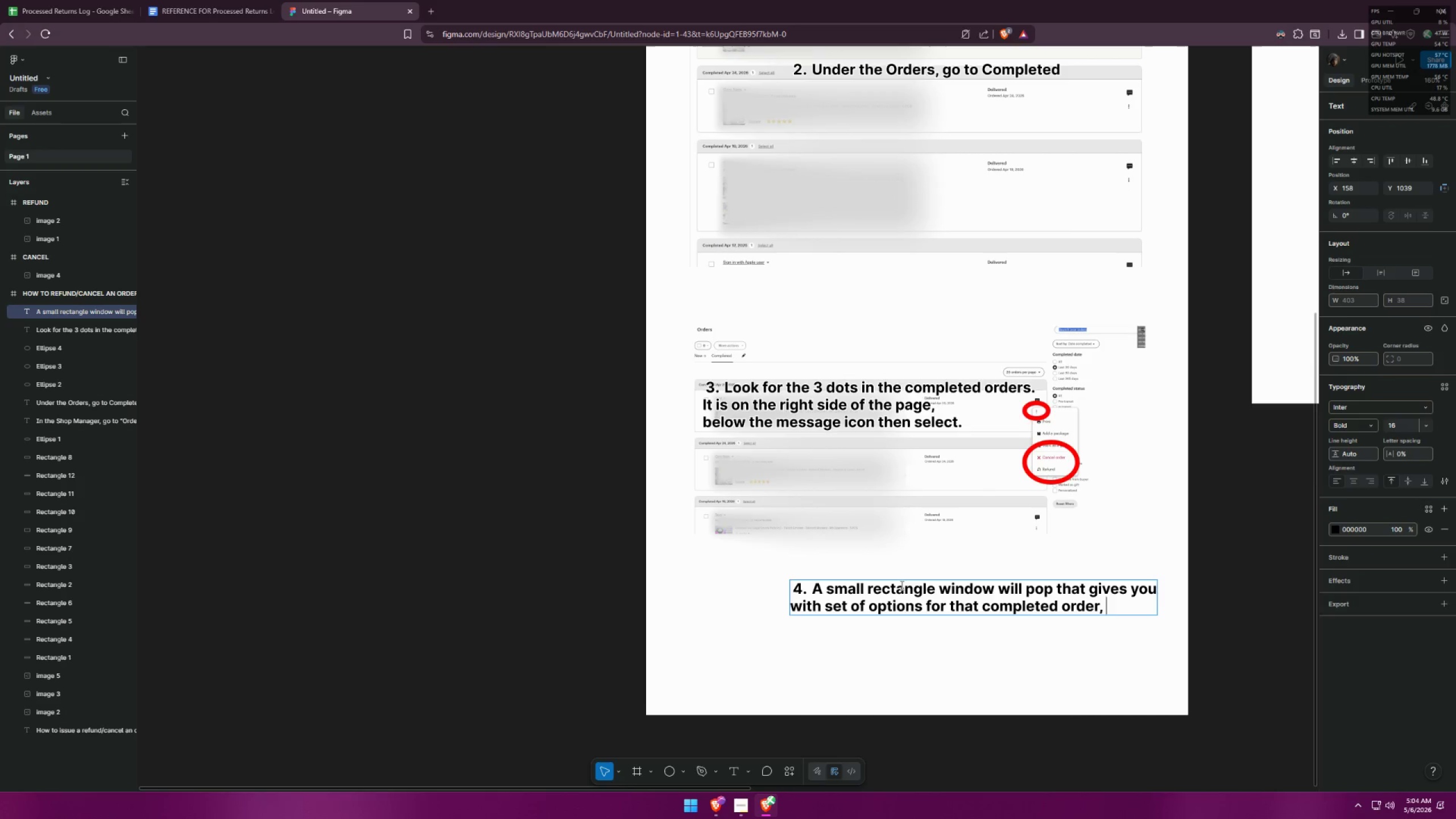 
type(at )
key(Backspace)
key(Backspace)
key(Backspace)
key(Backspace)
key(Backspace)
type(, ab)
key(Backspace)
key(Backspace)
key(Backspace)
key(Backspace)
type( and here you)
key(Backspace)
key(Backspace)
key(Backspace)
type(you)
 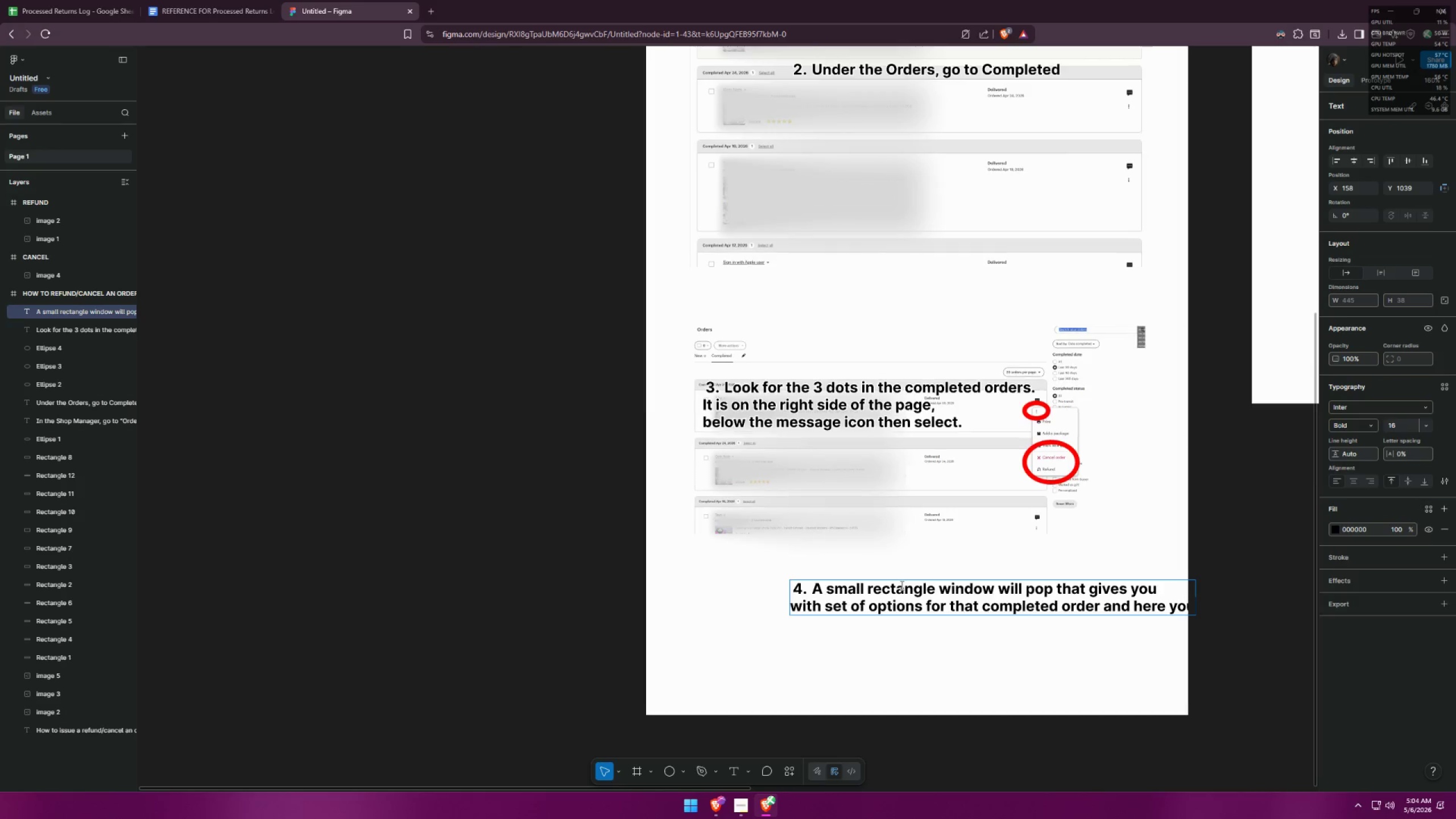 
key(Enter)
 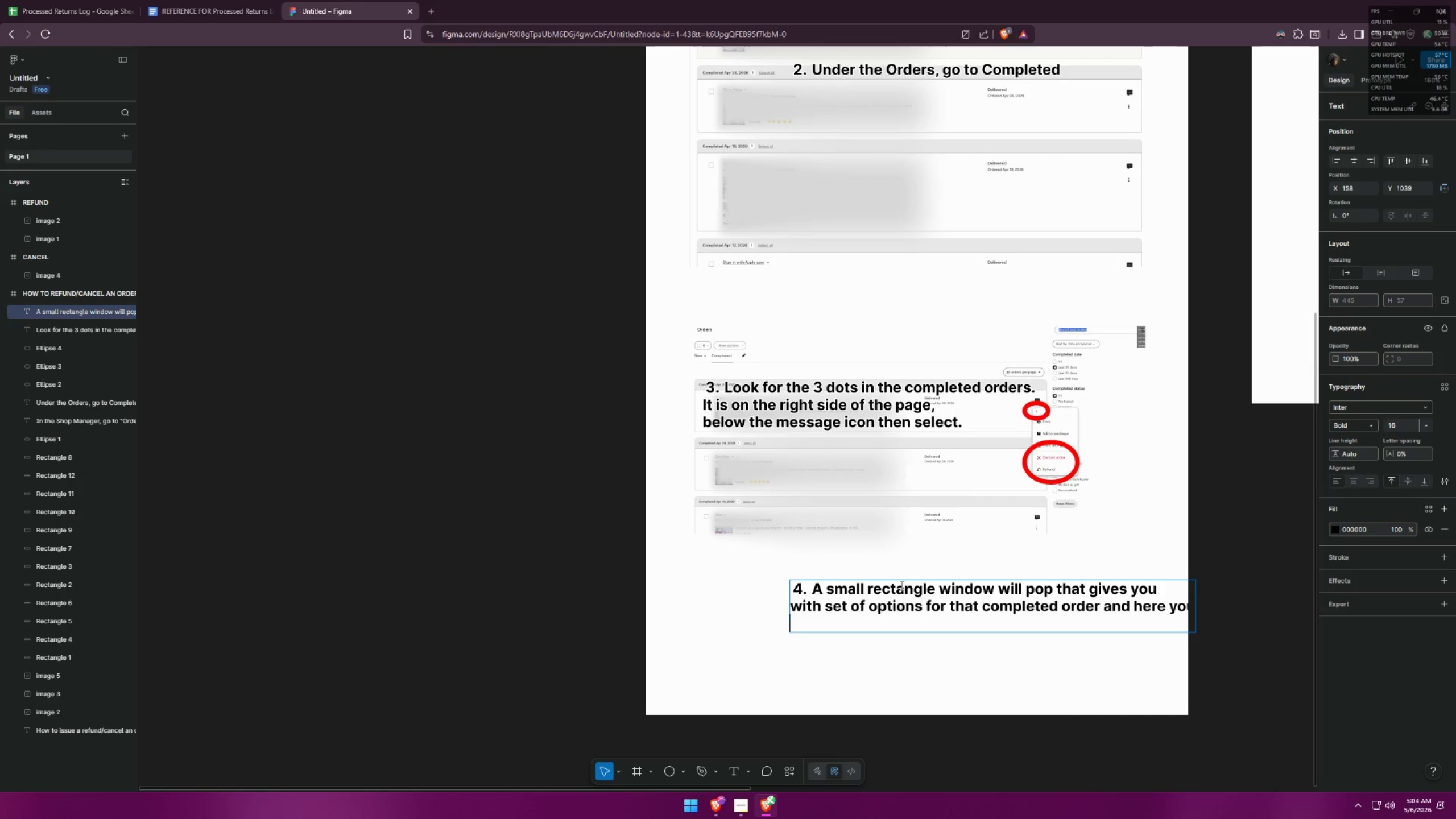 
type(either cance)
key(Backspace)
key(Backspace)
key(Backspace)
key(Backspace)
key(Backspace)
key(Backspace)
 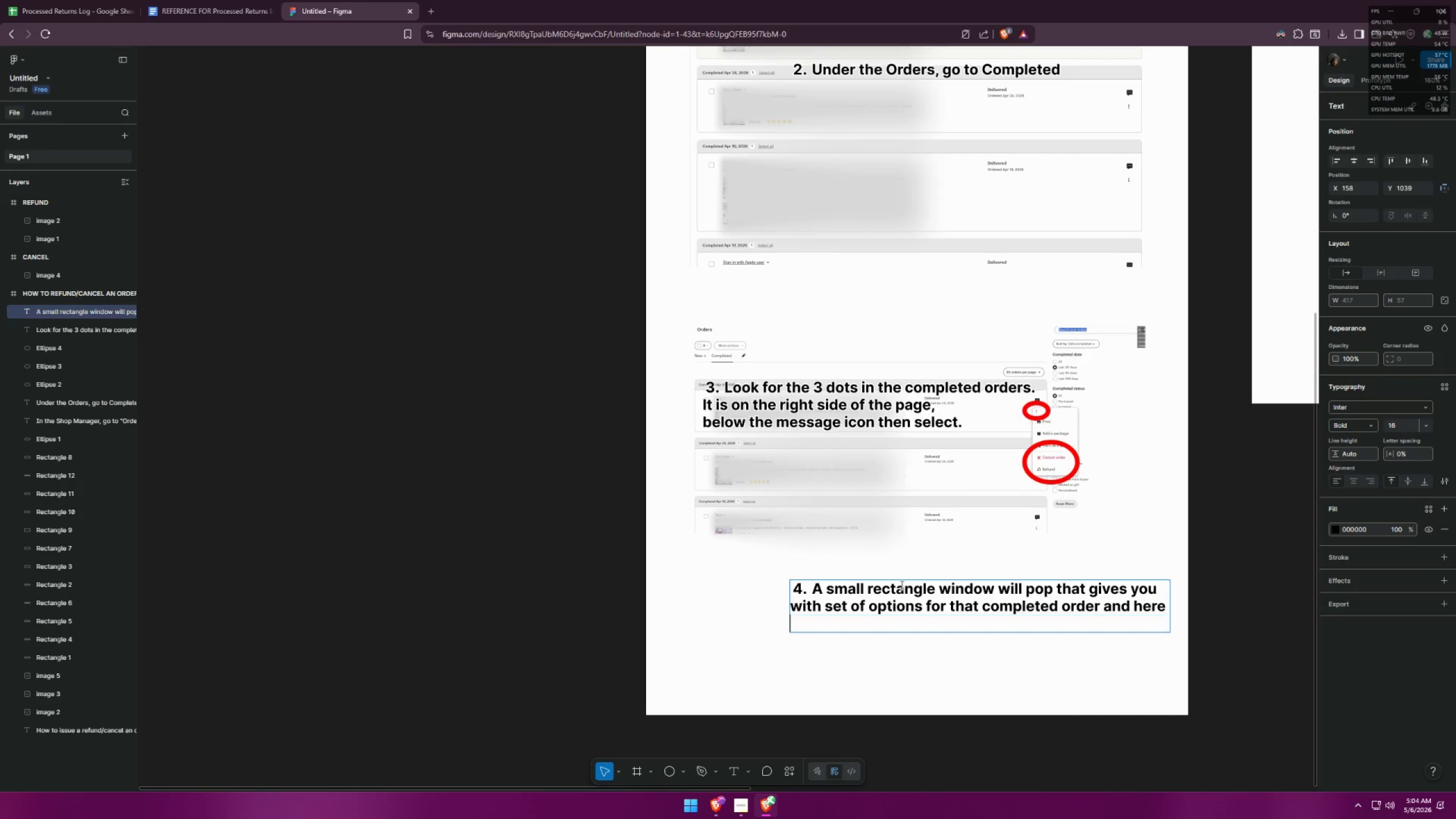 
key(Enter)
 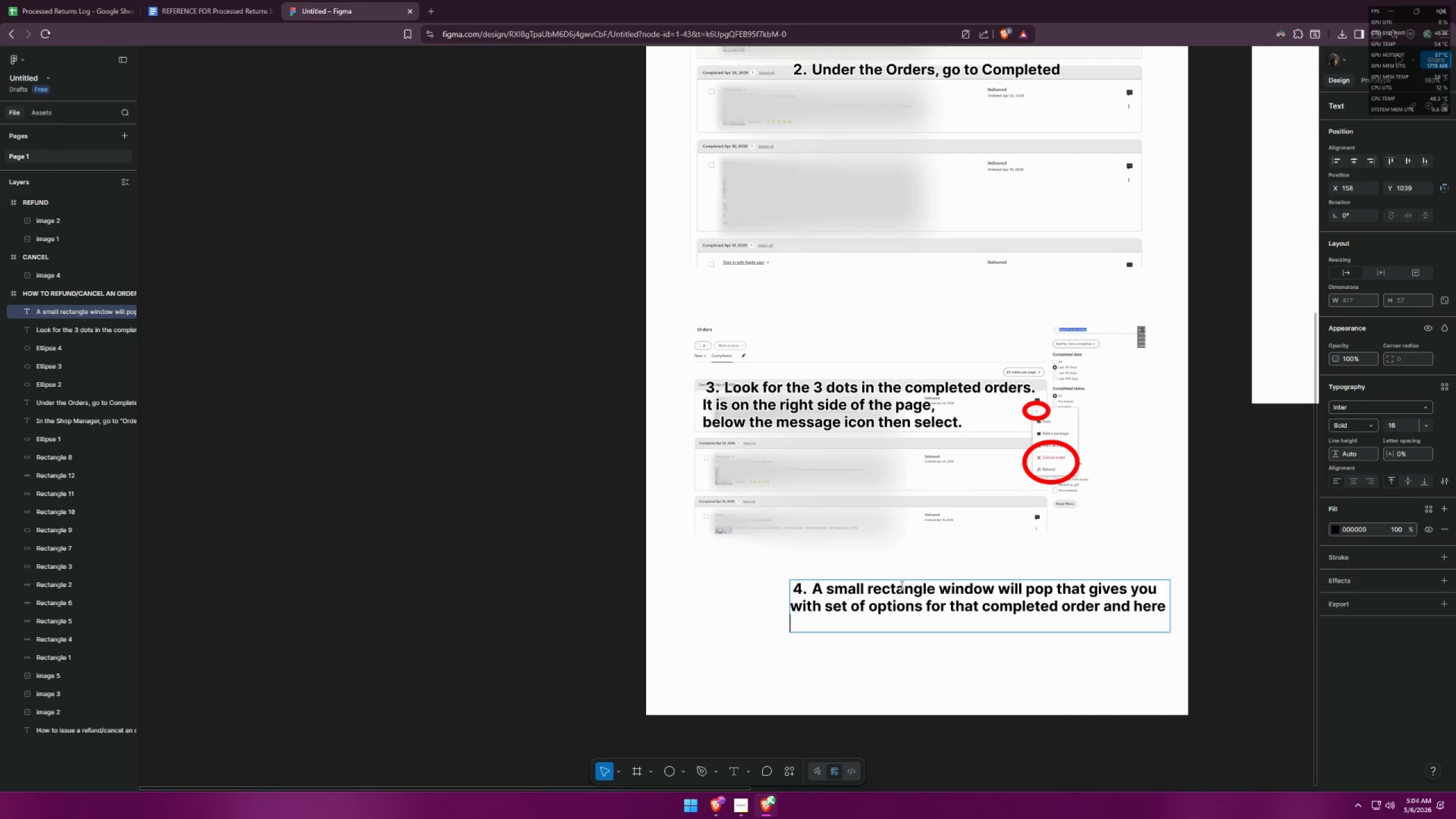 
type(t)
key(Backspace)
type(you can either)
key(Backspace)
key(Backspace)
key(Backspace)
key(Backspace)
key(Backspace)
key(Backspace)
type(ca)
key(Backspace)
key(Backspace)
type(Cancer)
key(Backspace)
type(l order")
 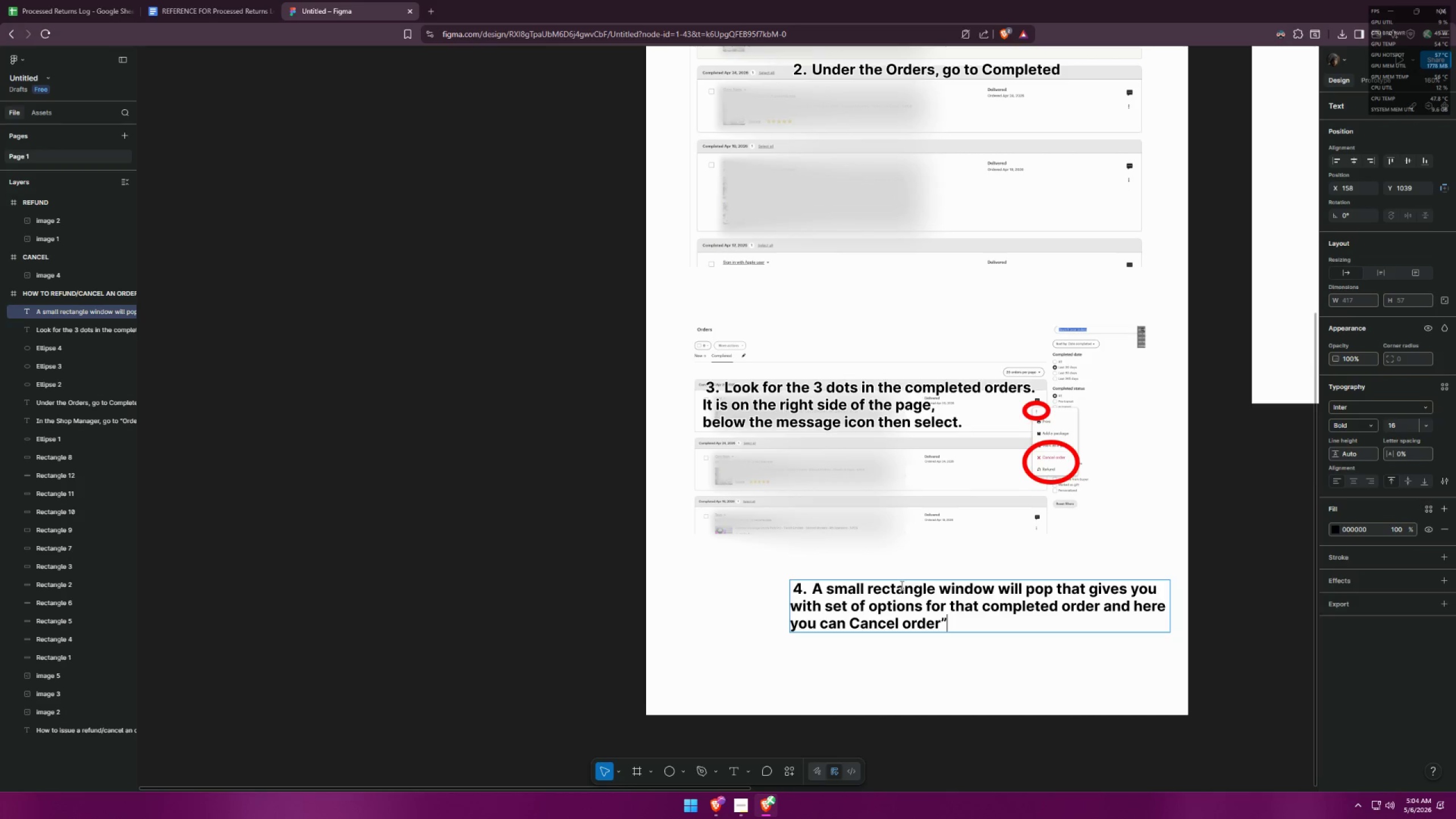 
key(ArrowLeft)
 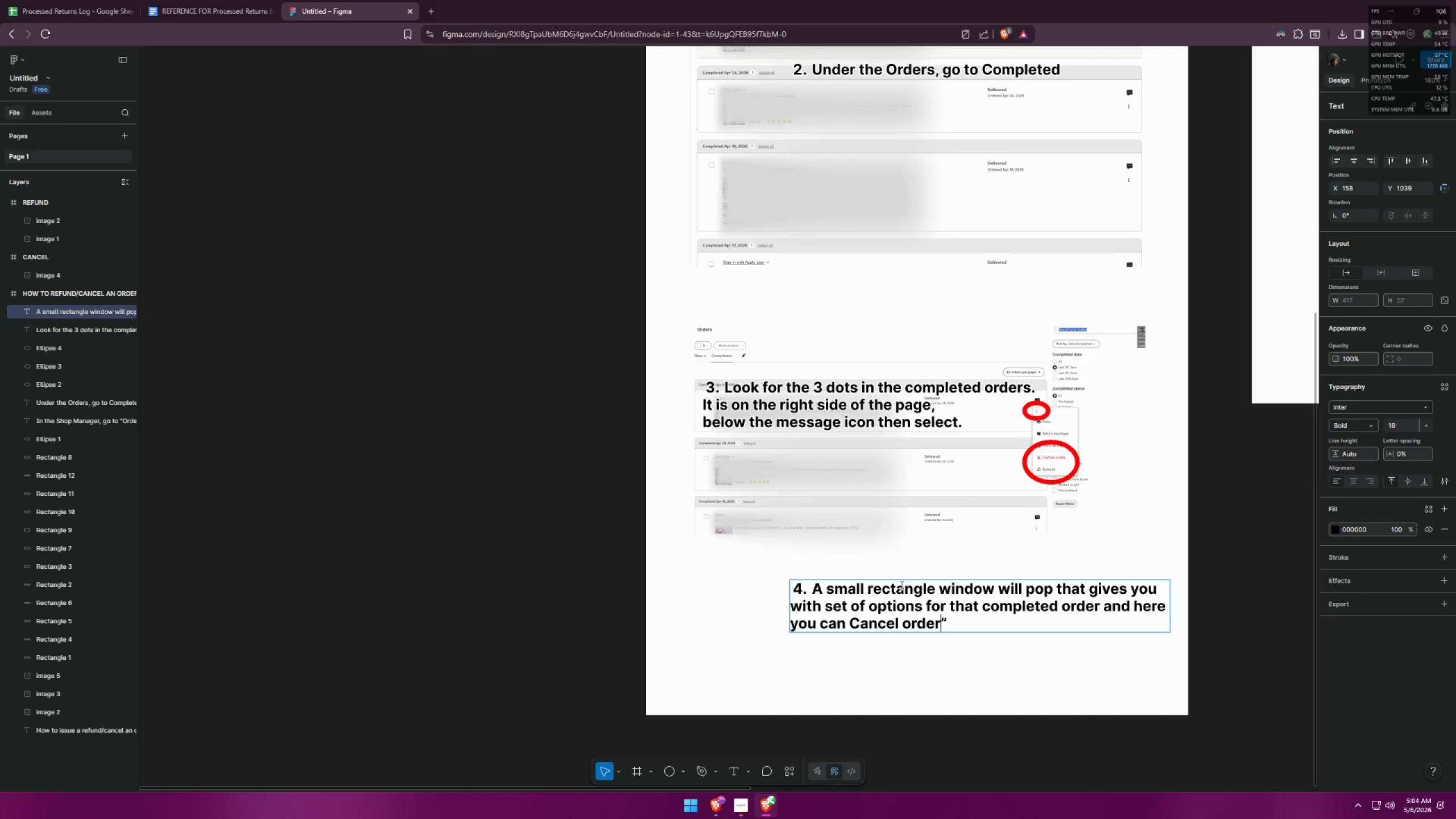 
key(ArrowLeft)
 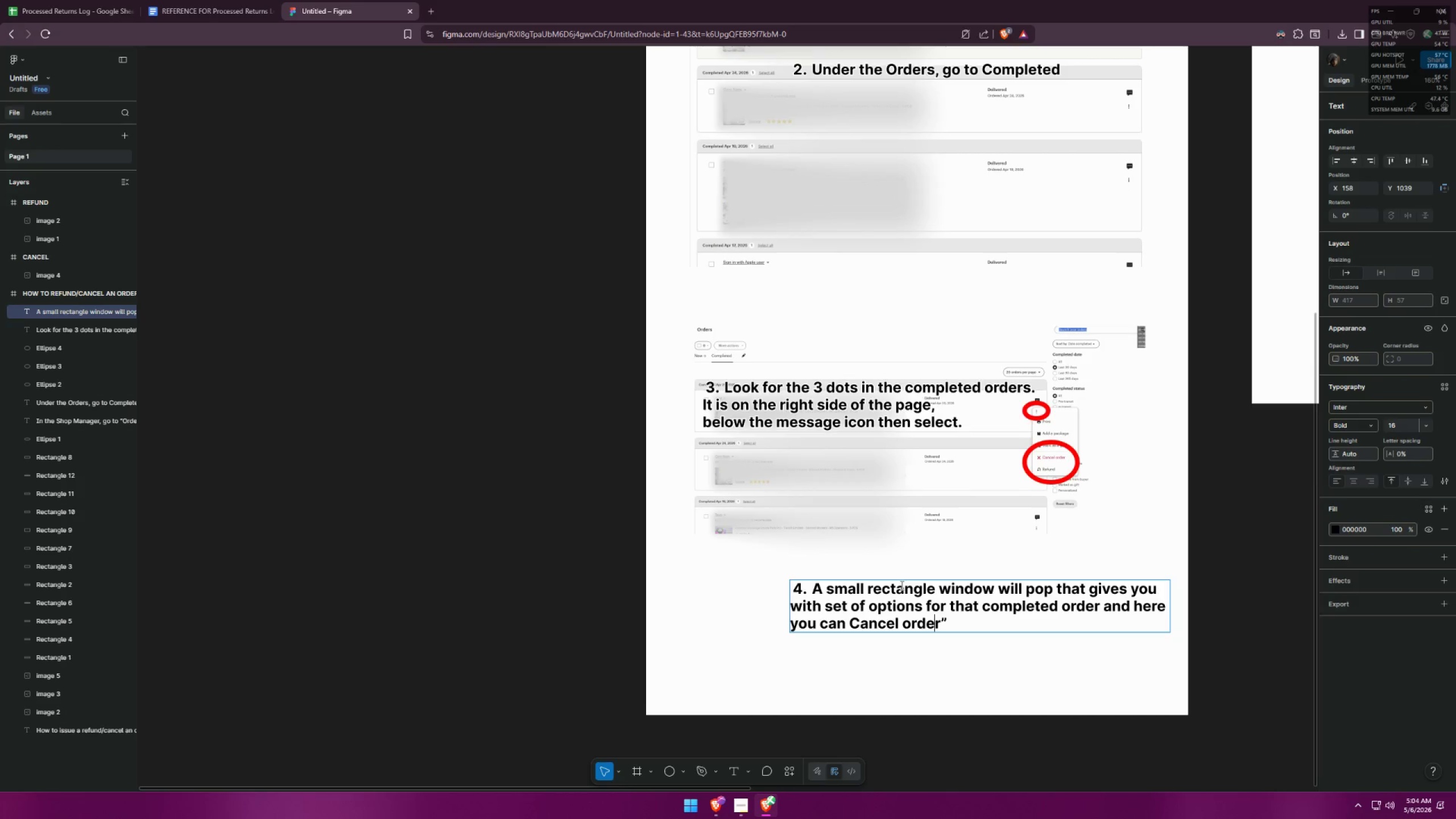 
key(ArrowLeft)
 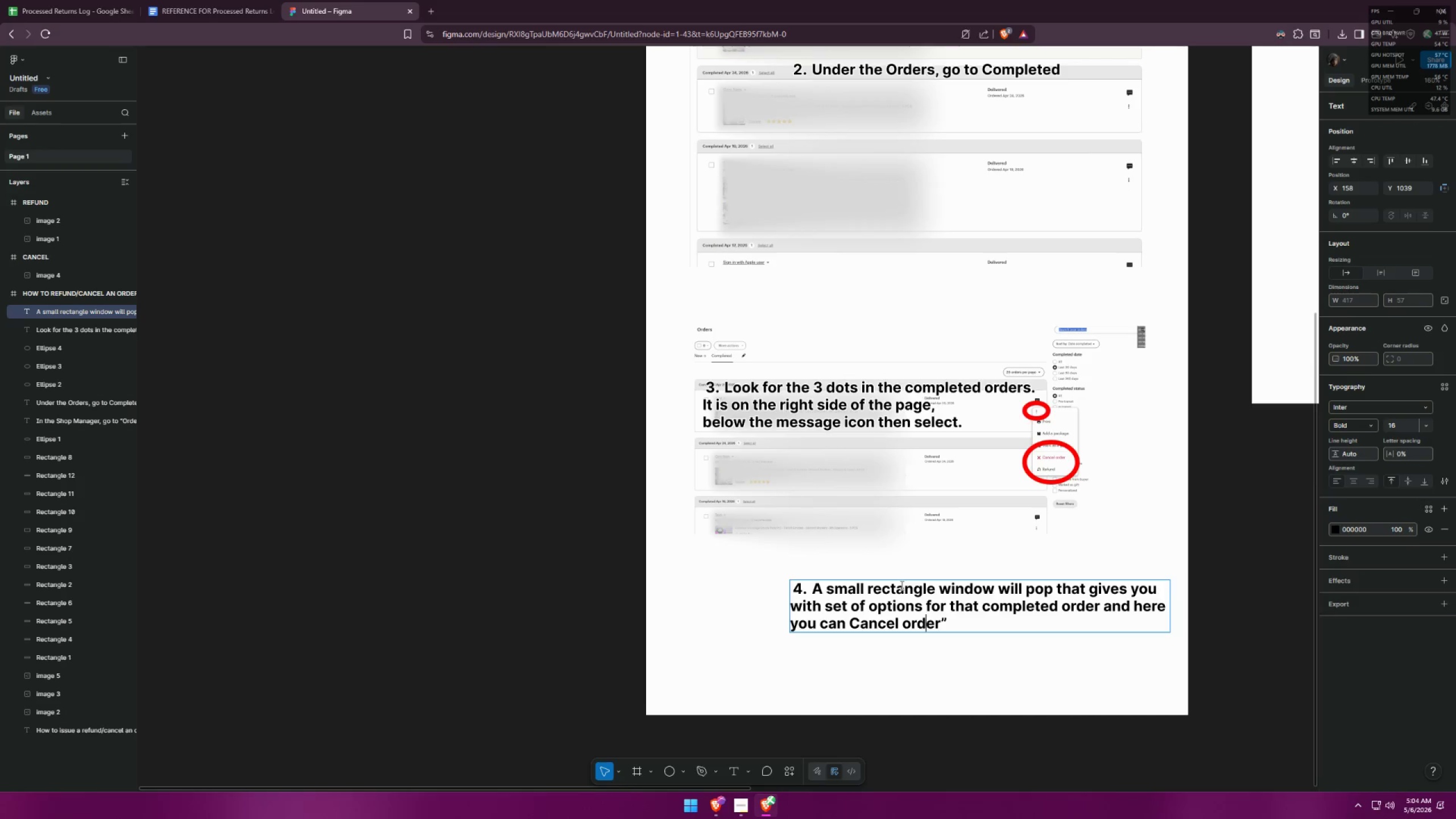 
key(ArrowLeft)
 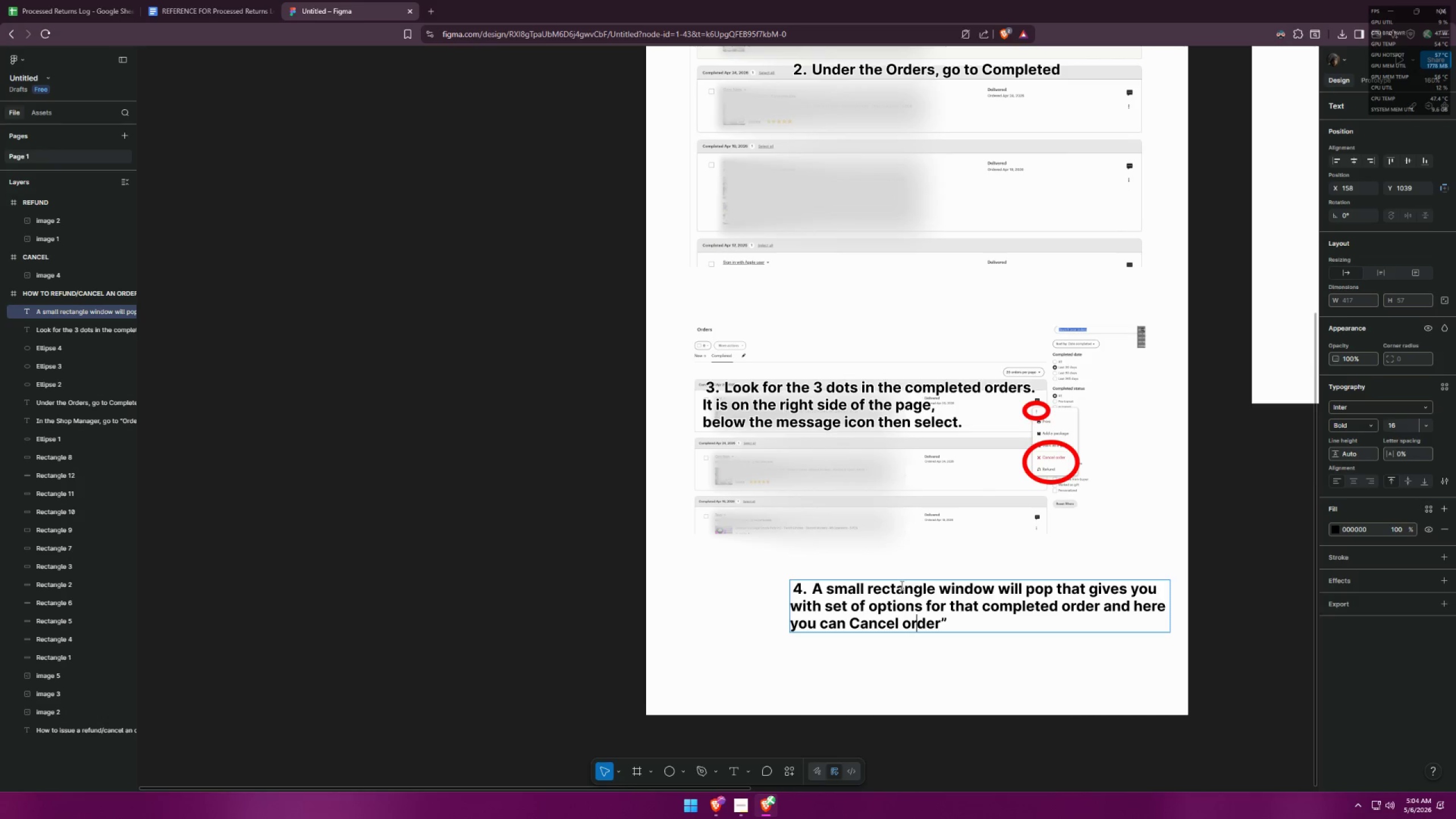 
key(ArrowLeft)
 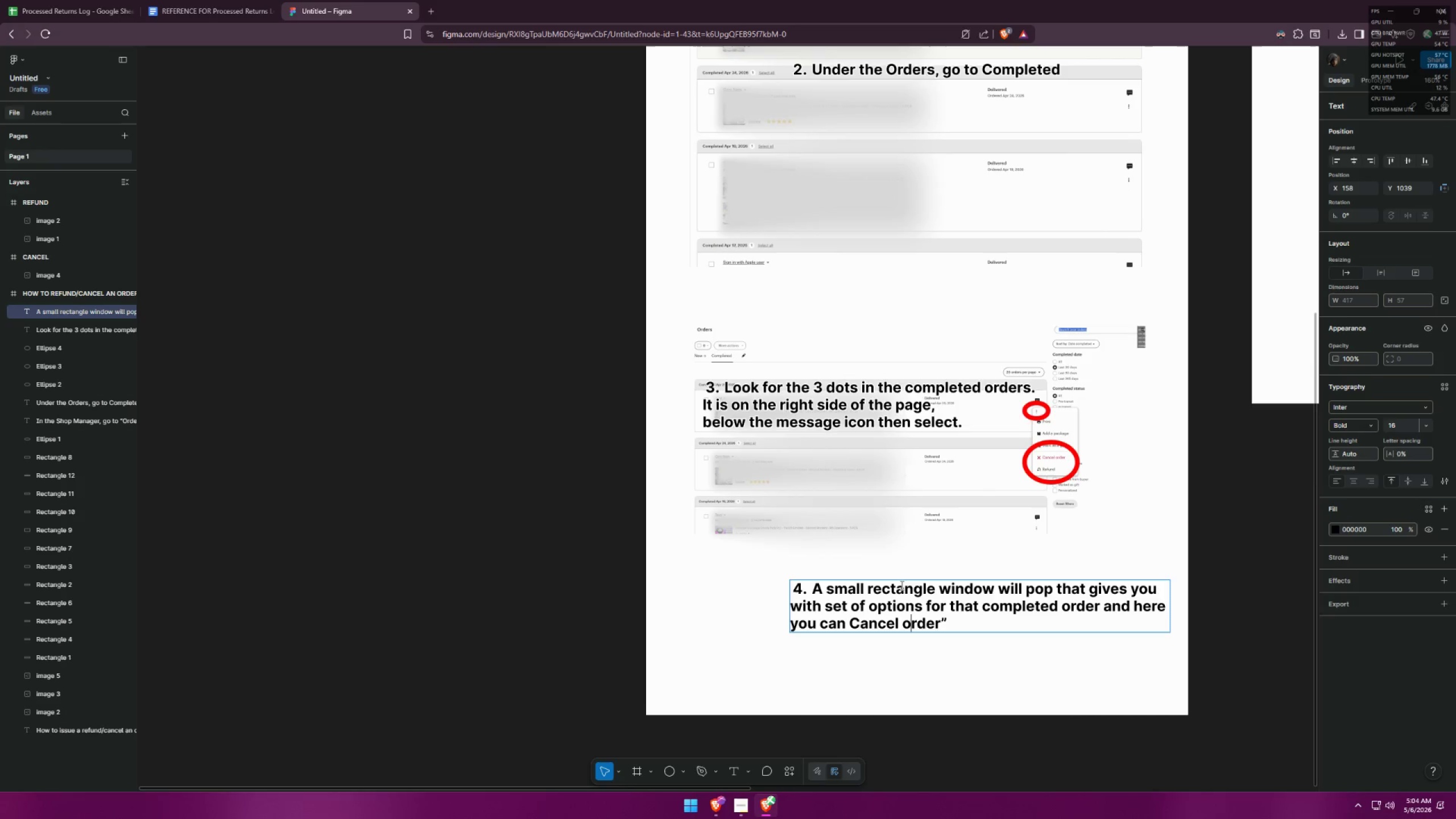 
key(ArrowLeft)
 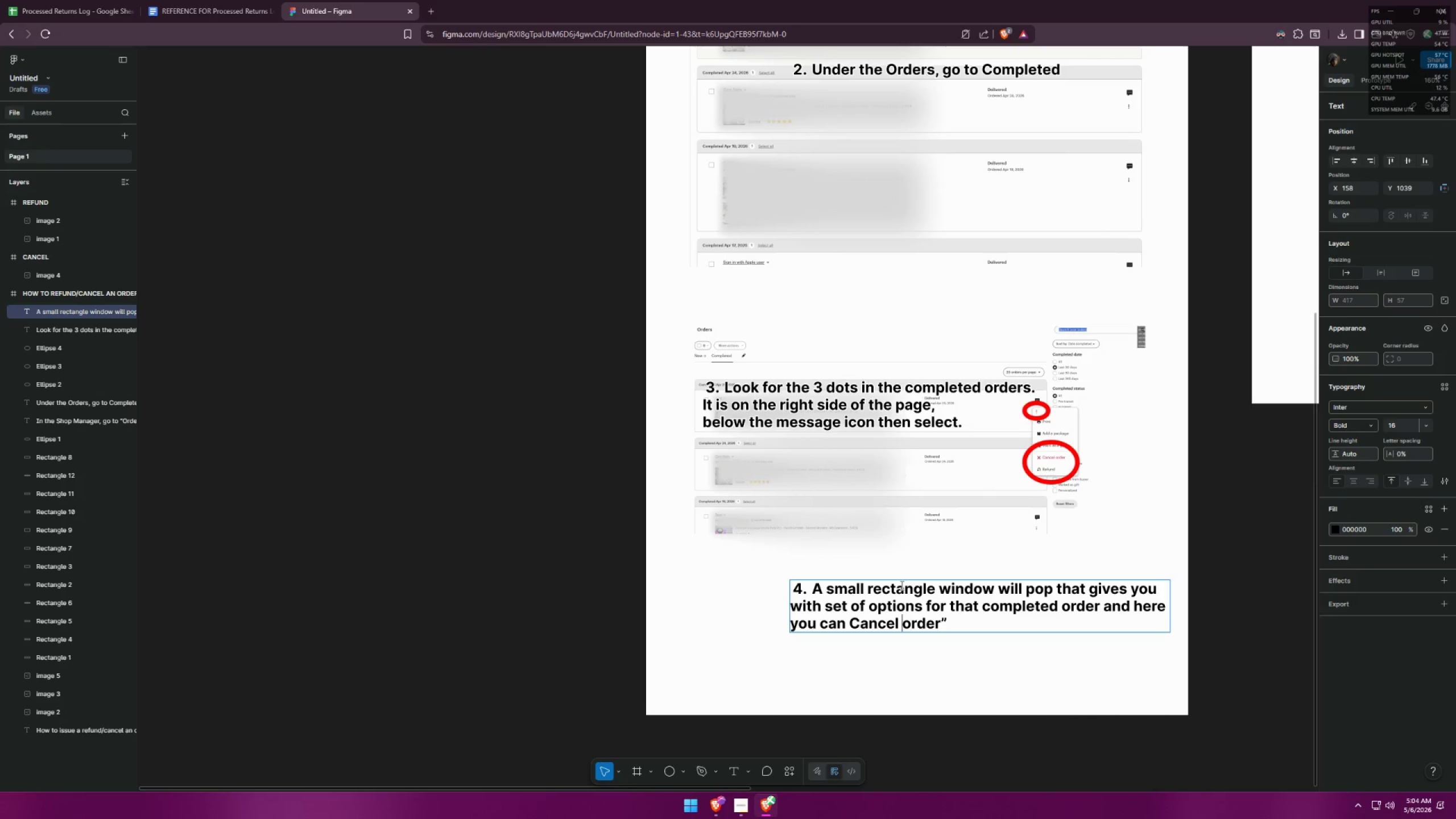 
key(ArrowLeft)
 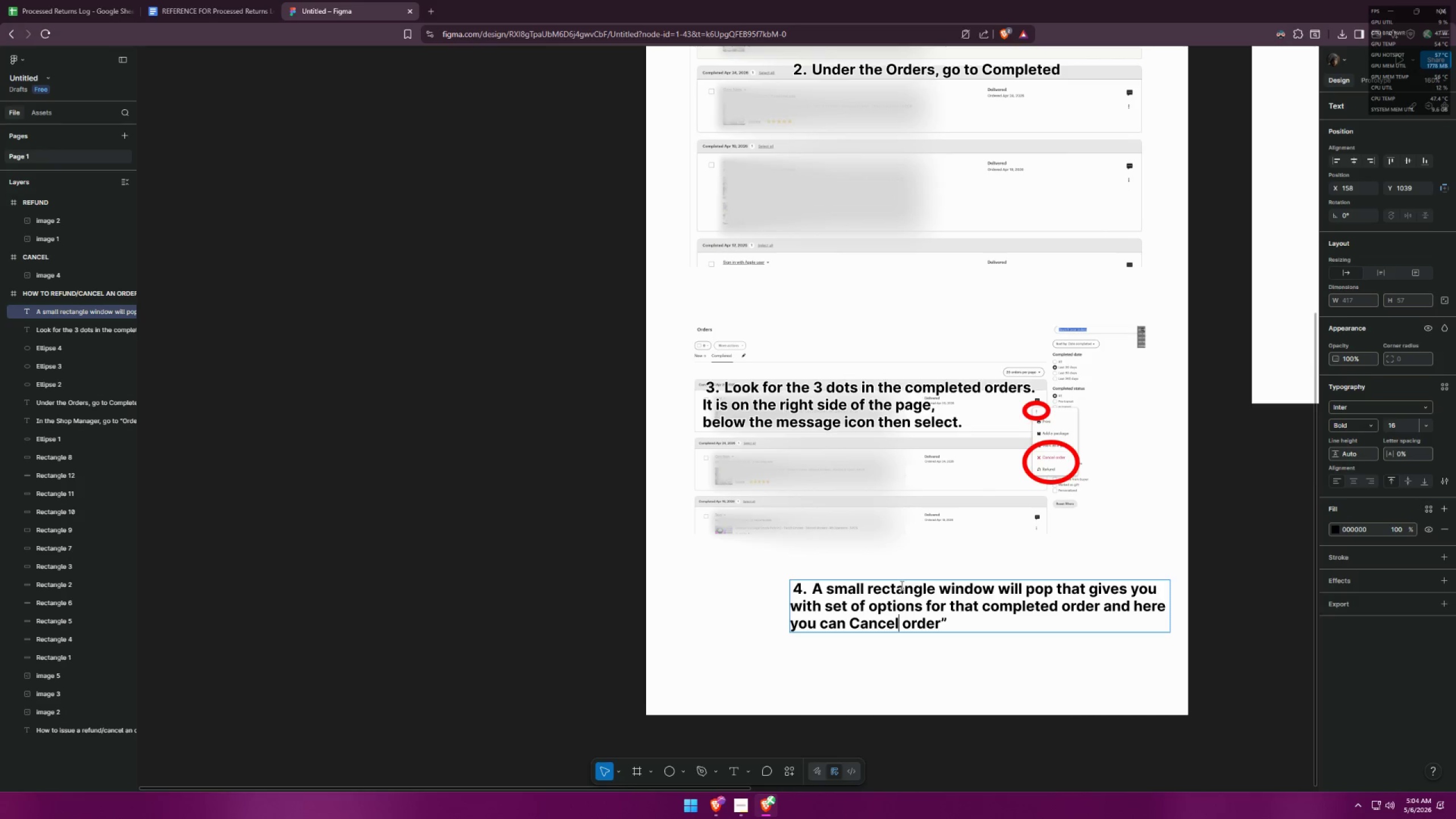 
key(ArrowLeft)
 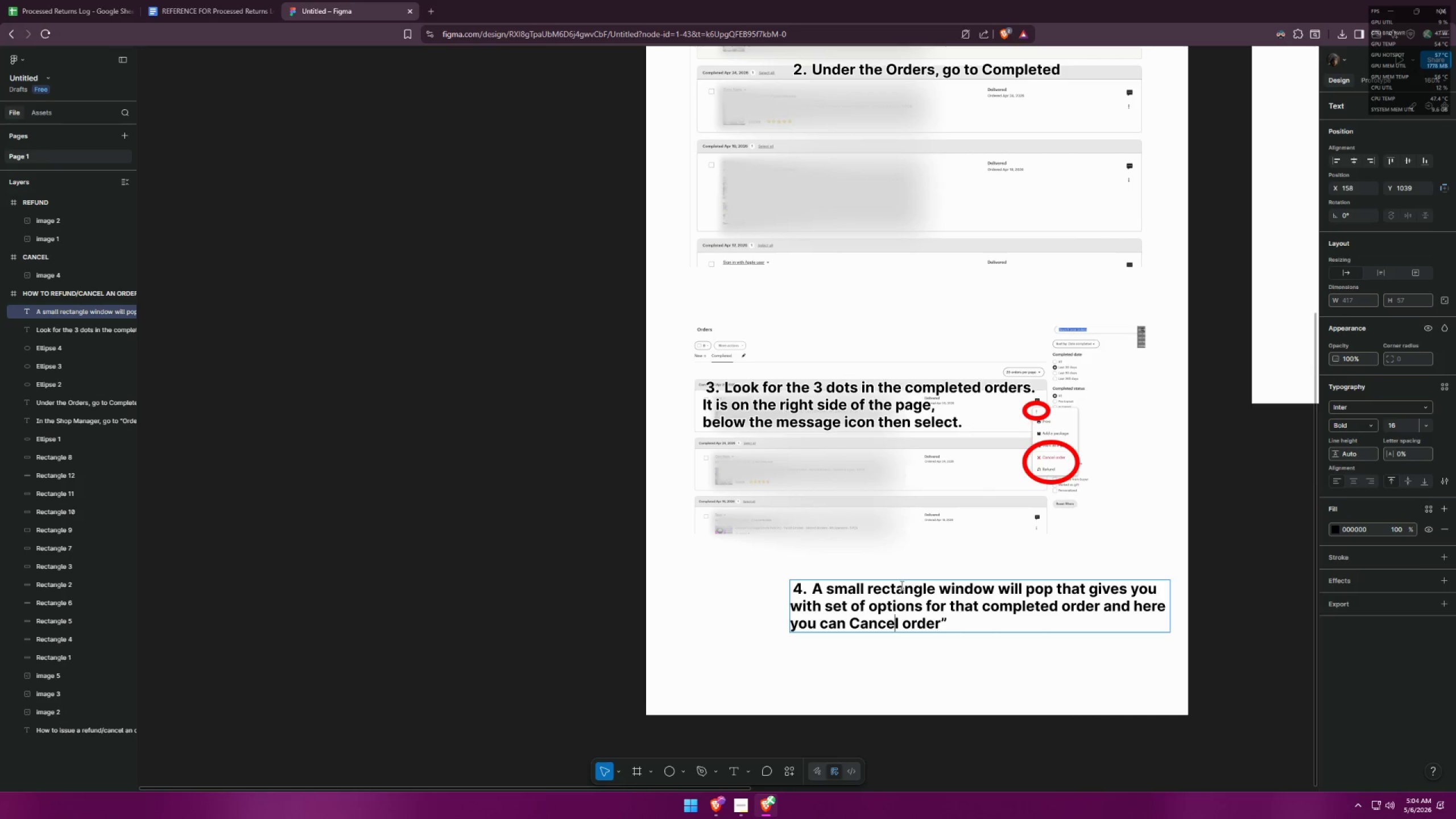 
key(ArrowLeft)
 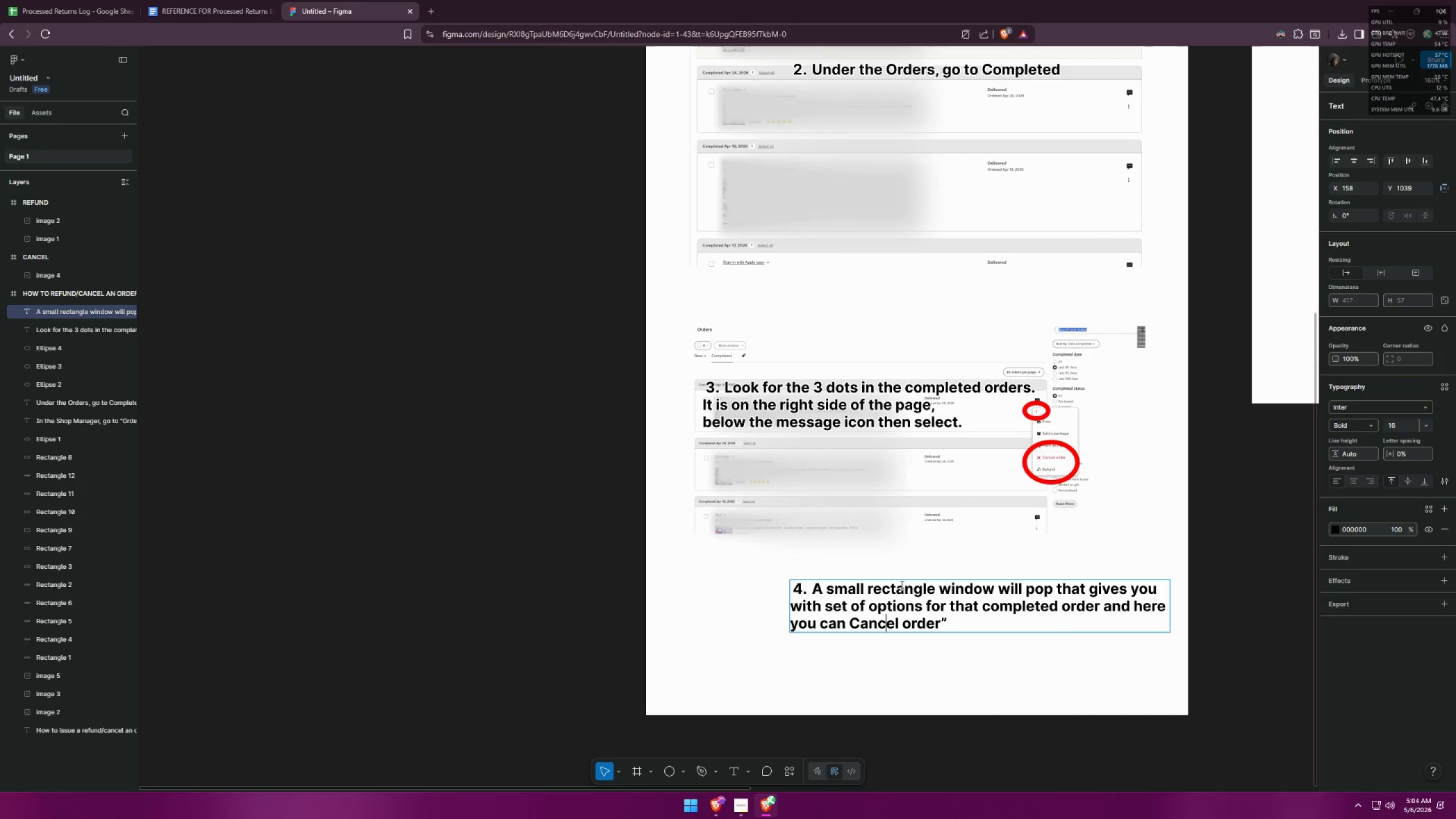 
key(ArrowLeft)
 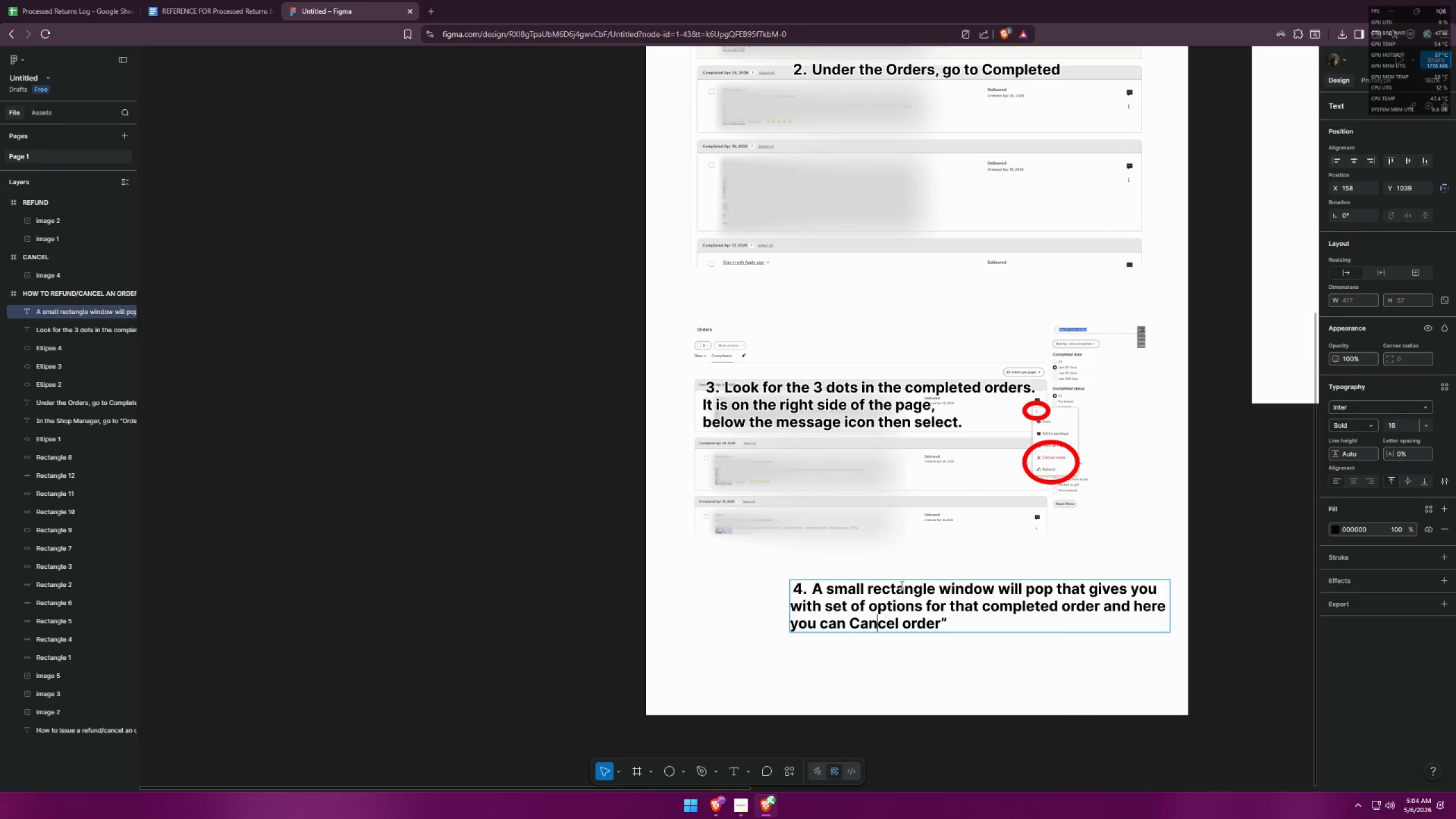 
key(ArrowLeft)
 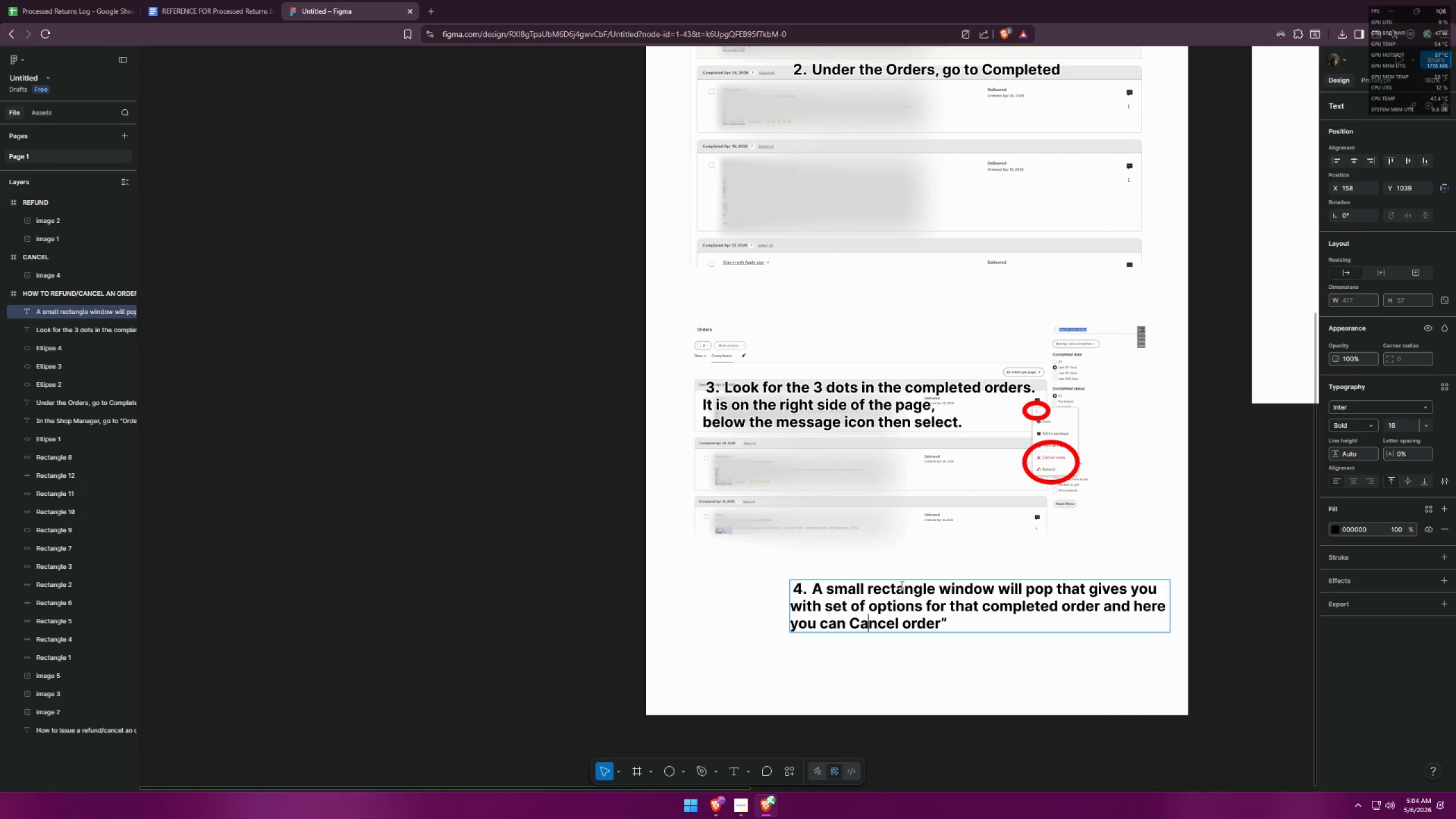 
key(ArrowLeft)
 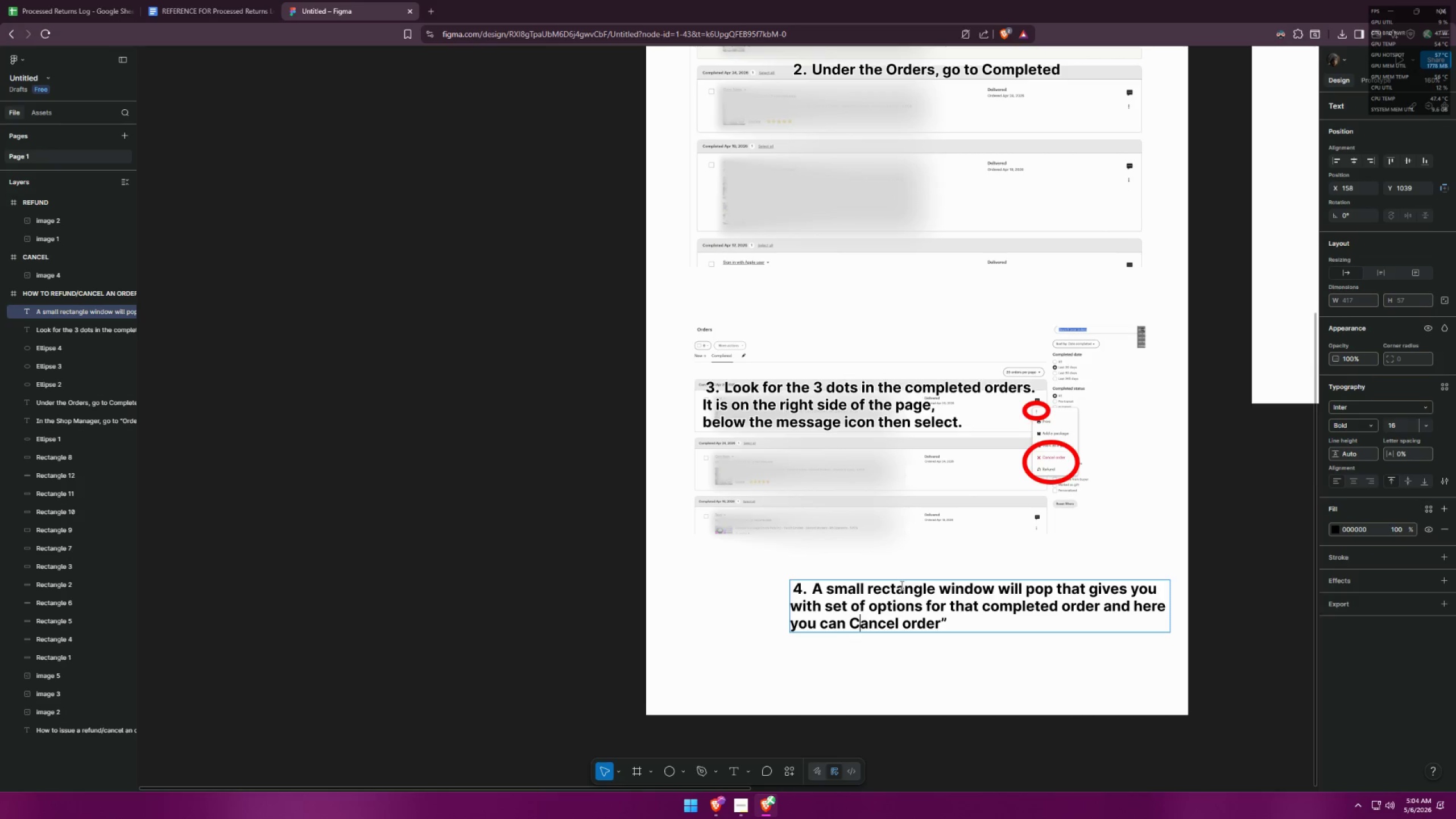 
key(ArrowLeft)
 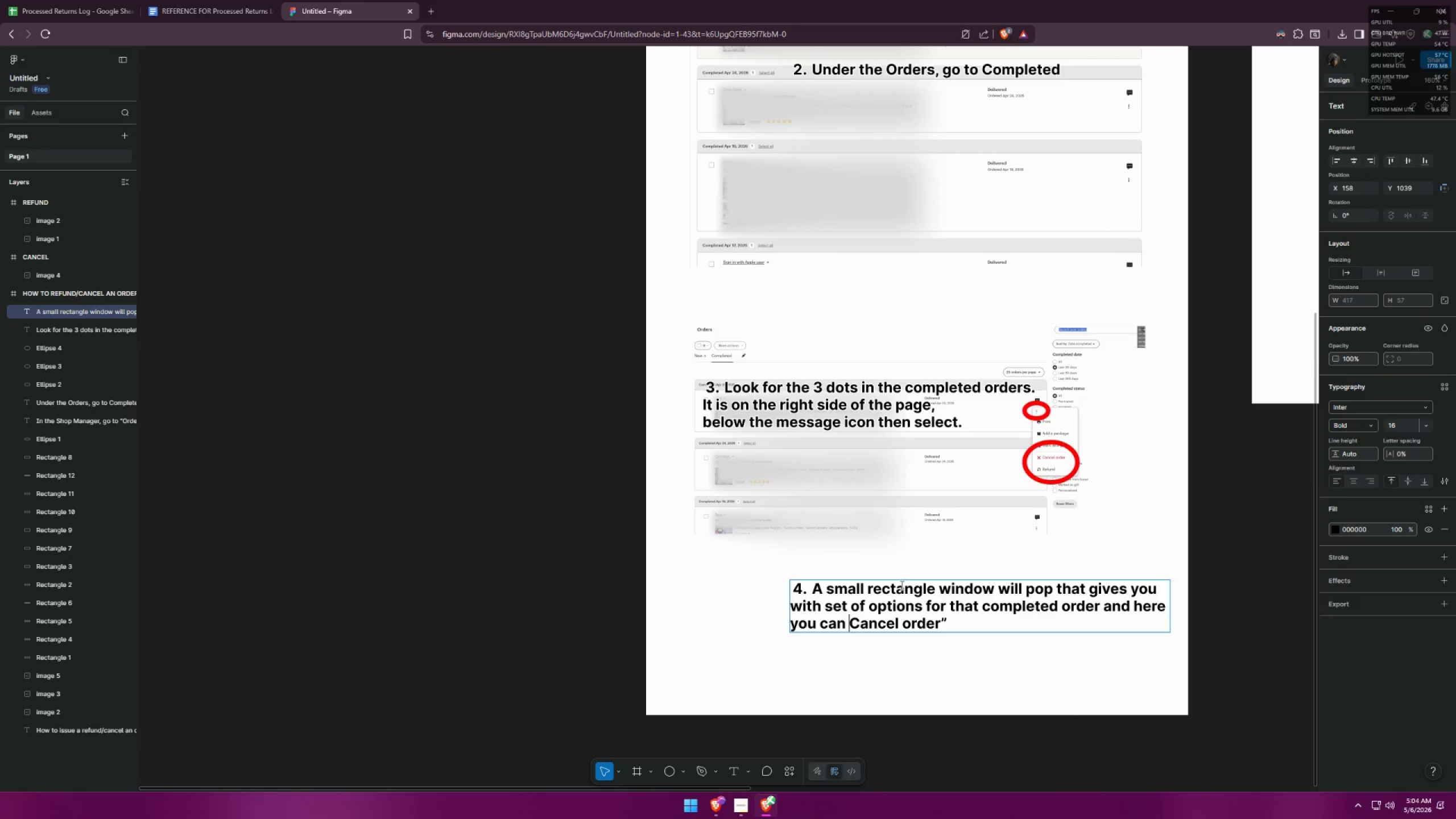 
key(Shift+Quote)
 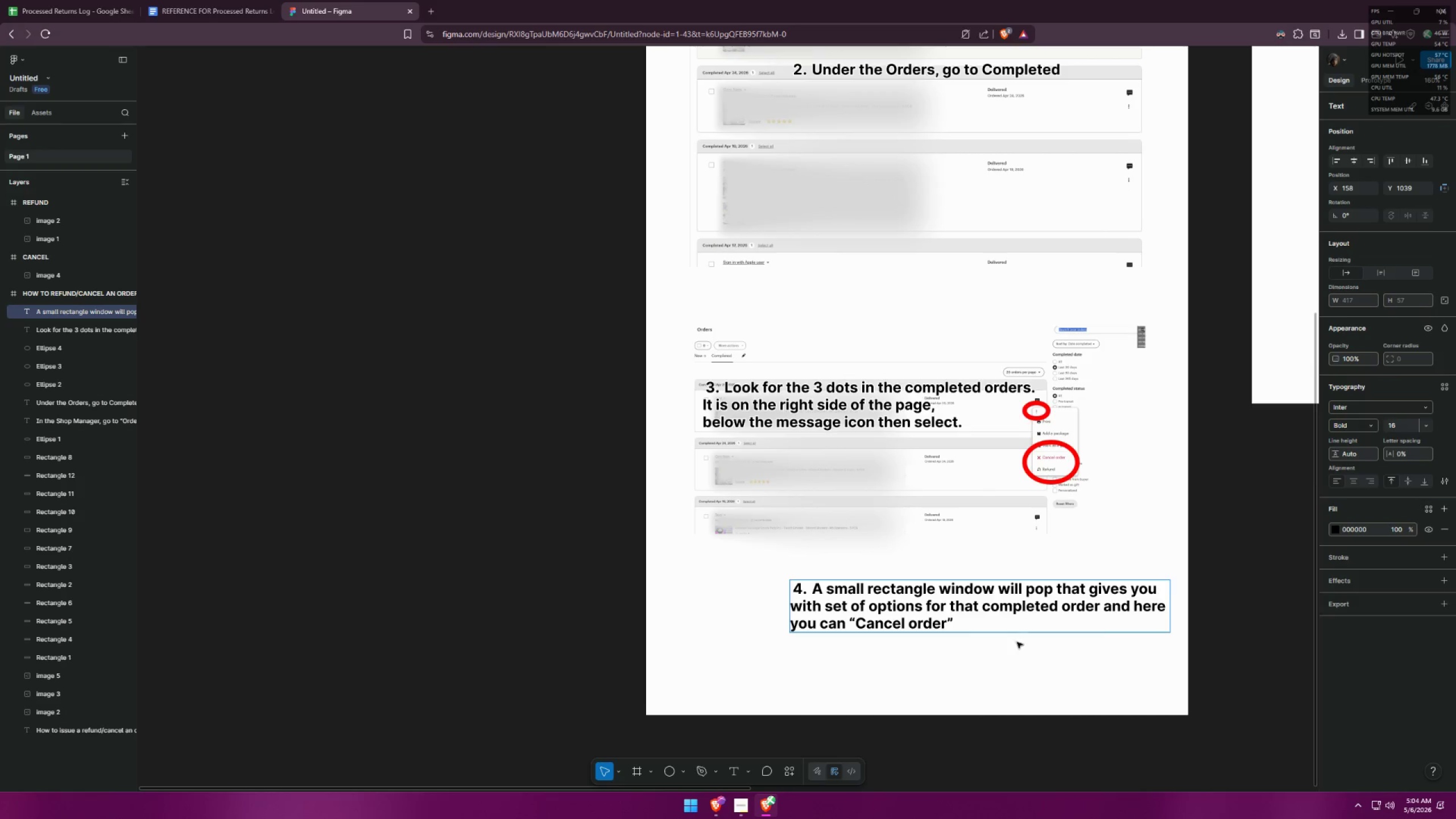 
left_click([983, 624])
 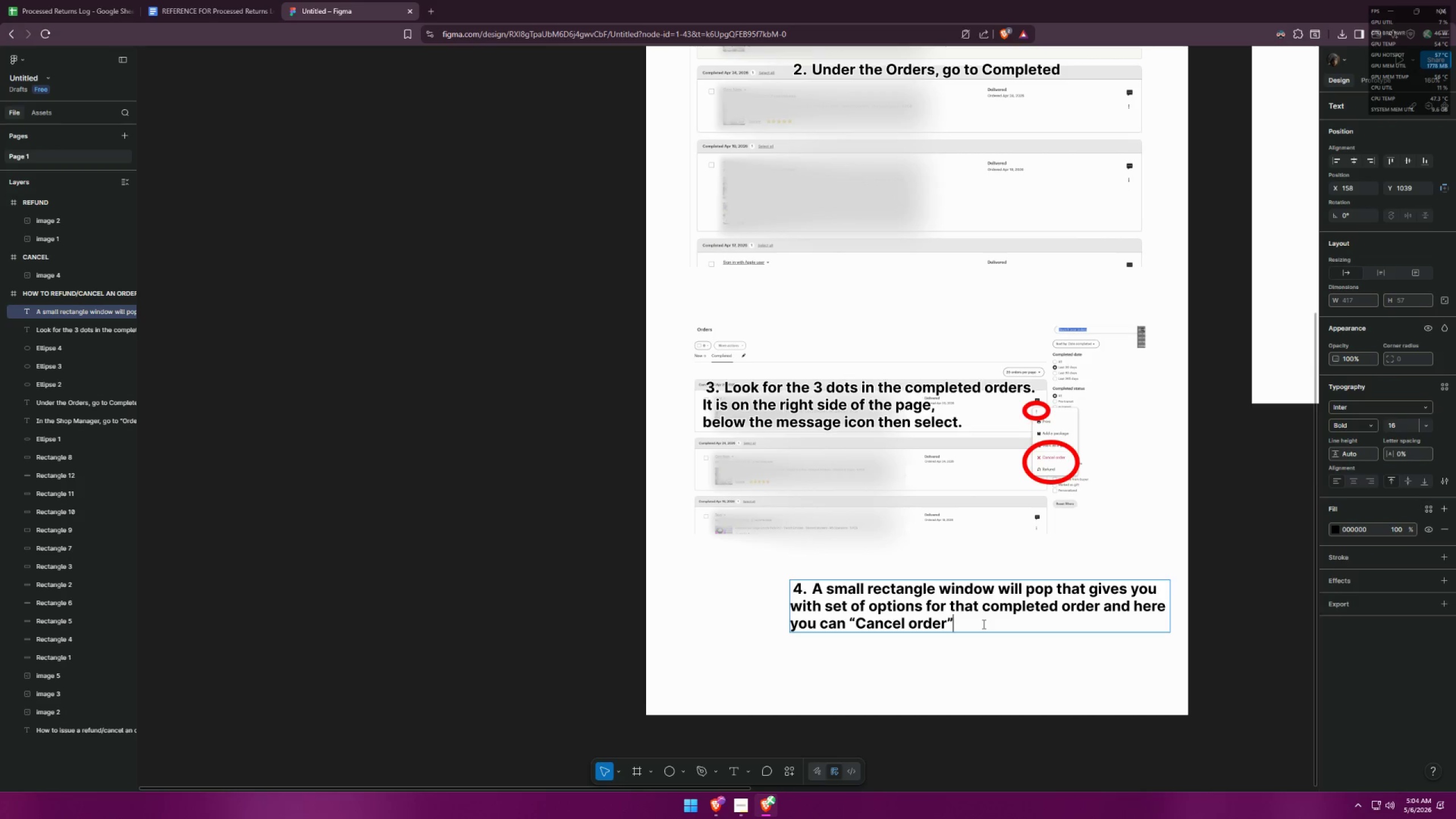 
type( and Re)
key(Backspace)
key(Backspace)
type("Refund")
 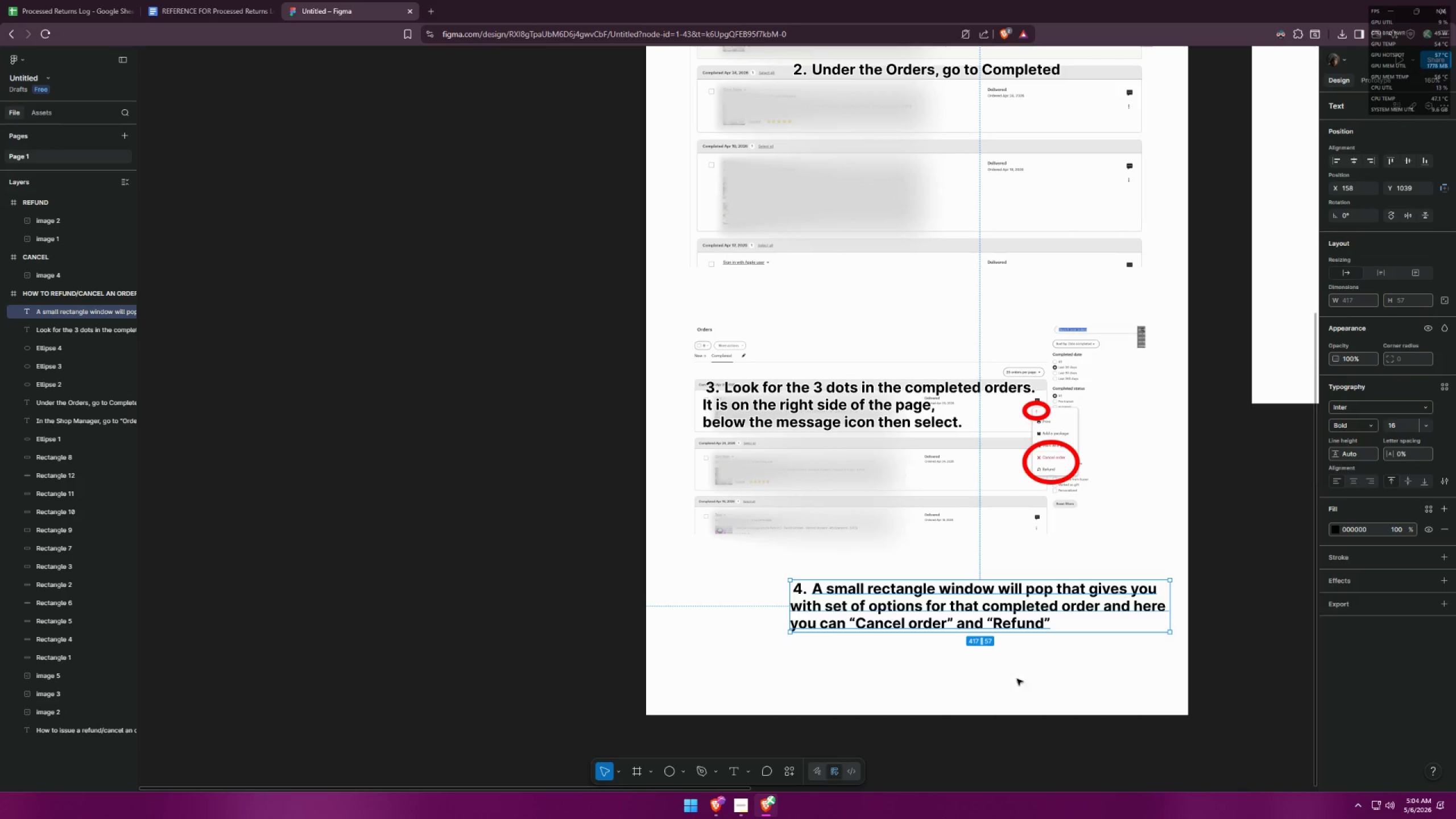 
left_click_drag(start_coordinate=[996, 623], to_coordinate=[939, 571])
 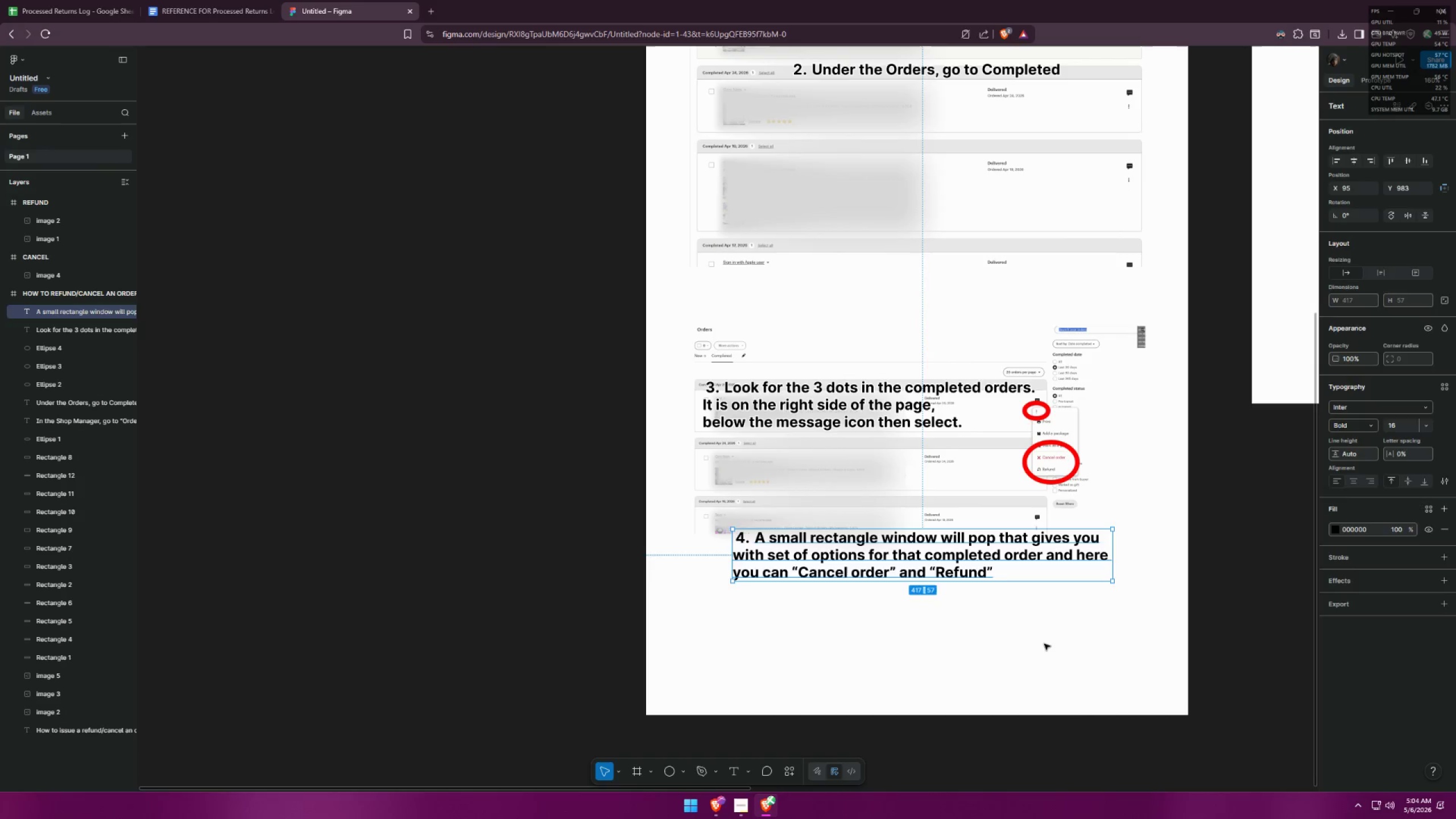 
left_click([1044, 644])
 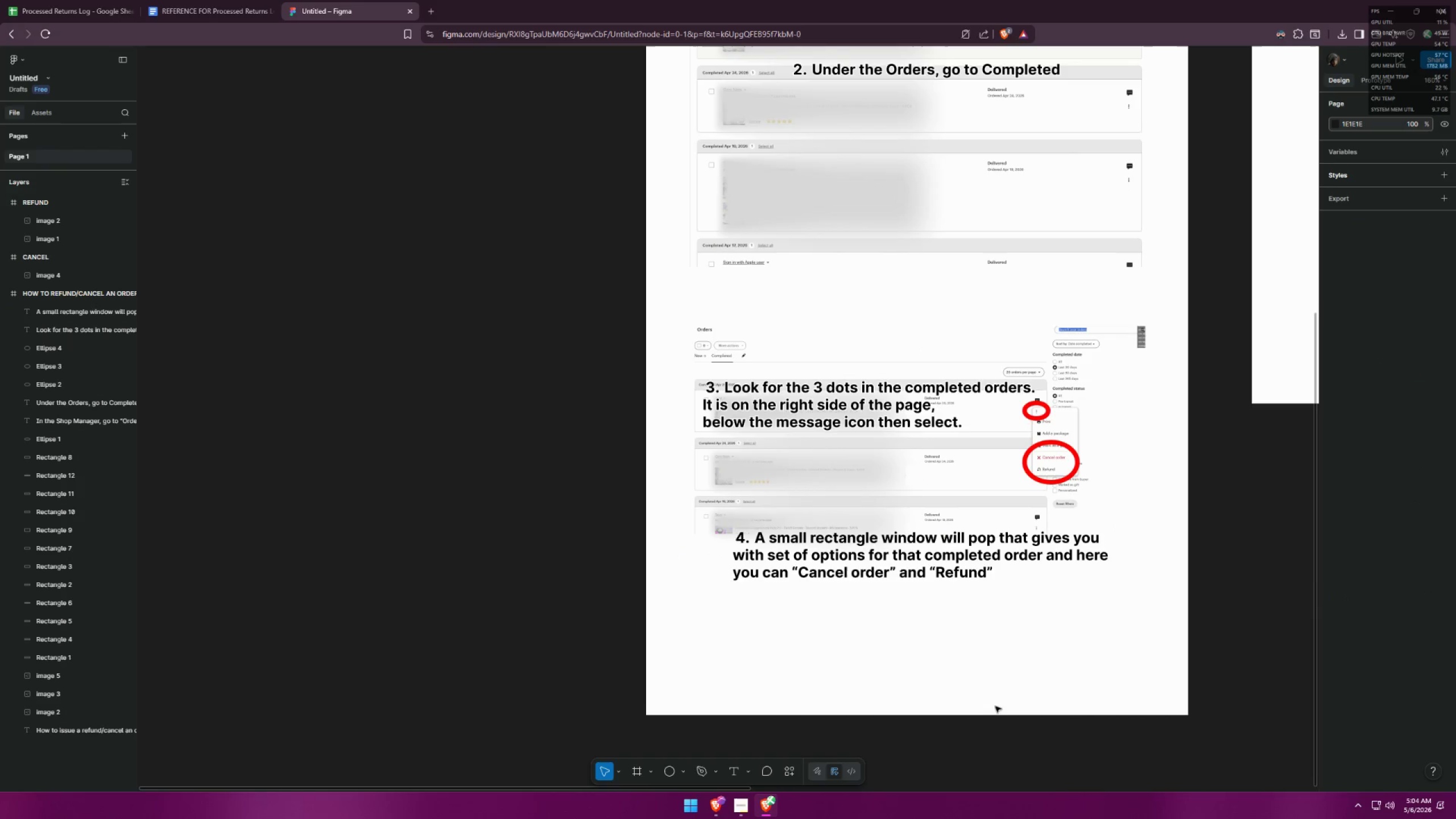 
hold_key(key=ControlLeft, duration=0.61)
scroll: coordinate [928, 533], scroll_direction: down, amount: 10.0
 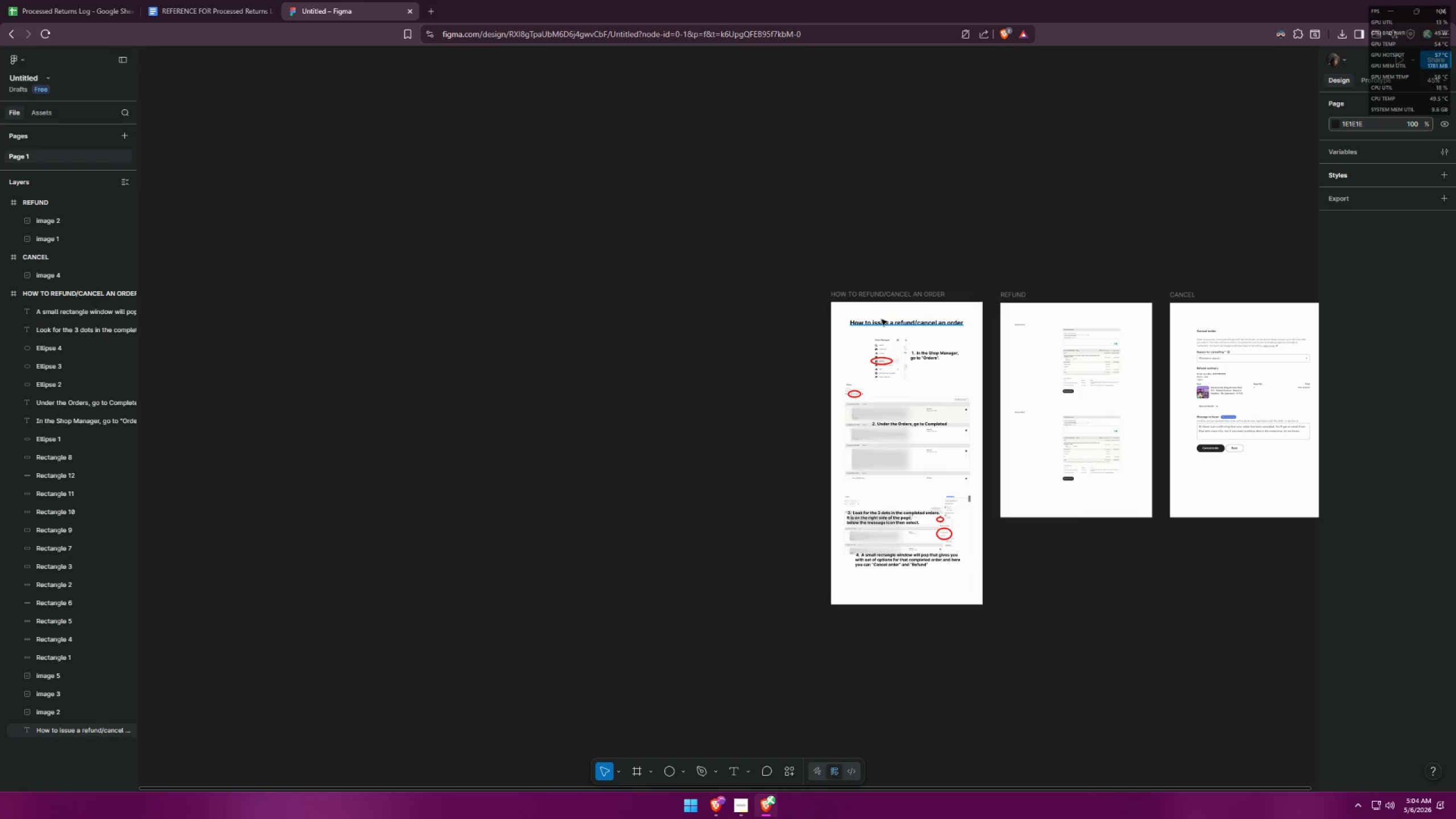 
left_click([891, 297])
 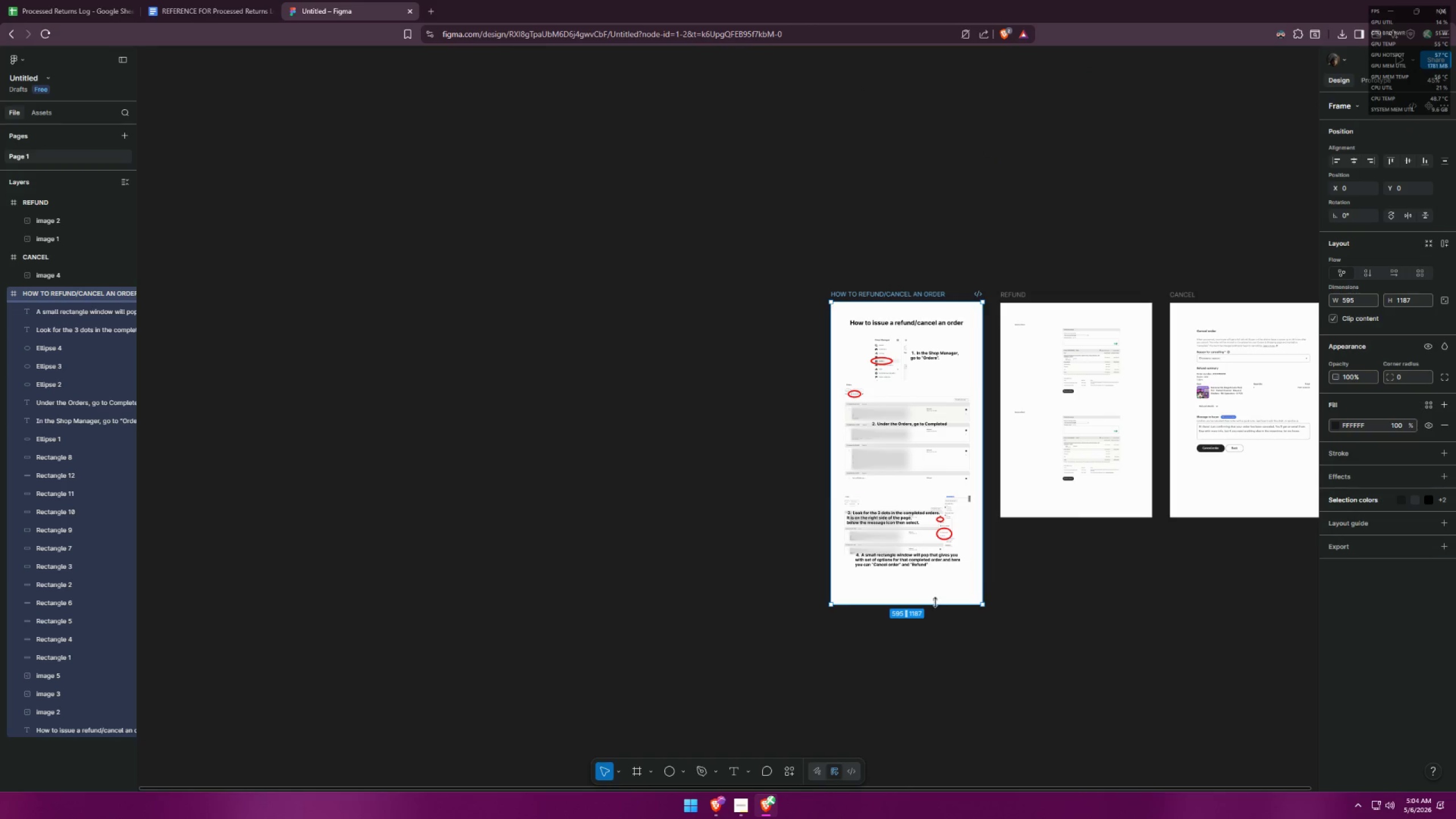 
left_click_drag(start_coordinate=[934, 605], to_coordinate=[934, 593])
 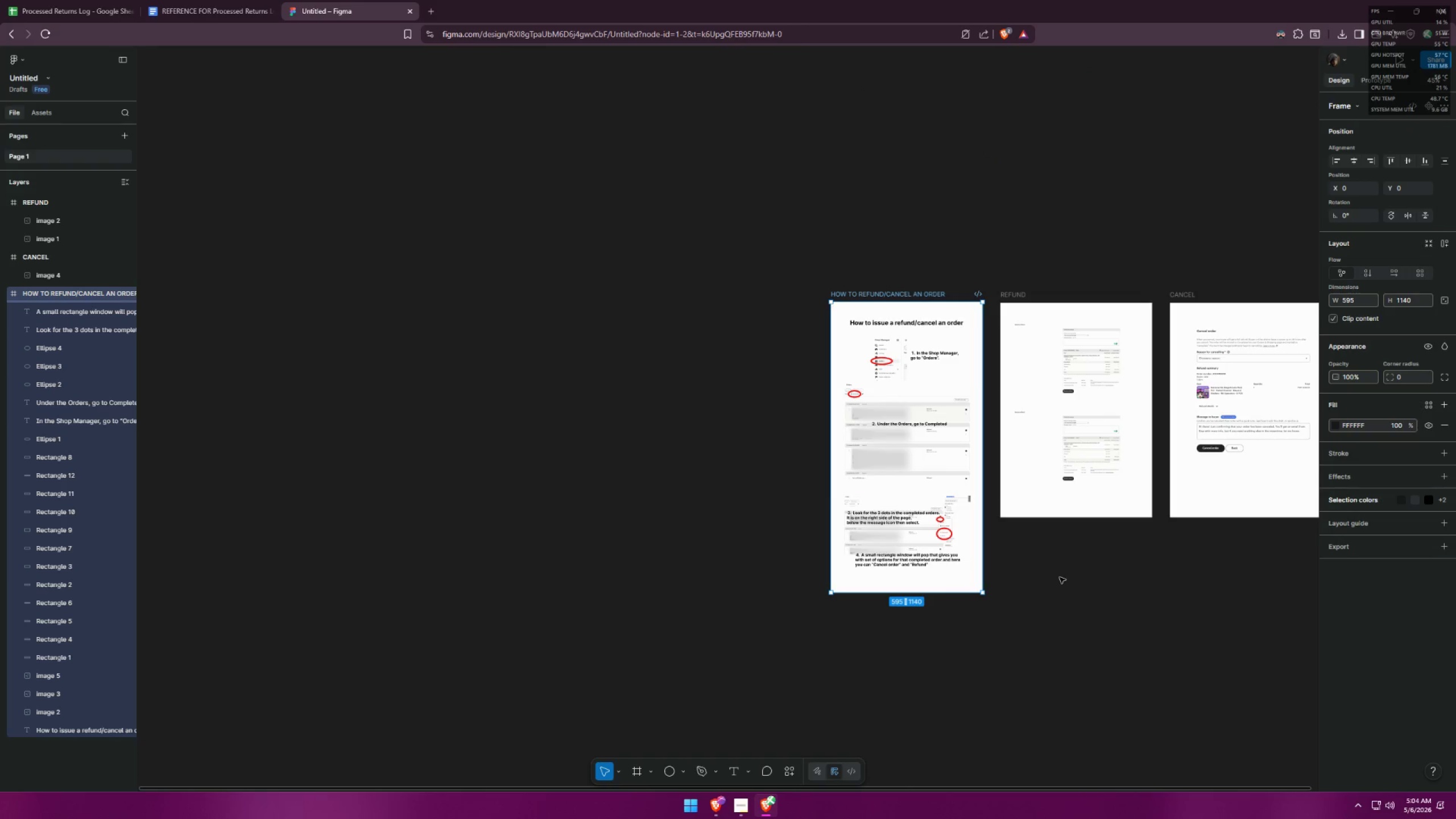 
left_click([1060, 577])
 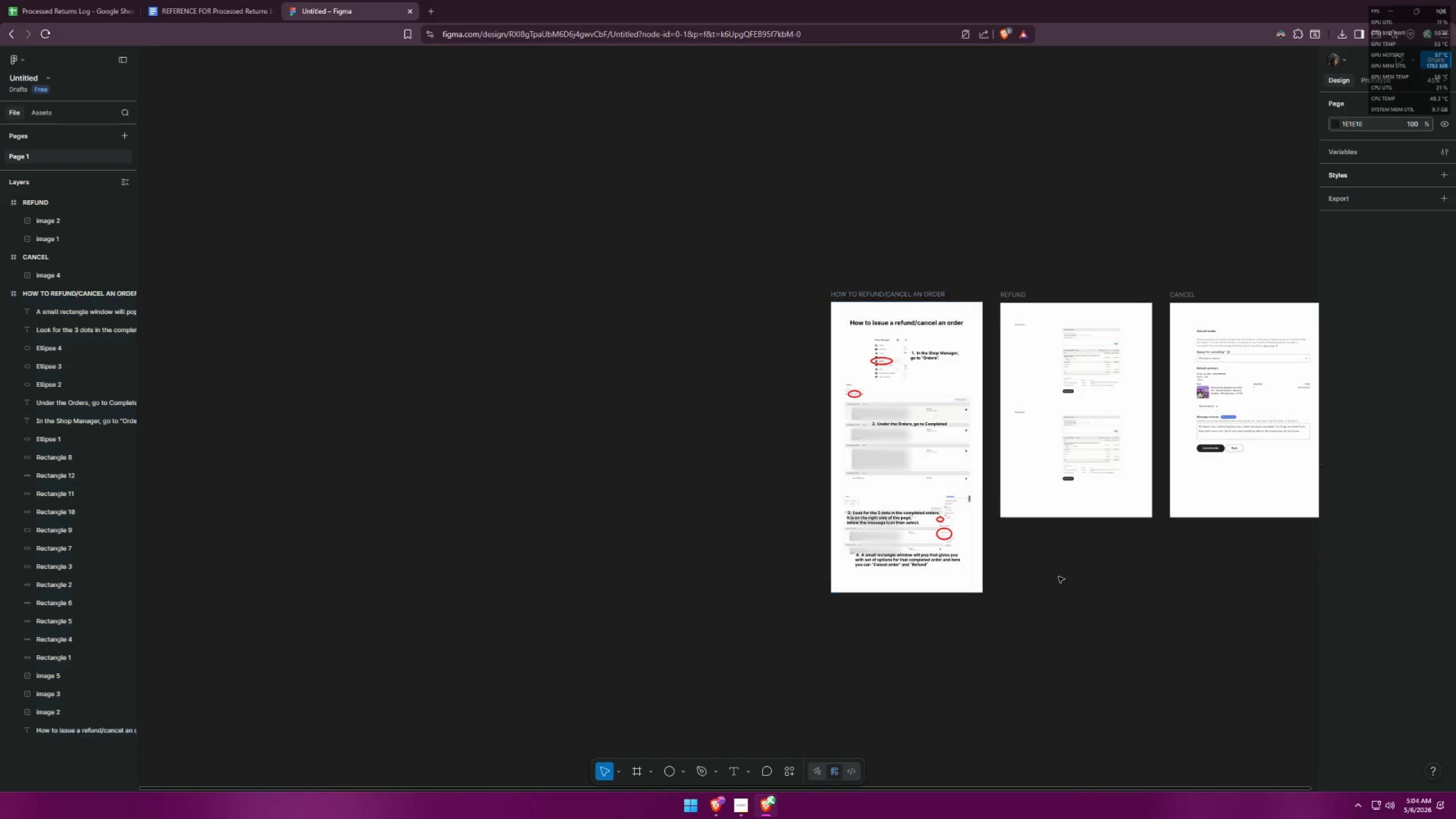 
hold_key(key=ControlLeft, duration=0.64)
 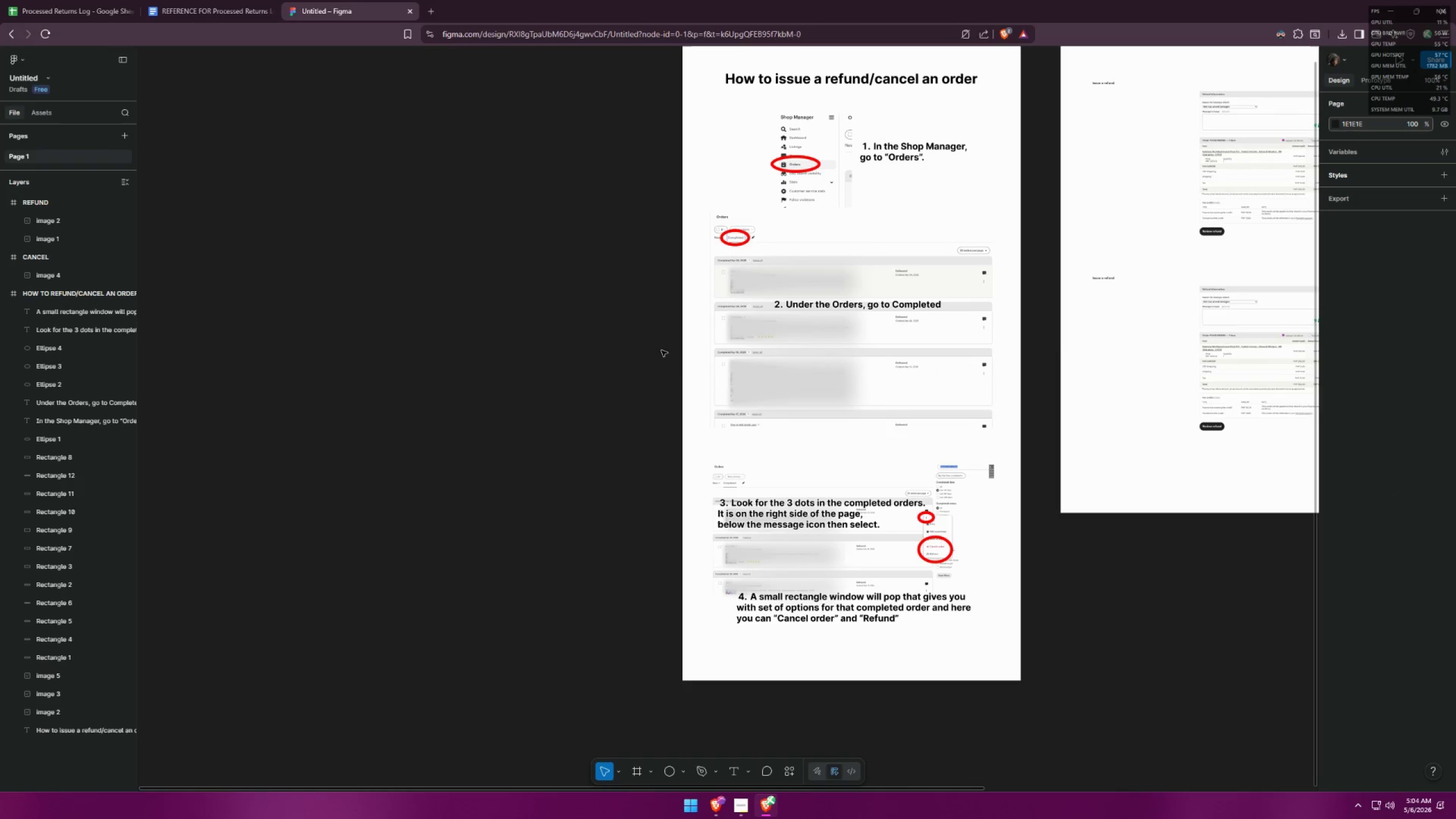 
hold_key(key=ControlLeft, duration=2.92)
 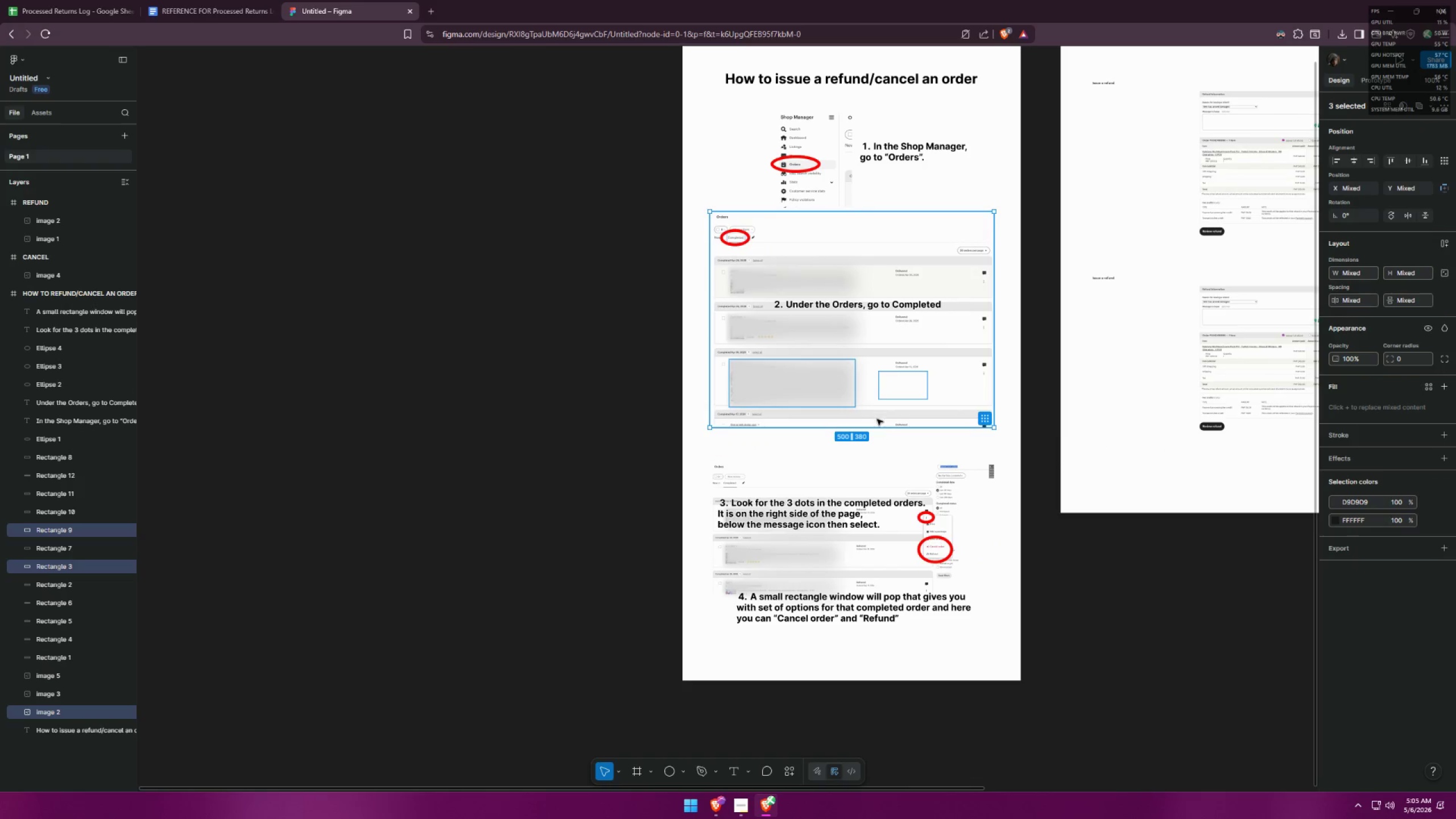 
scroll: coordinate [952, 521], scroll_direction: up, amount: 6.0
 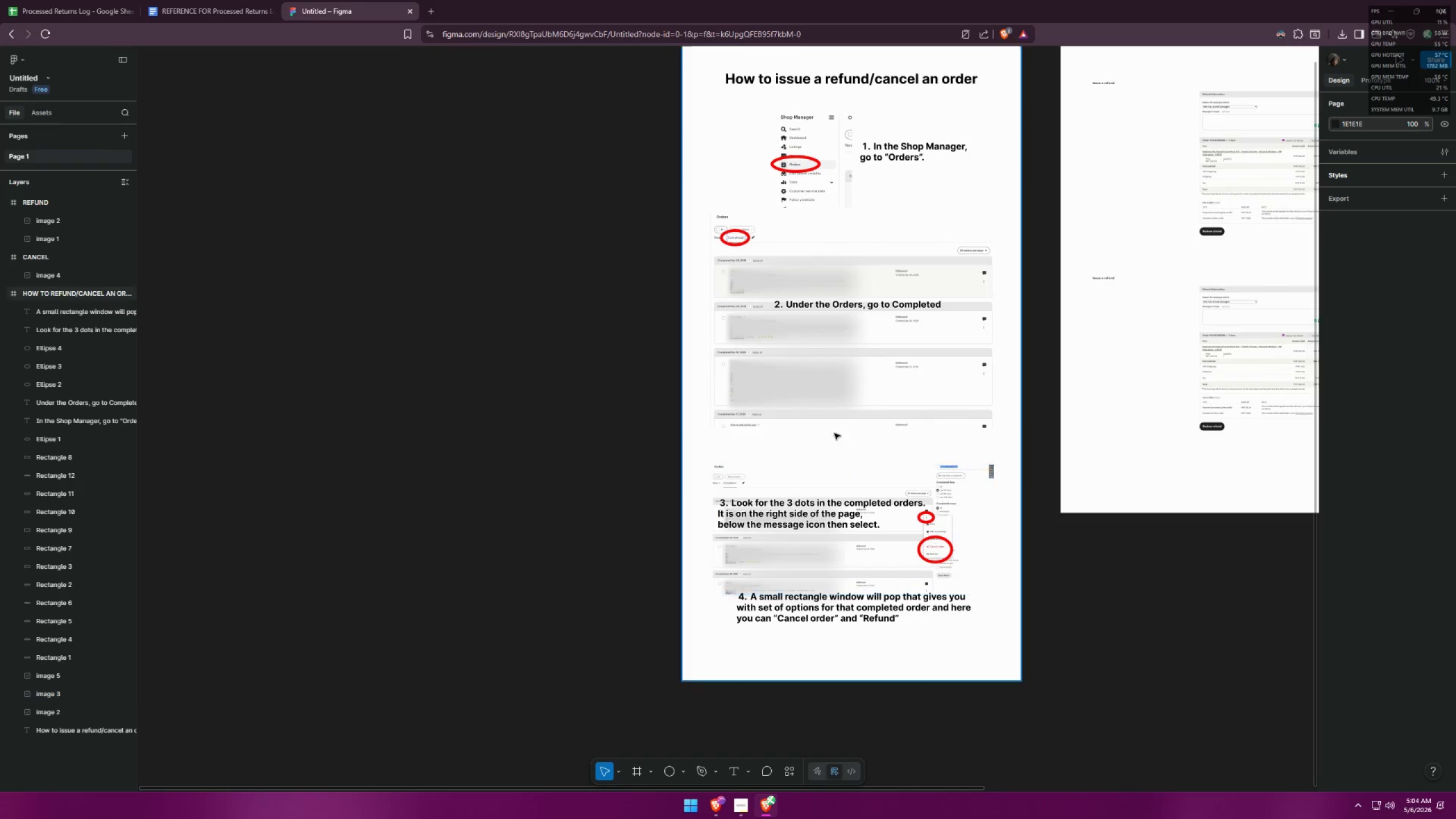 
left_click_drag(start_coordinate=[660, 349], to_coordinate=[890, 453])
 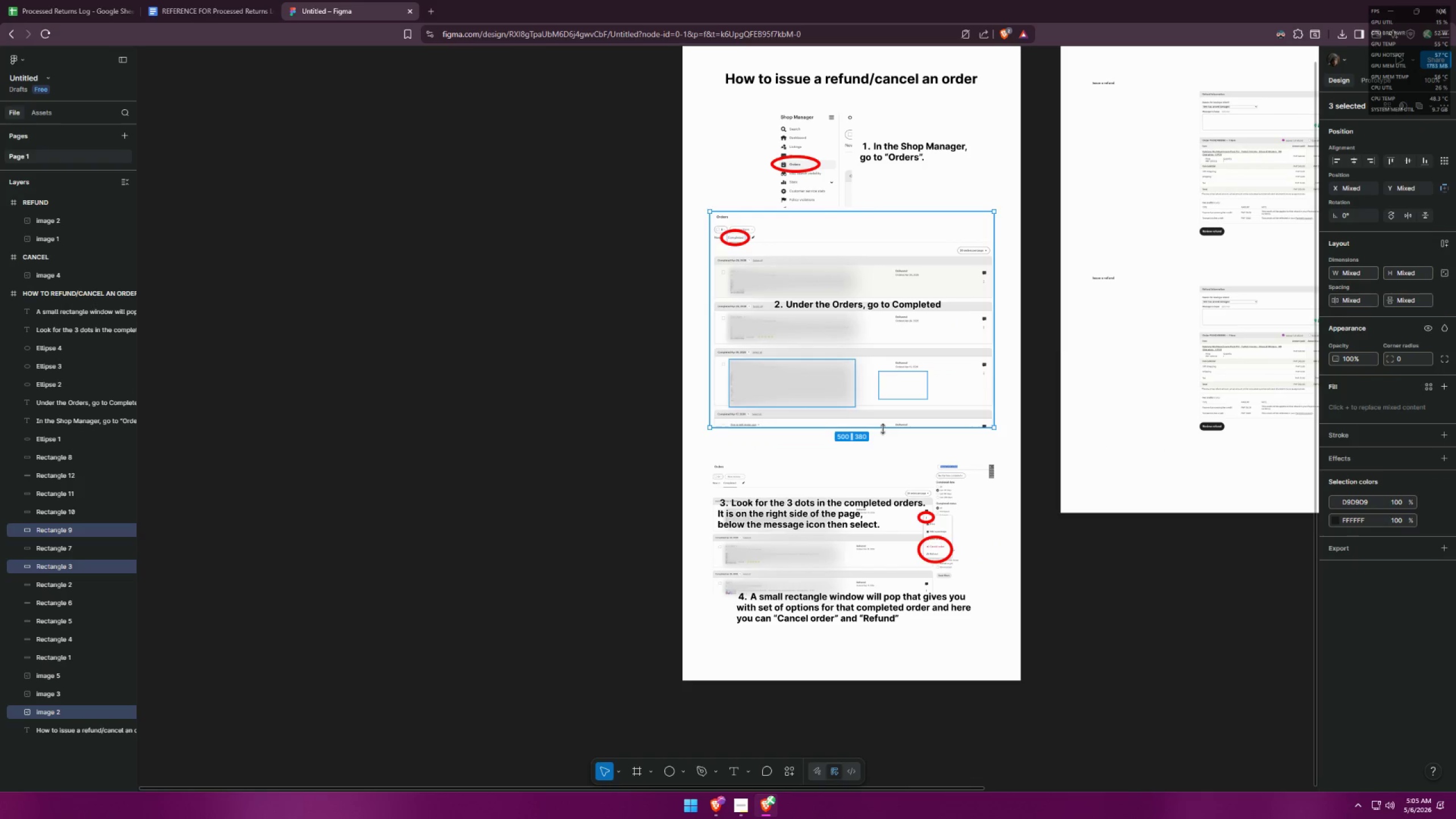 
left_click_drag(start_coordinate=[883, 429], to_coordinate=[881, 413])
 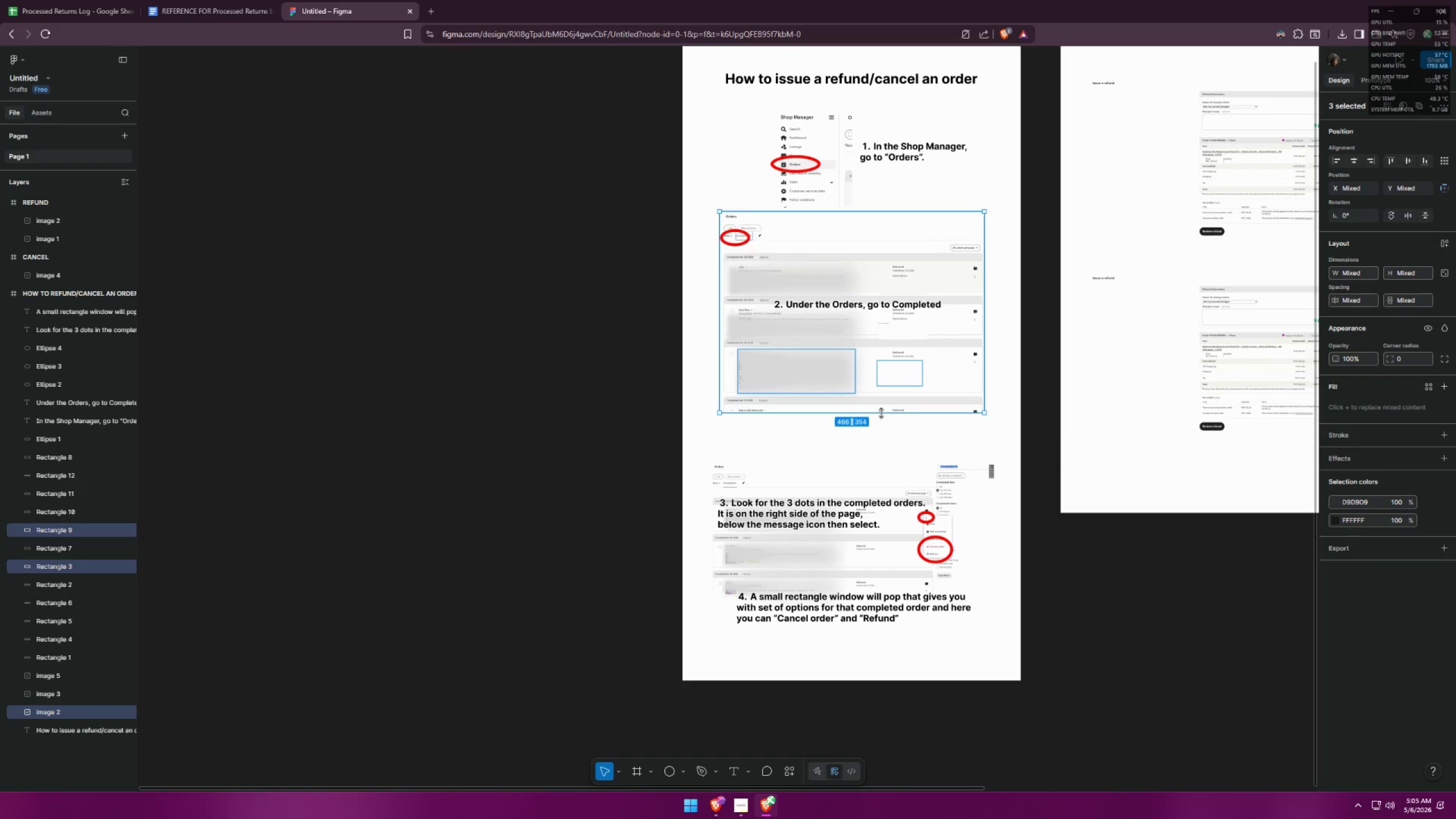 
key(Control+Z)
 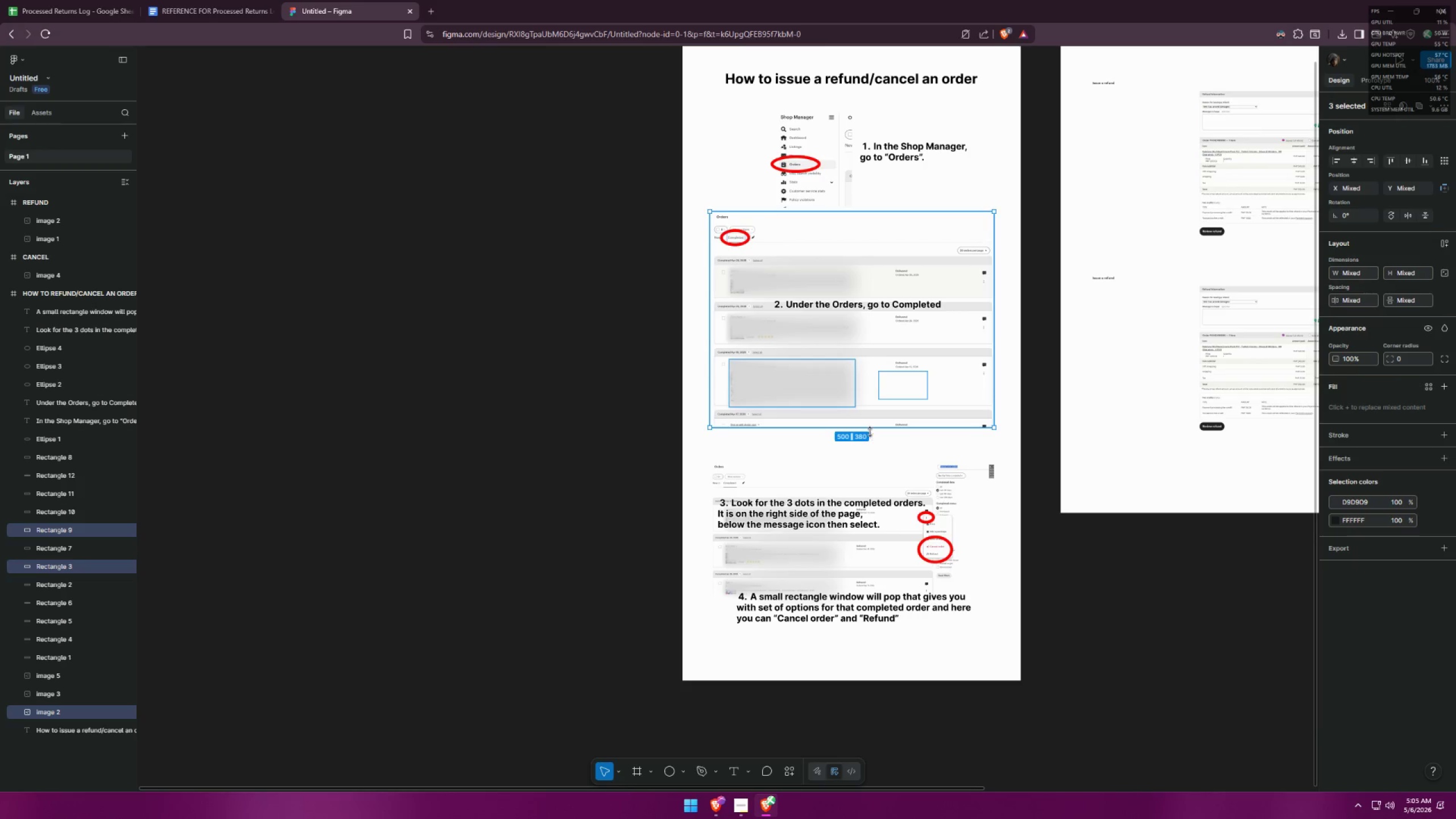 
double_click([878, 421])
 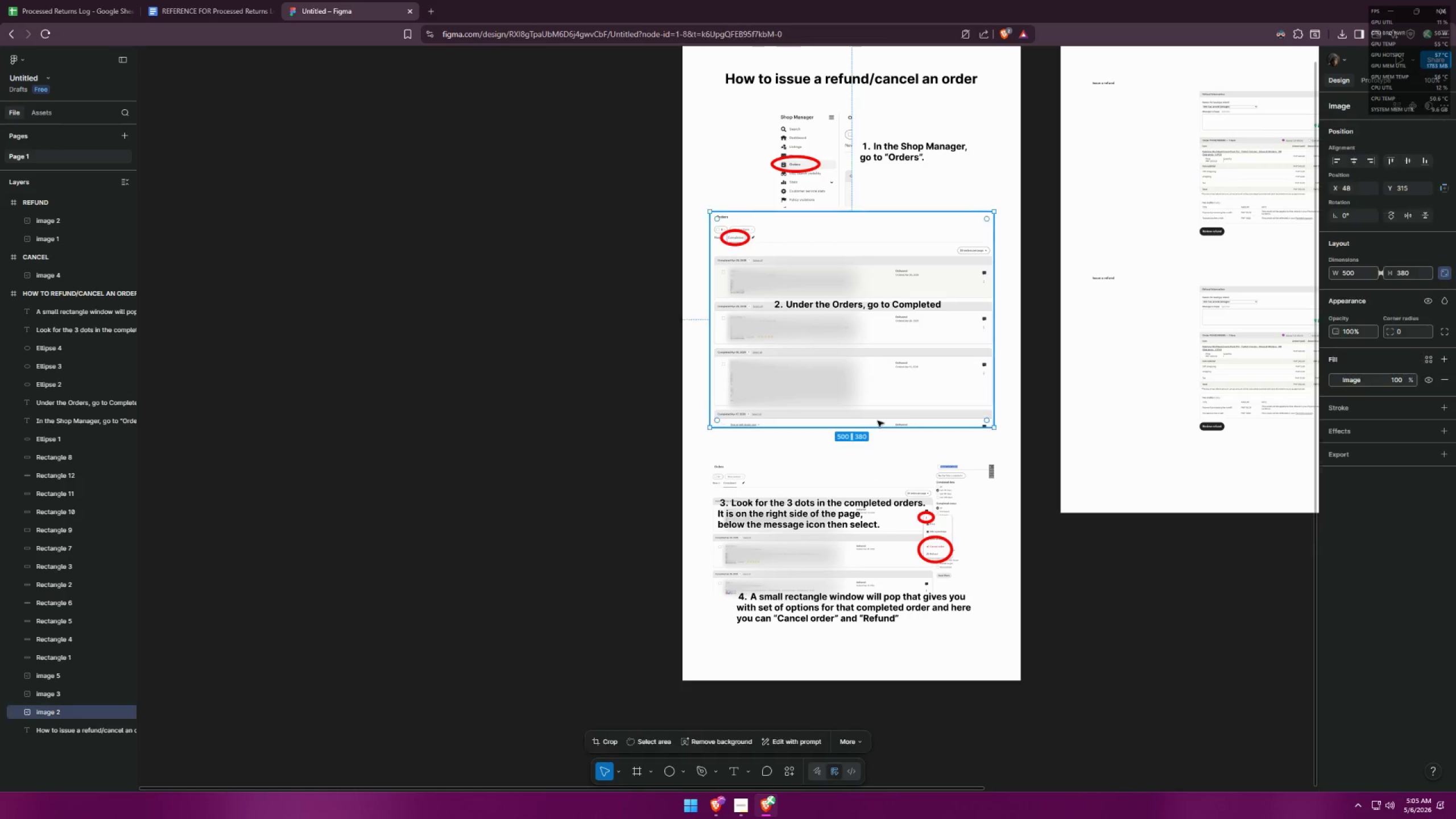 
triple_click([878, 421])
 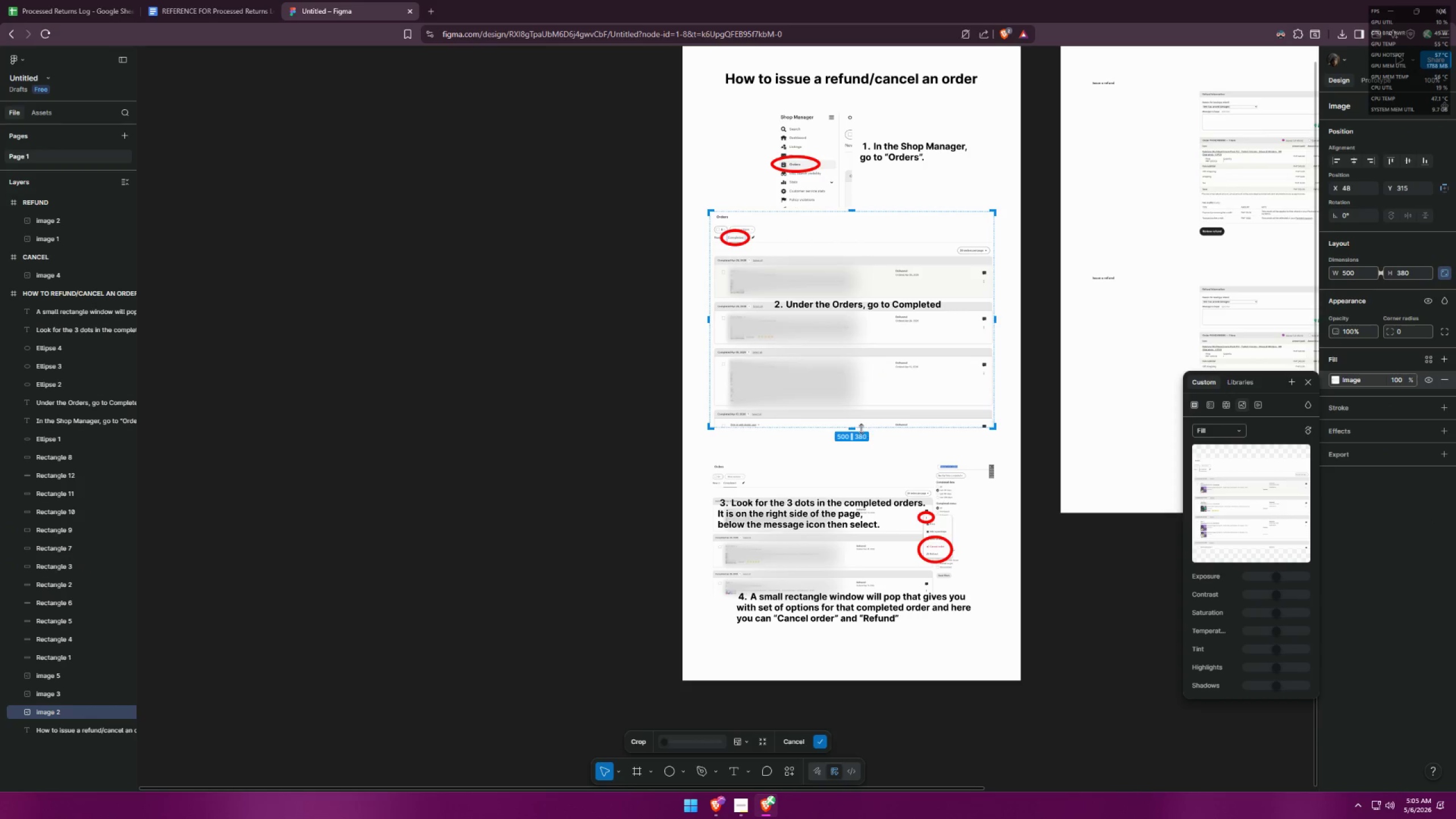 
left_click_drag(start_coordinate=[857, 429], to_coordinate=[854, 371])
 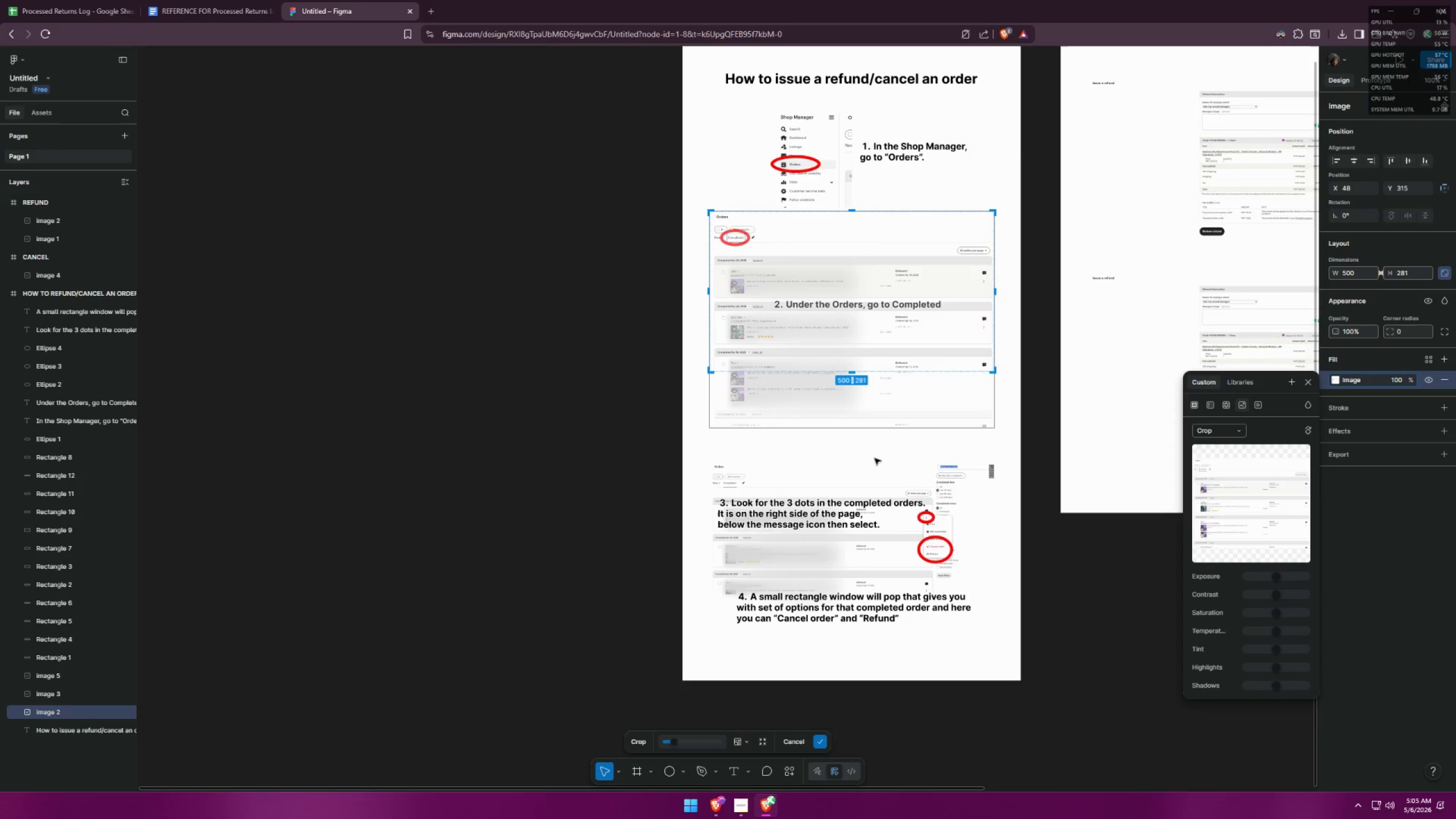 
key(Enter)
 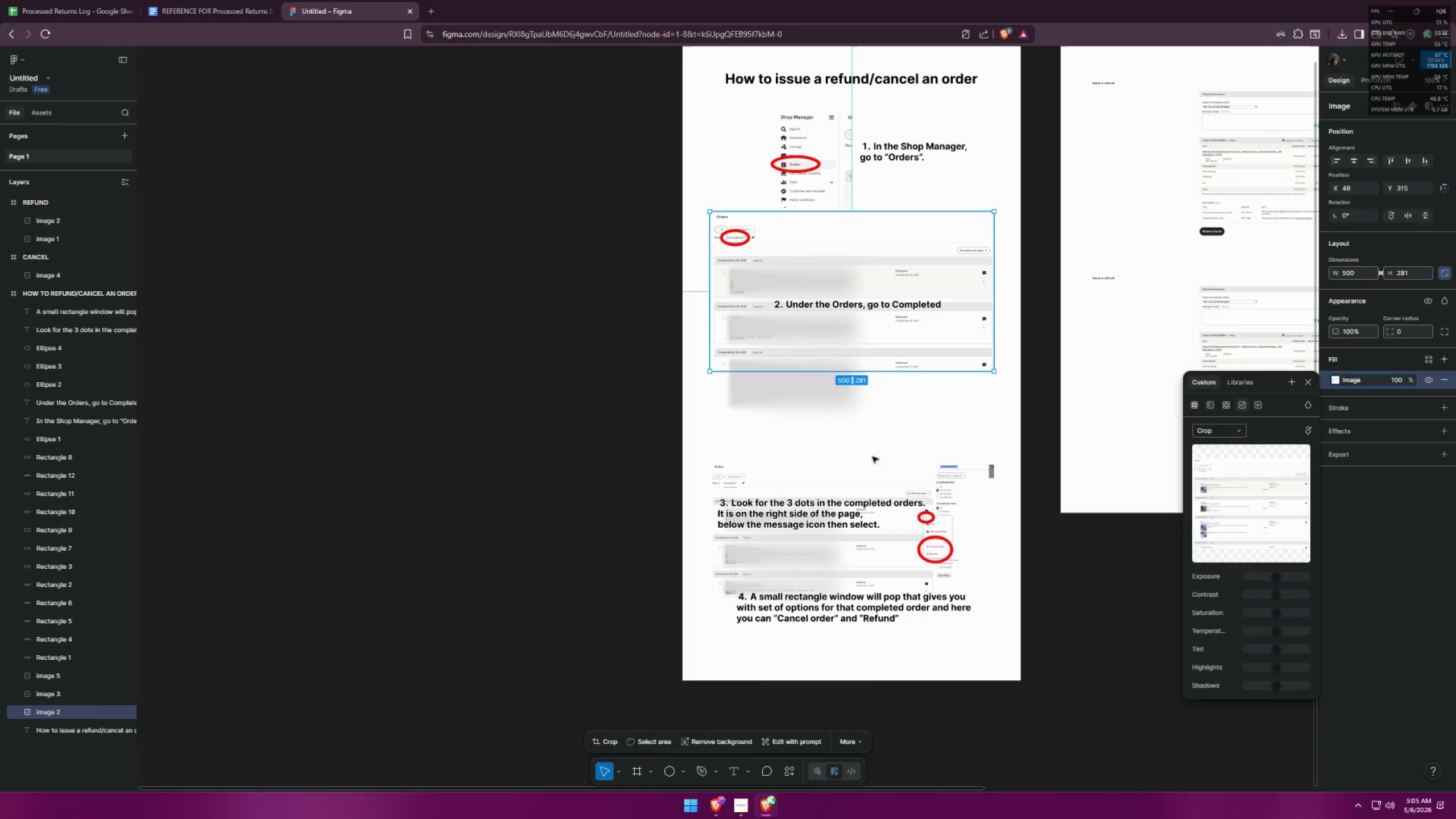 
left_click([872, 457])
 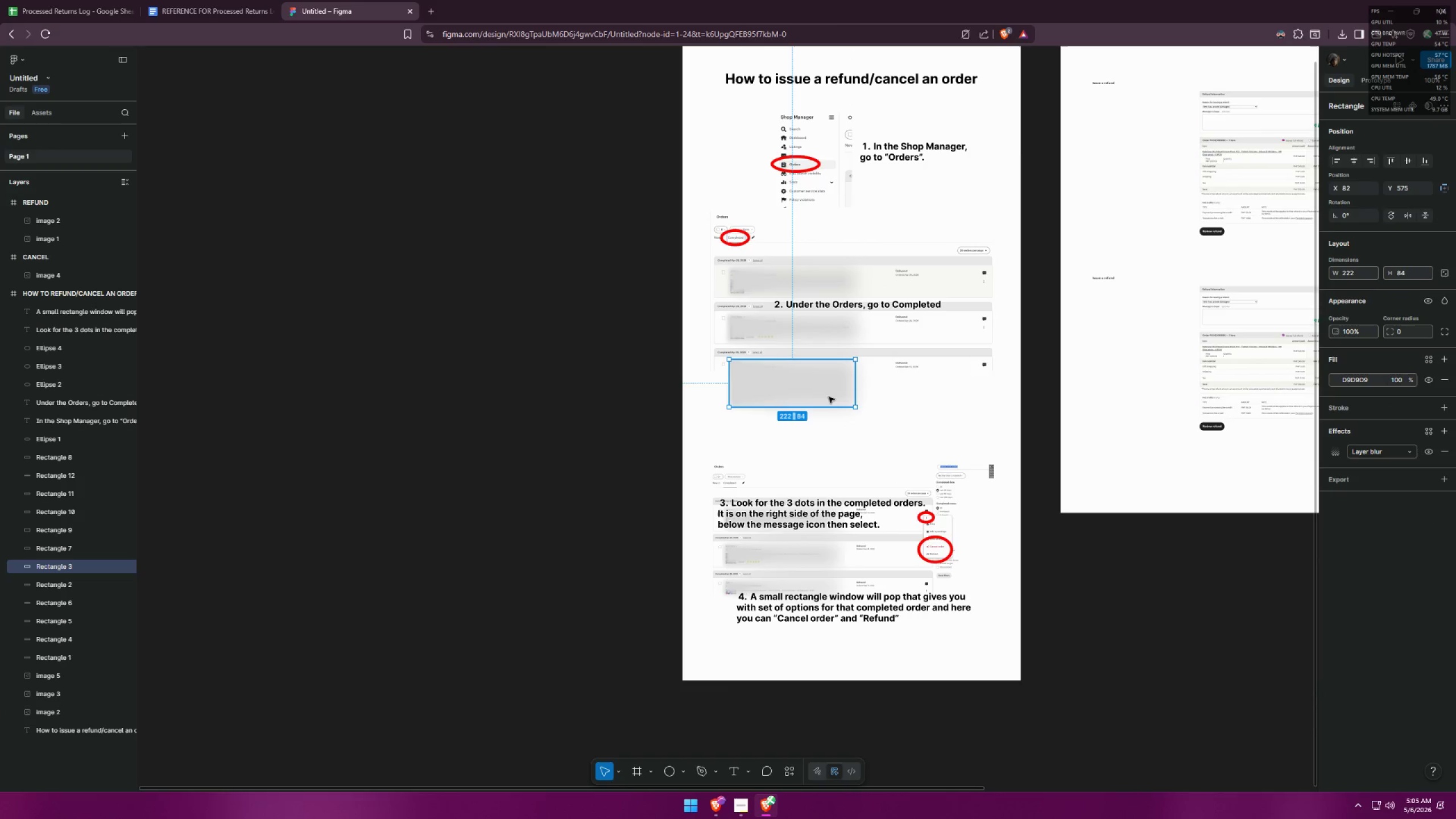 
key(Control+ControlLeft)
 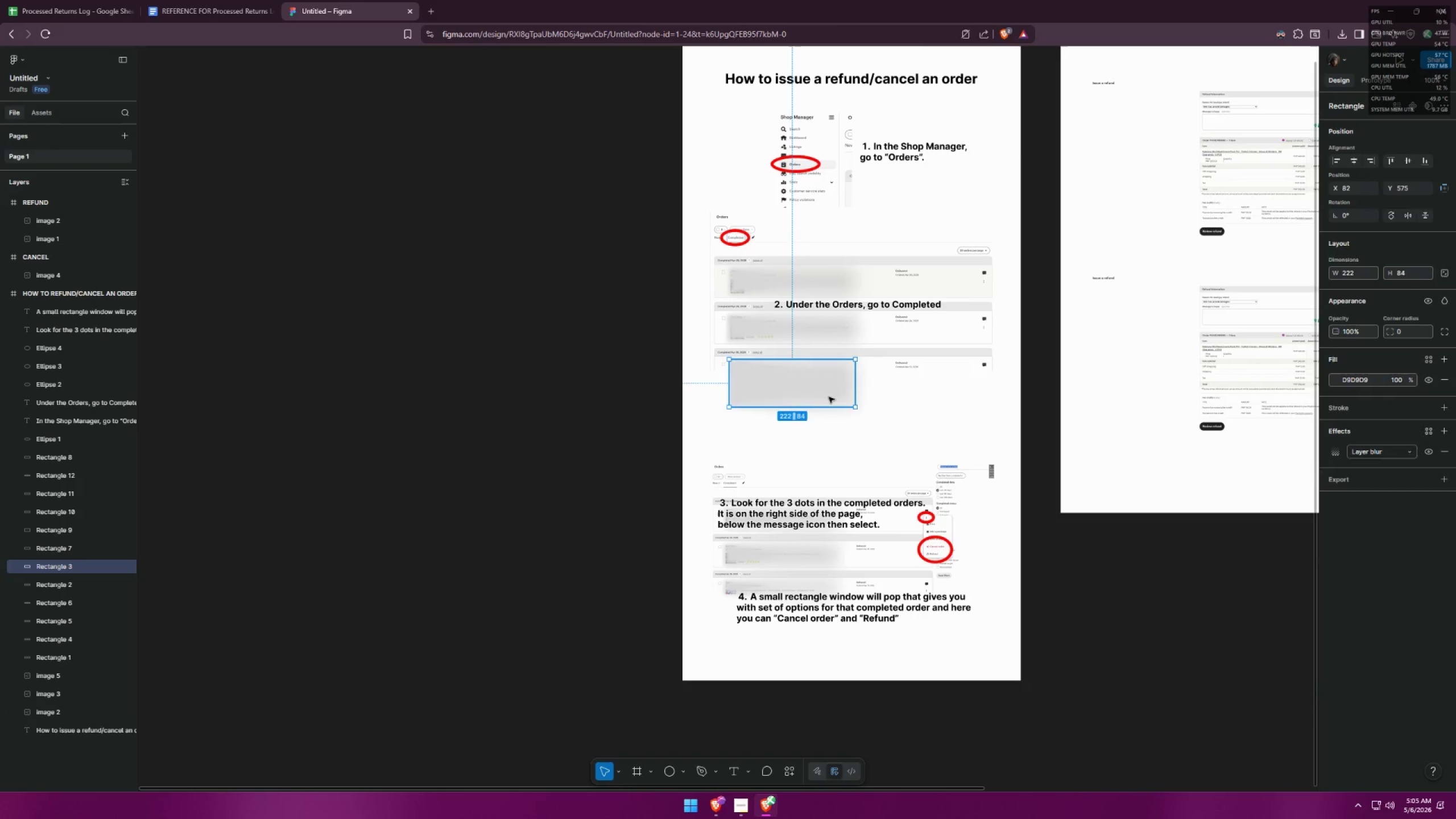 
key(Control+X)
 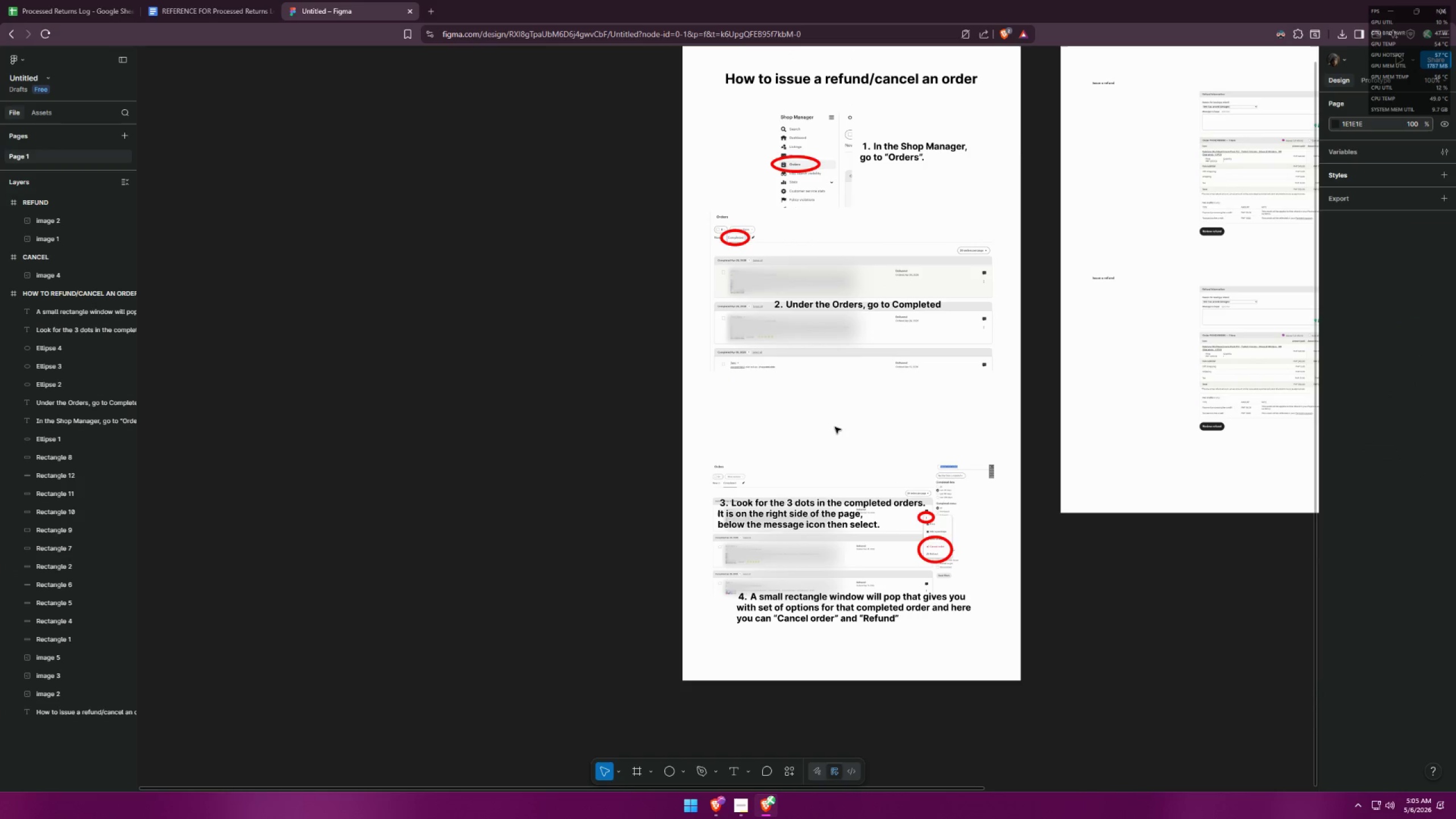 
left_click([835, 428])
 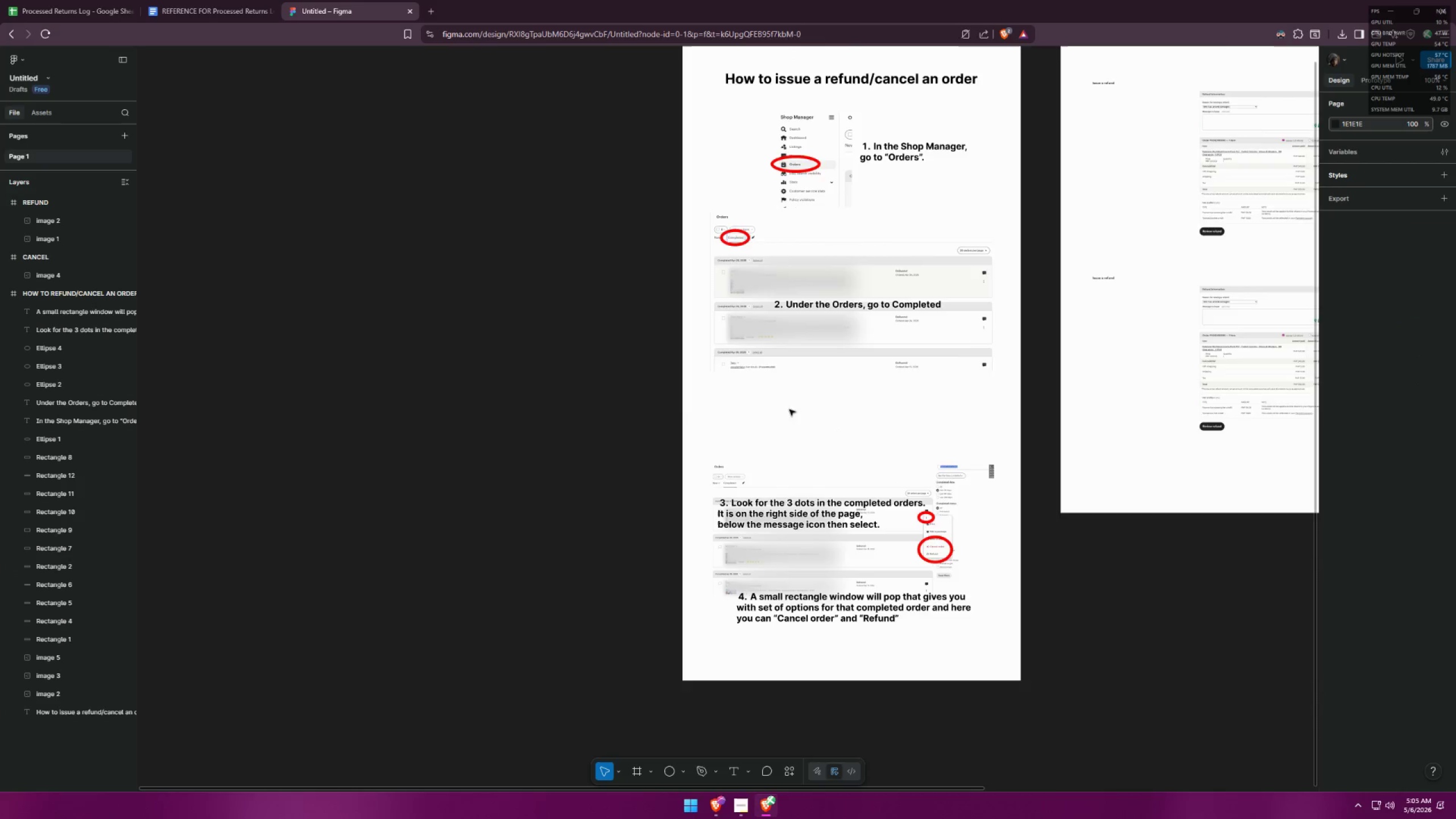 
hold_key(key=ControlLeft, duration=0.97)
scroll: coordinate [780, 407], scroll_direction: up, amount: 7.0
 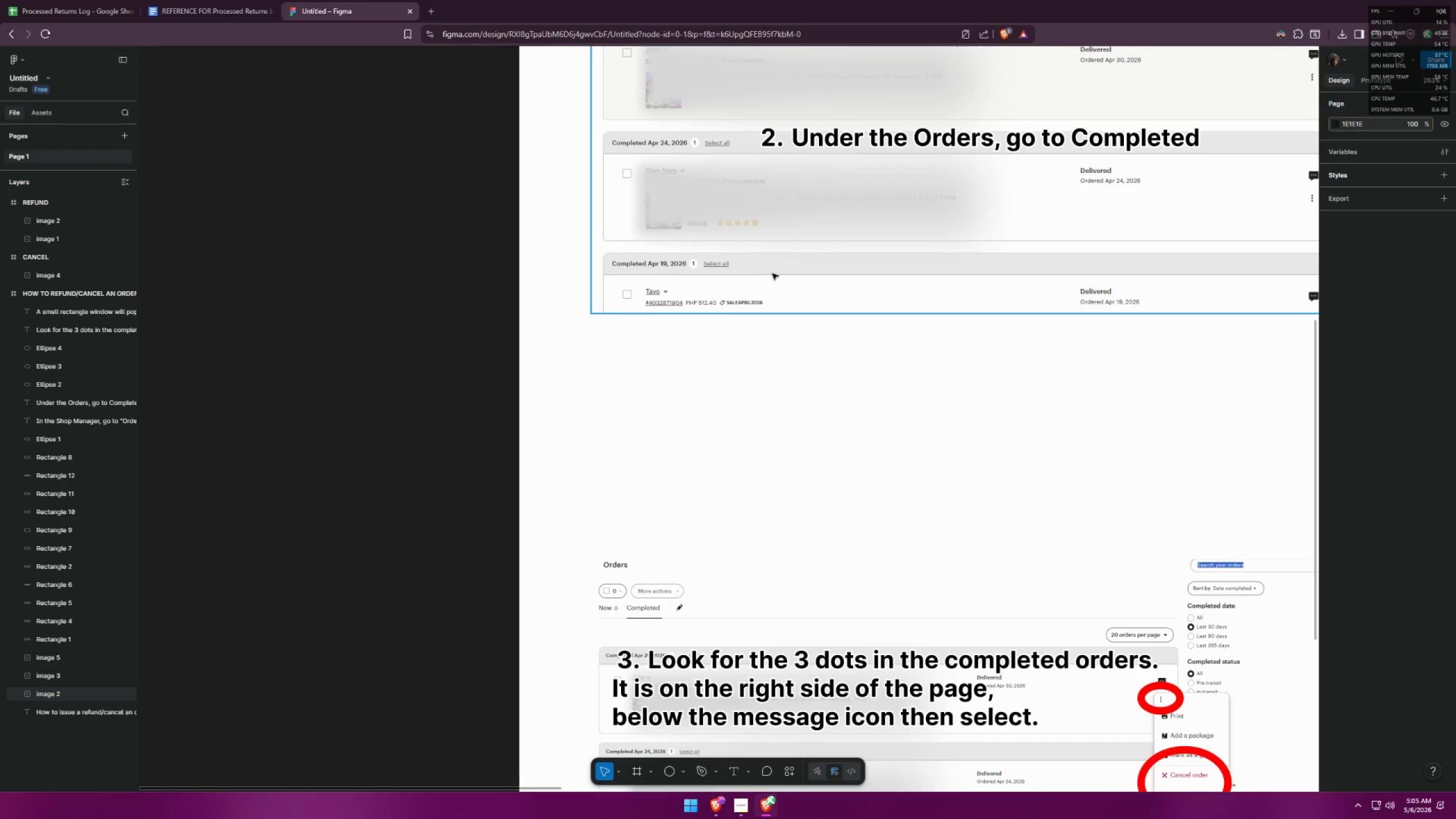 
double_click([774, 271])
 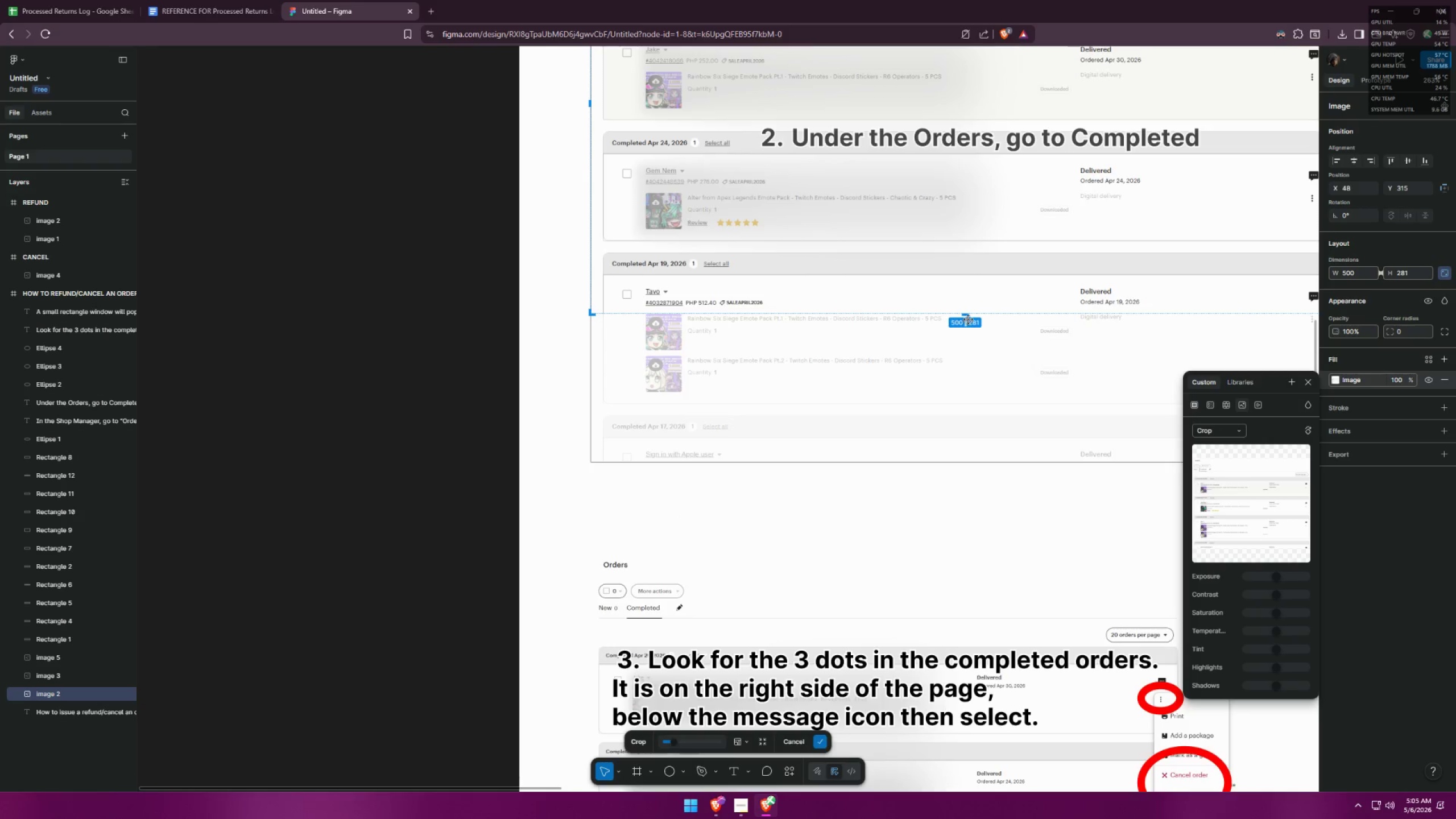 
left_click_drag(start_coordinate=[968, 315], to_coordinate=[966, 296])
 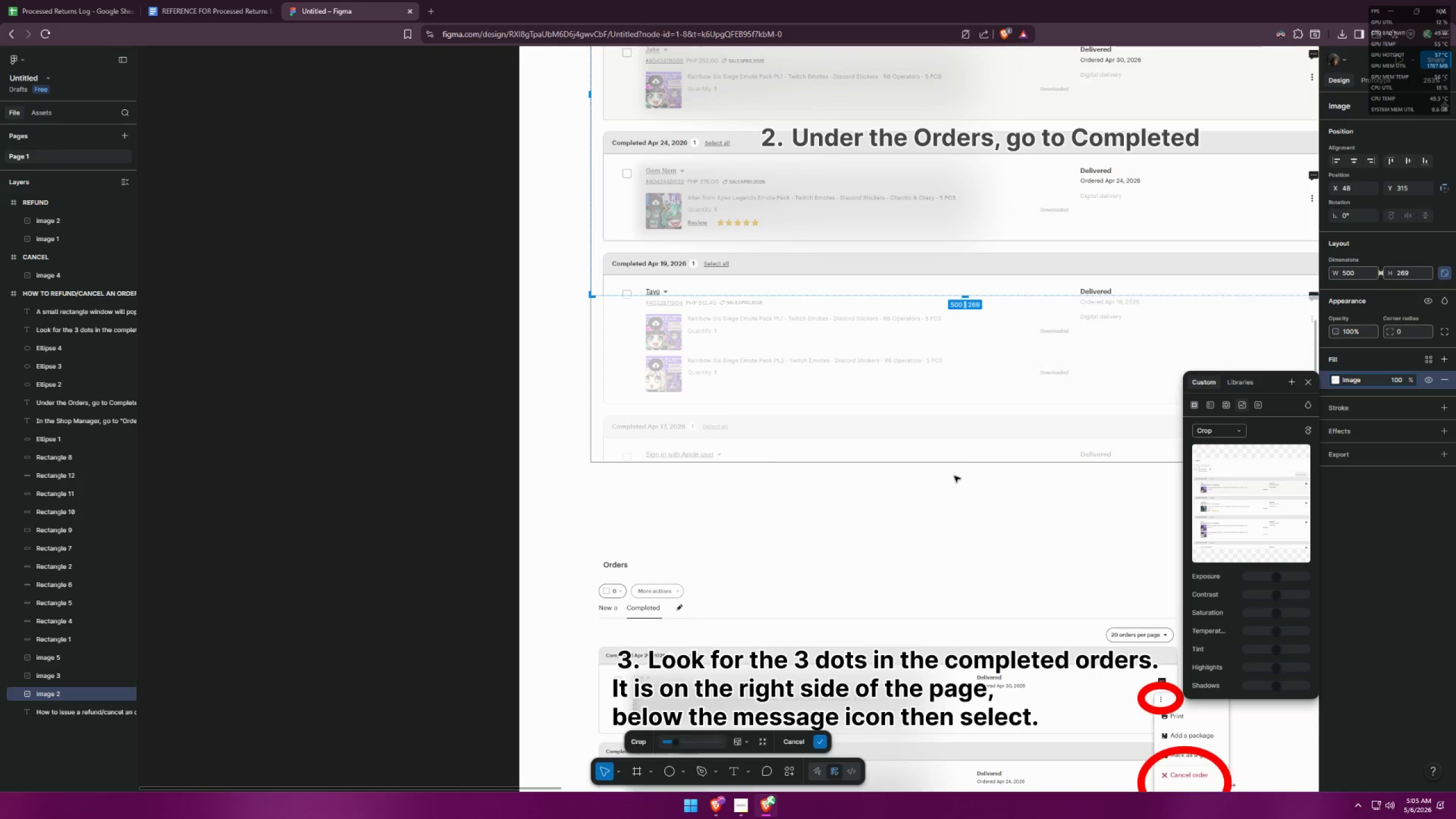 
key(Enter)
 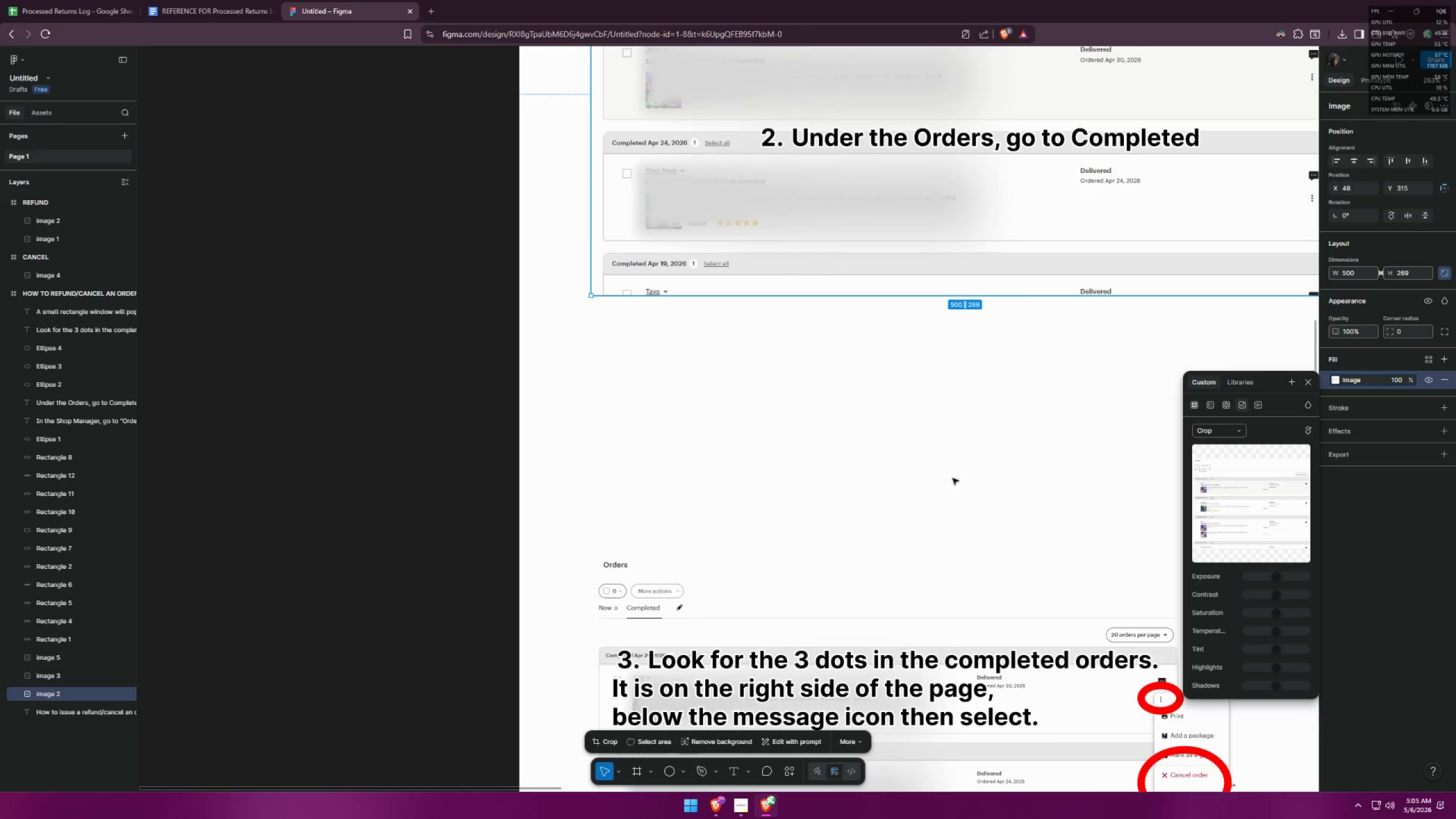 
left_click([949, 482])
 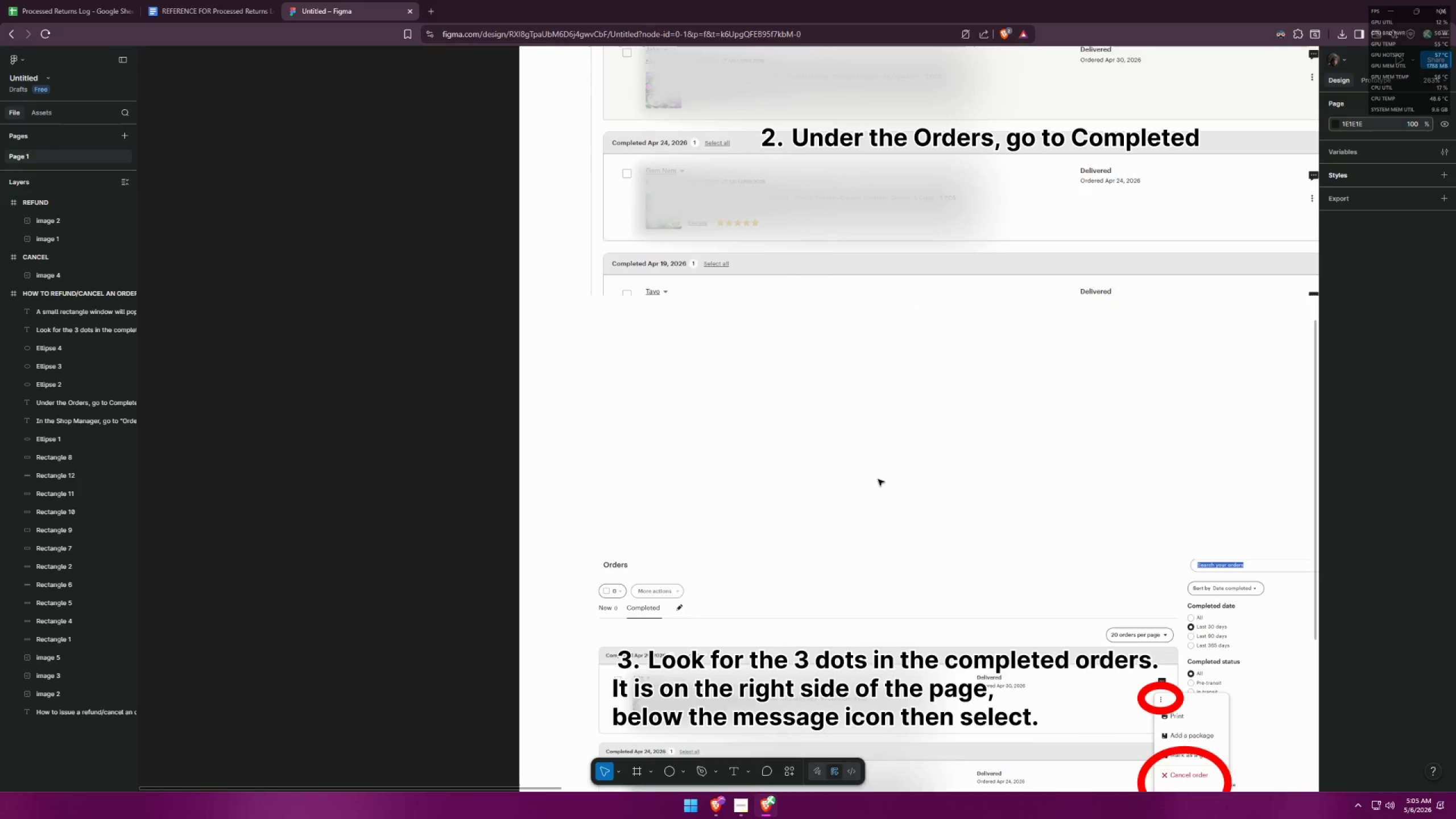 
hold_key(key=ControlLeft, duration=1.05)
scroll: coordinate [786, 429], scroll_direction: down, amount: 7.0
 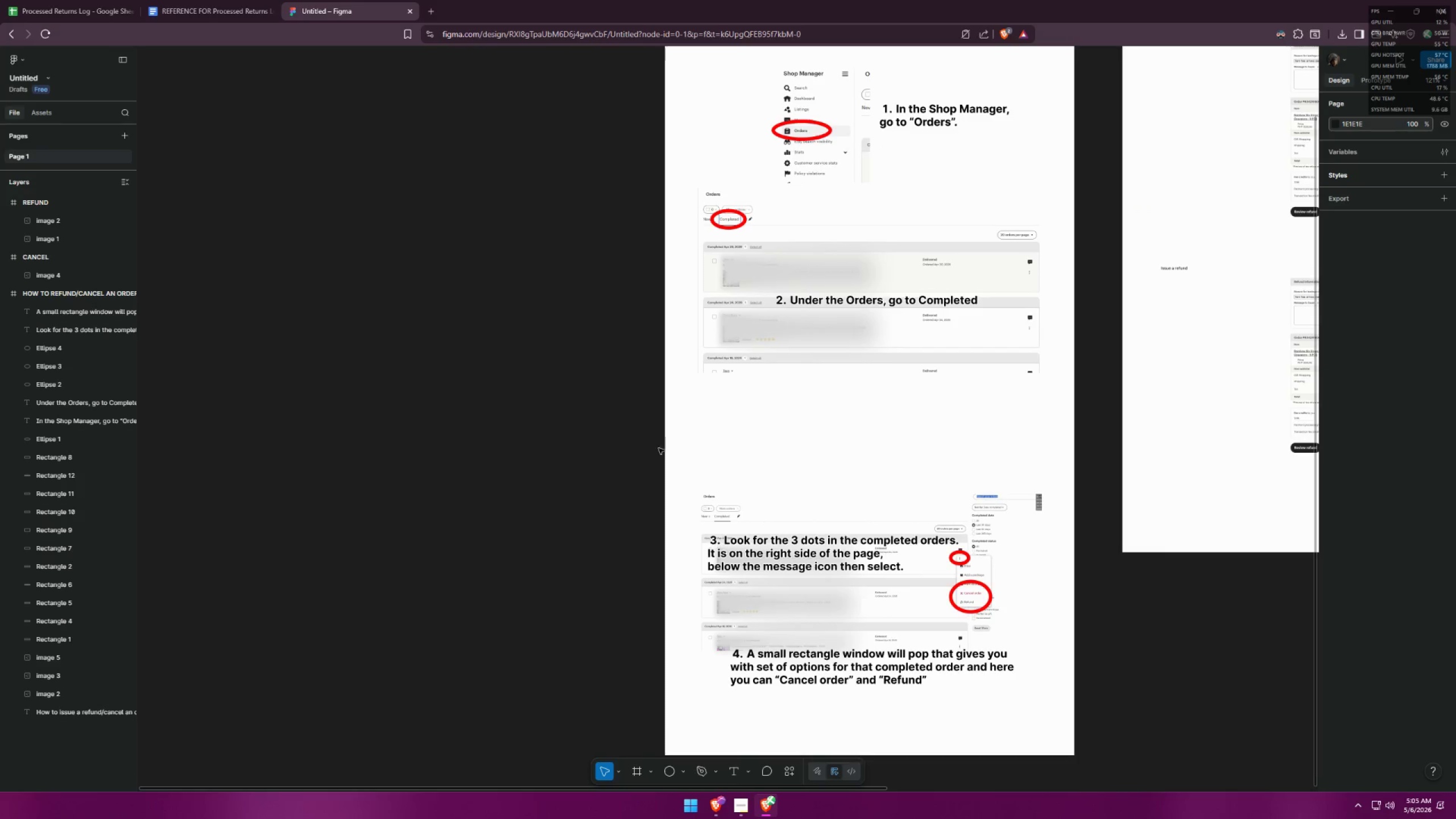 
left_click_drag(start_coordinate=[644, 443], to_coordinate=[1036, 772])
 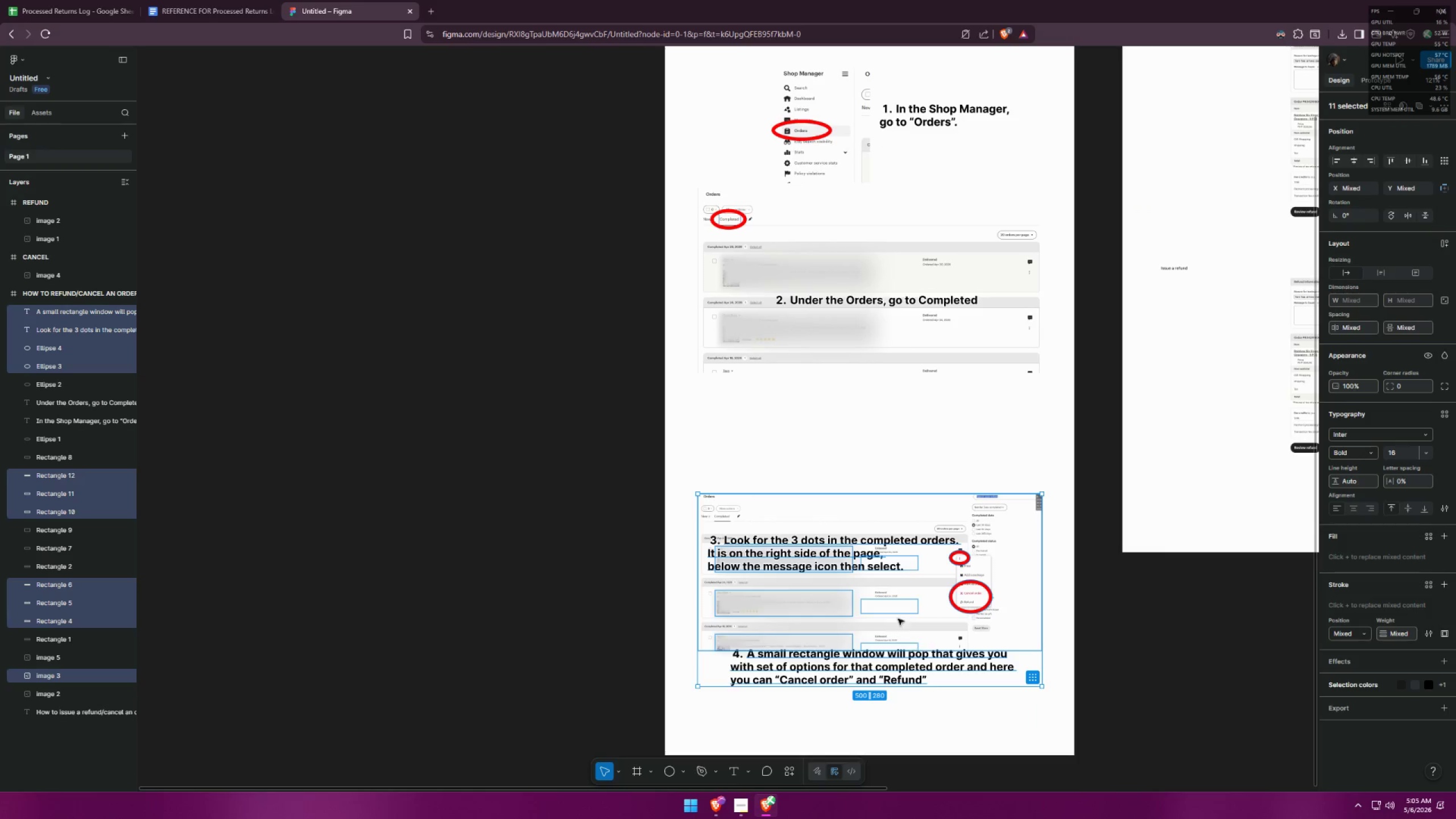 
hold_key(key=ShiftLeft, duration=1.5)
left_click_drag(start_coordinate=[928, 614], to_coordinate=[938, 518])
 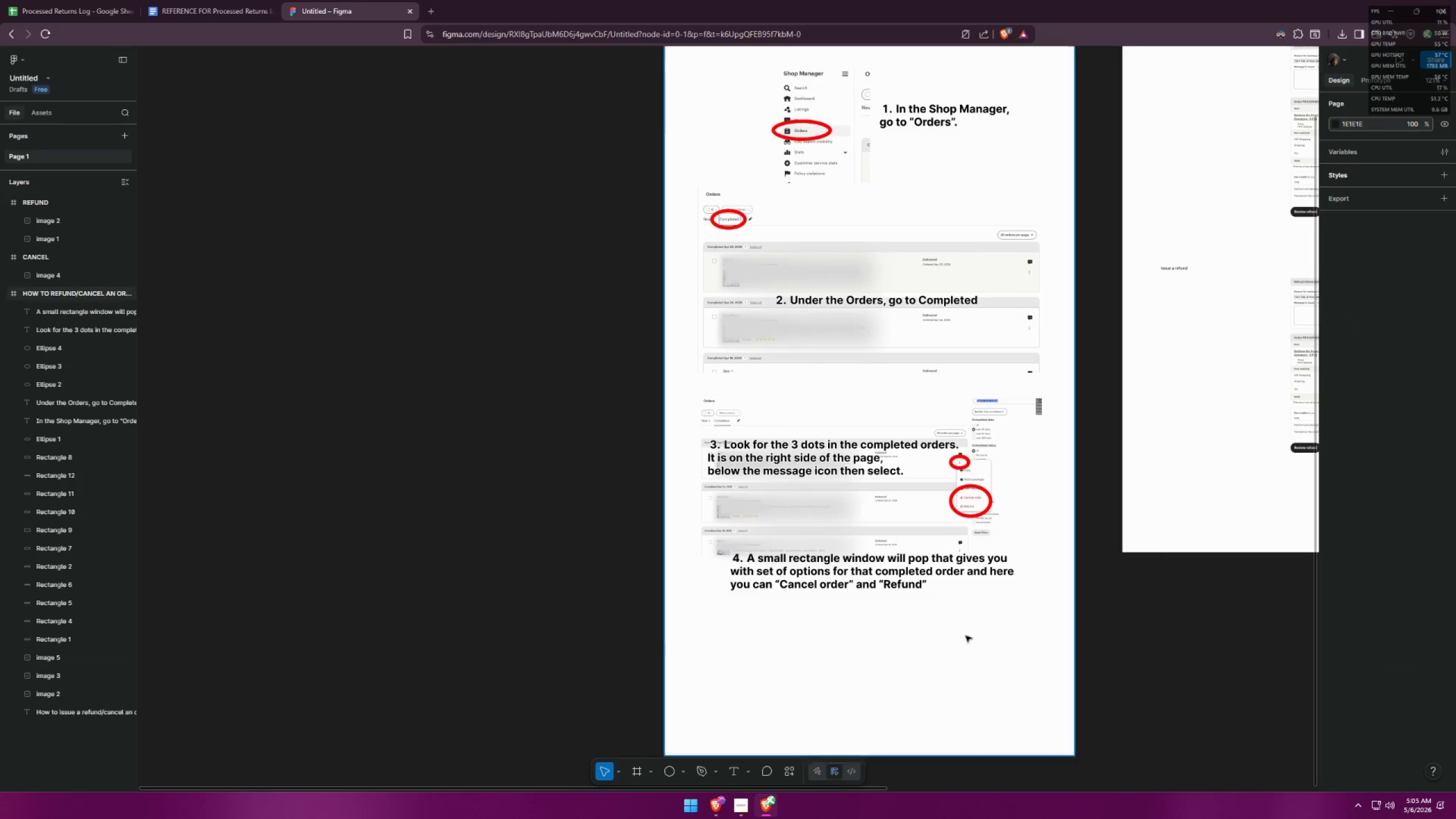 
hold_key(key=ShiftLeft, duration=1.42)
 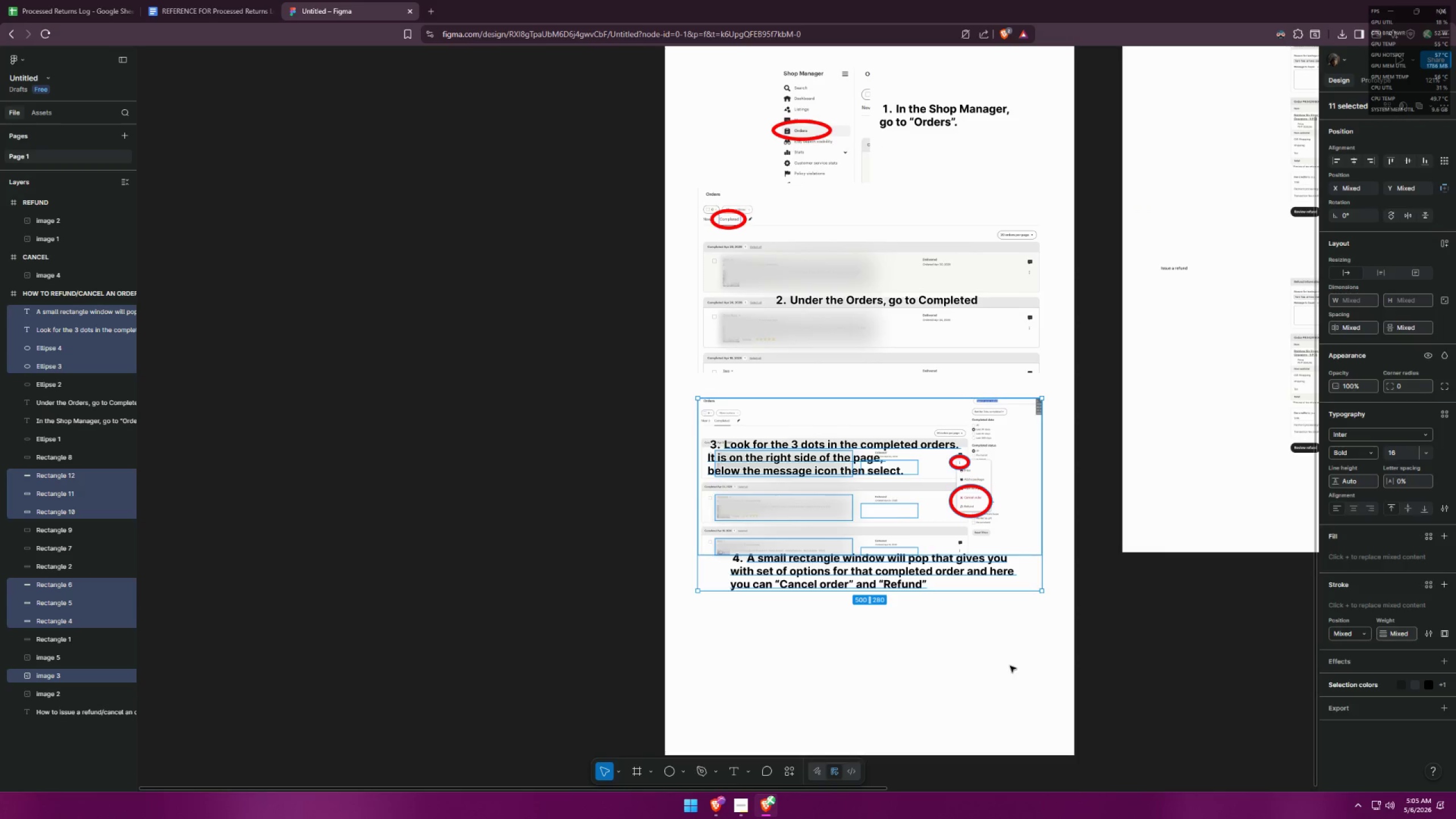 
left_click([1010, 666])
 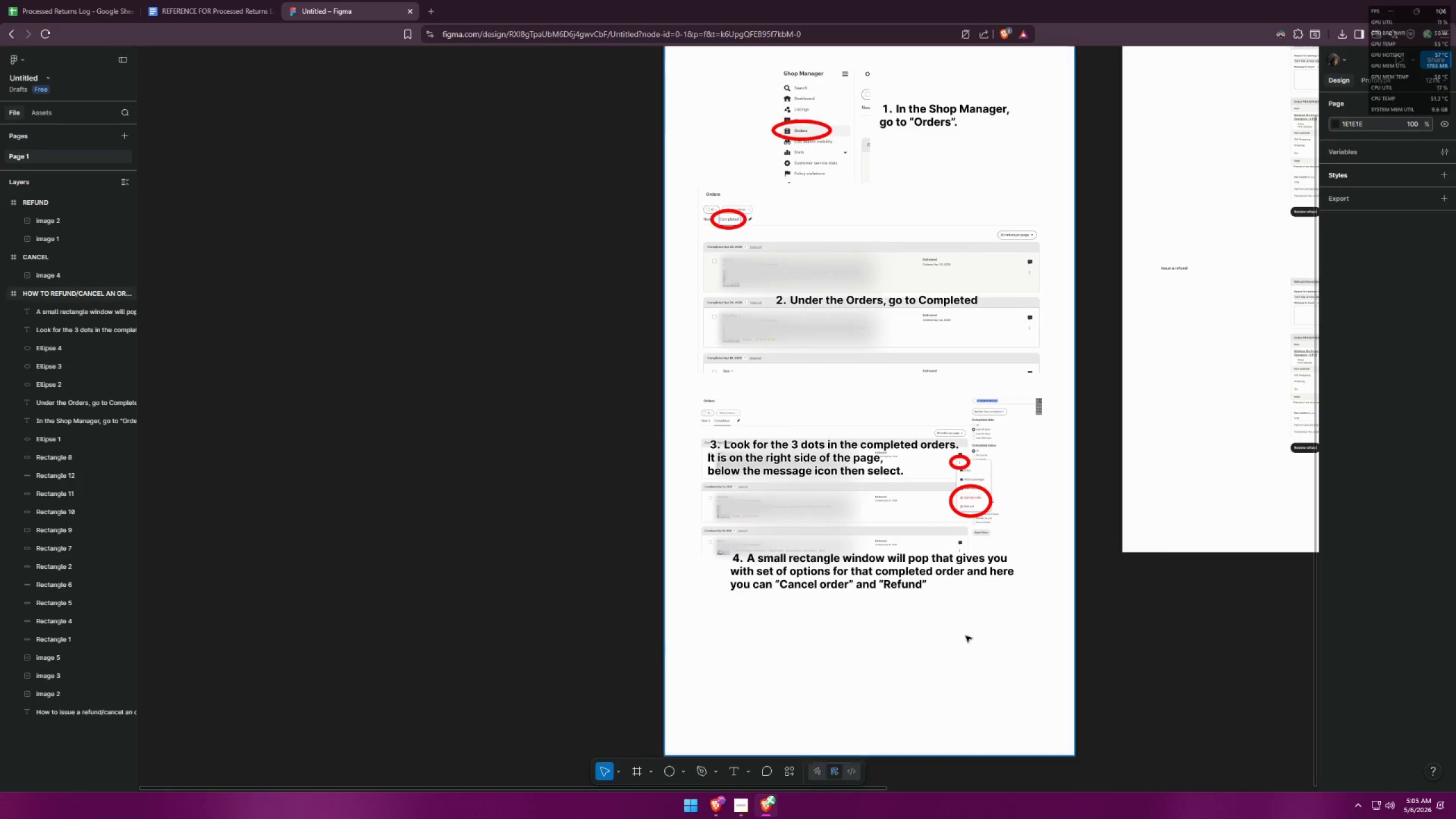 
hold_key(key=ControlLeft, duration=0.42)
scroll: coordinate [862, 483], scroll_direction: down, amount: 6.0
 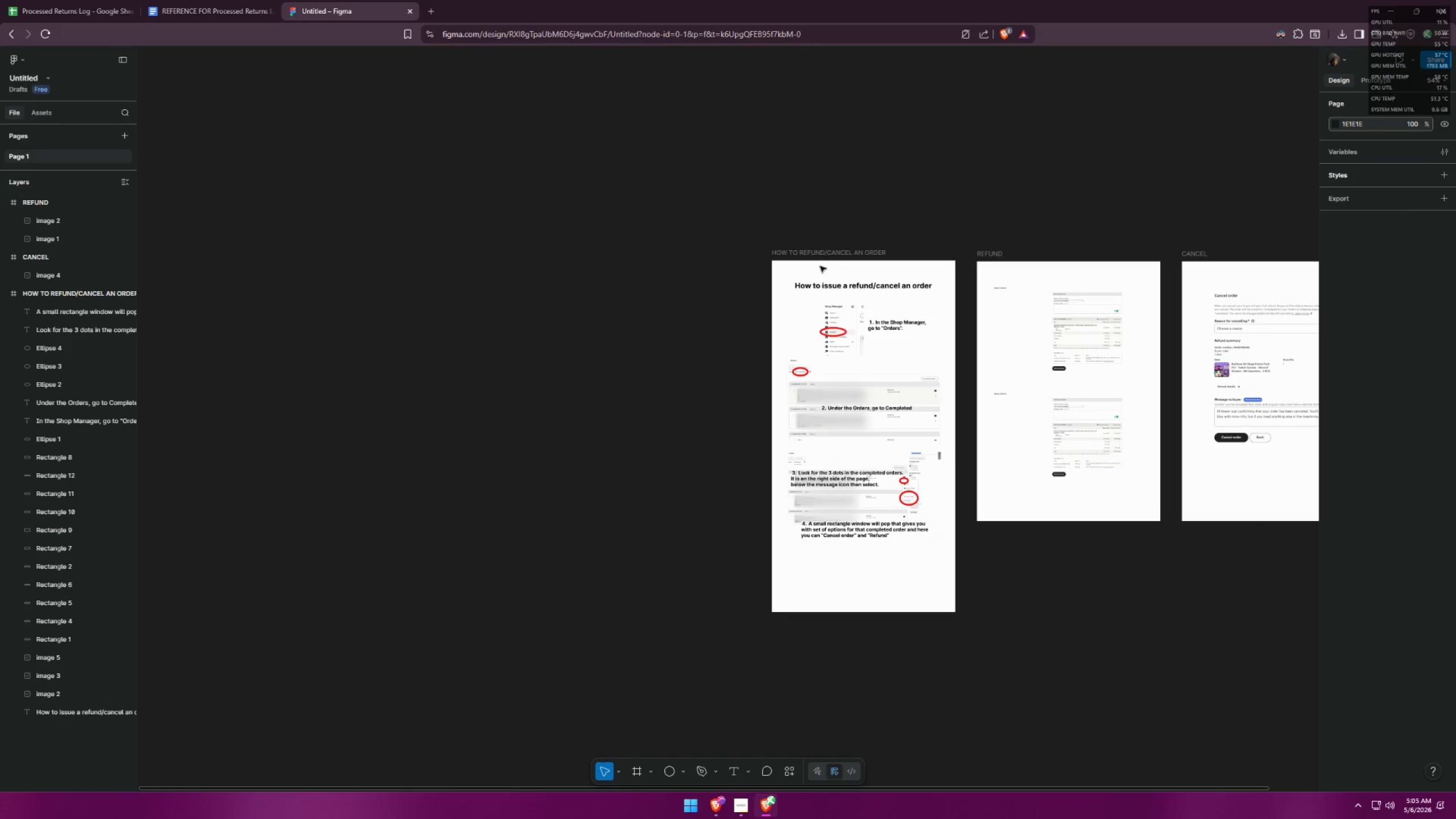 
left_click([815, 258])
 